 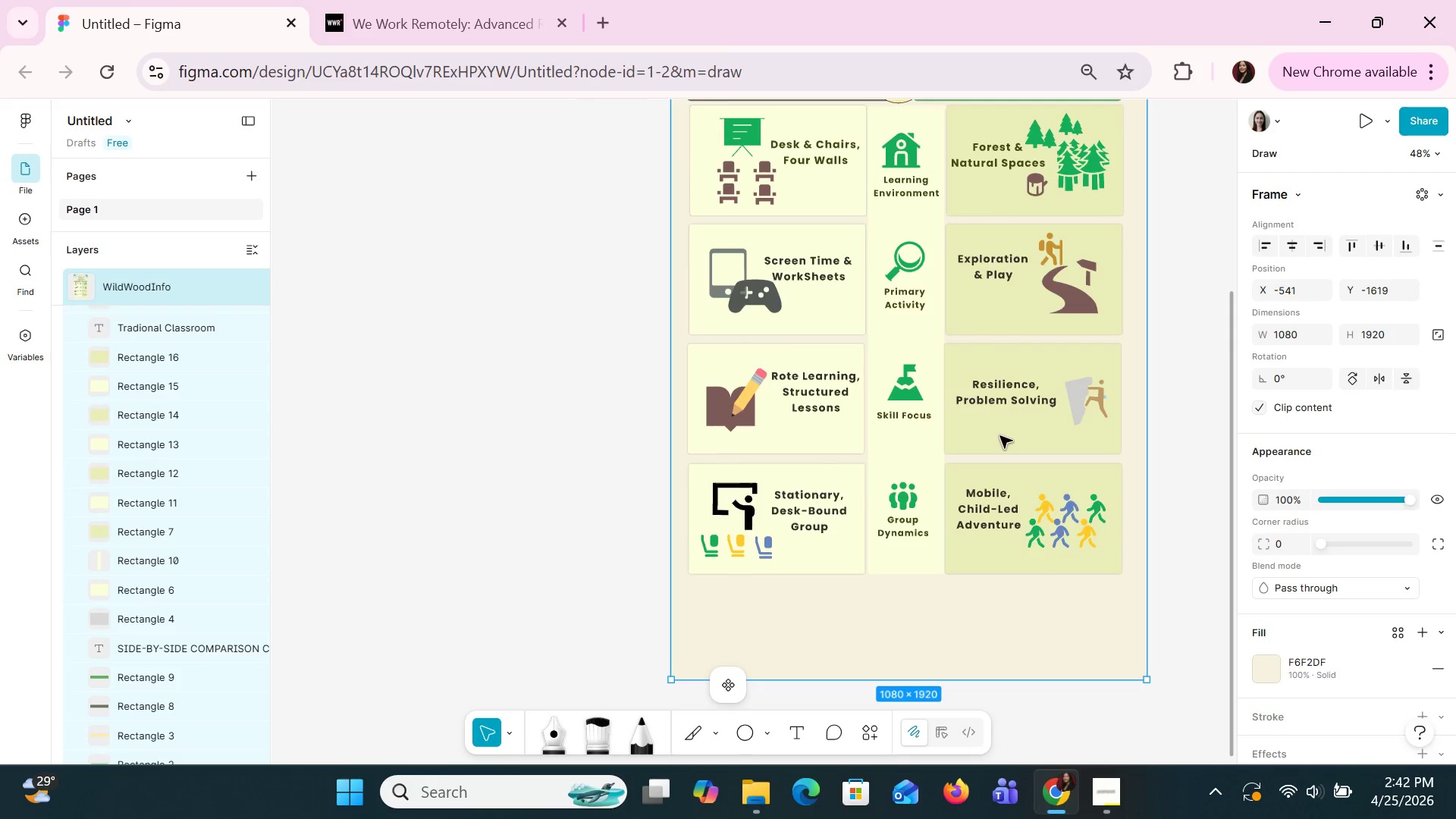 
hold_key(key=ControlLeft, duration=4.05)
 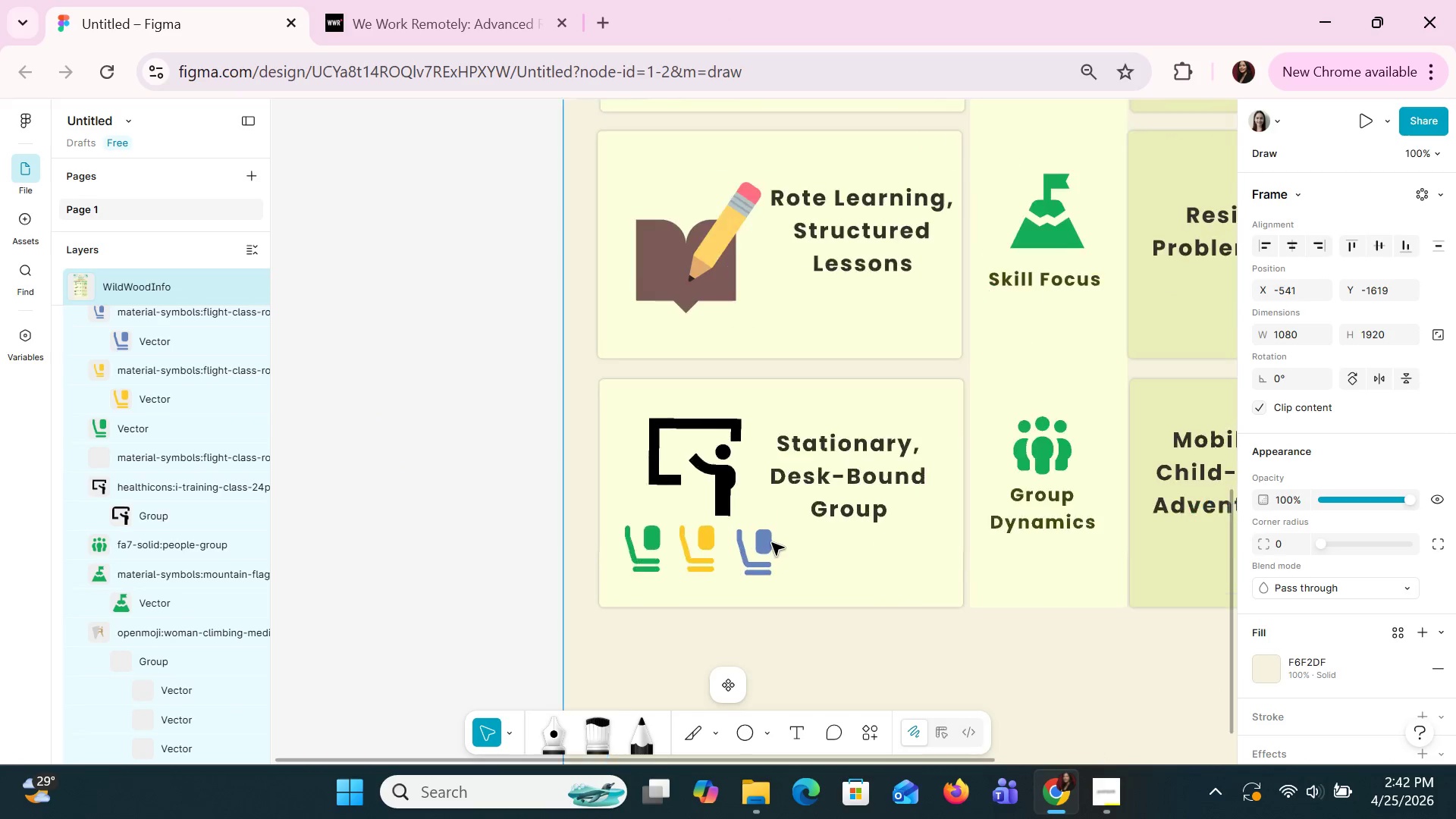 
scroll: coordinate [999, 435], scroll_direction: down, amount: 1.0
 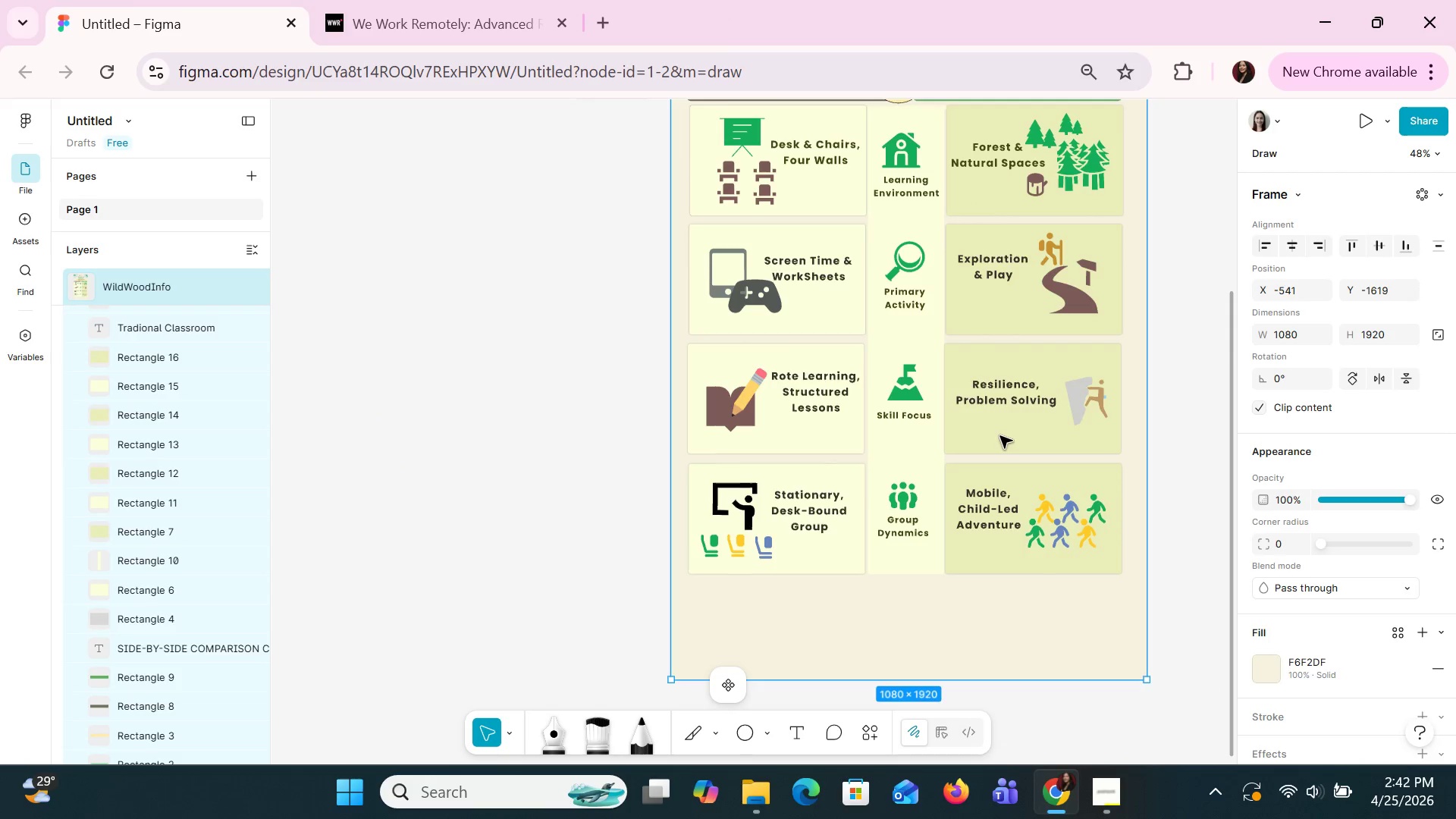 
left_click([762, 555])
 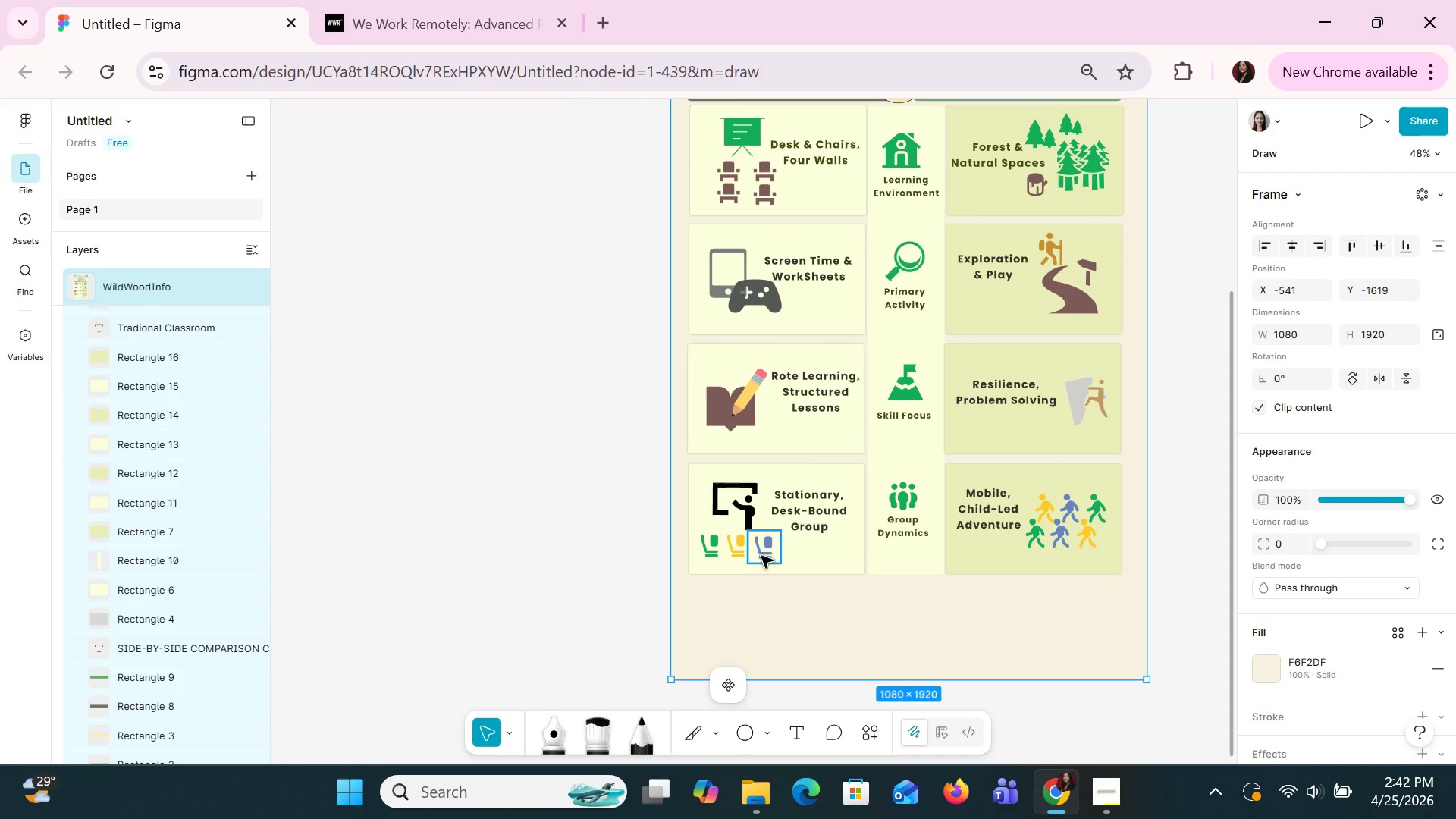 
hold_key(key=ShiftLeft, duration=1.52)
left_click([737, 548])
 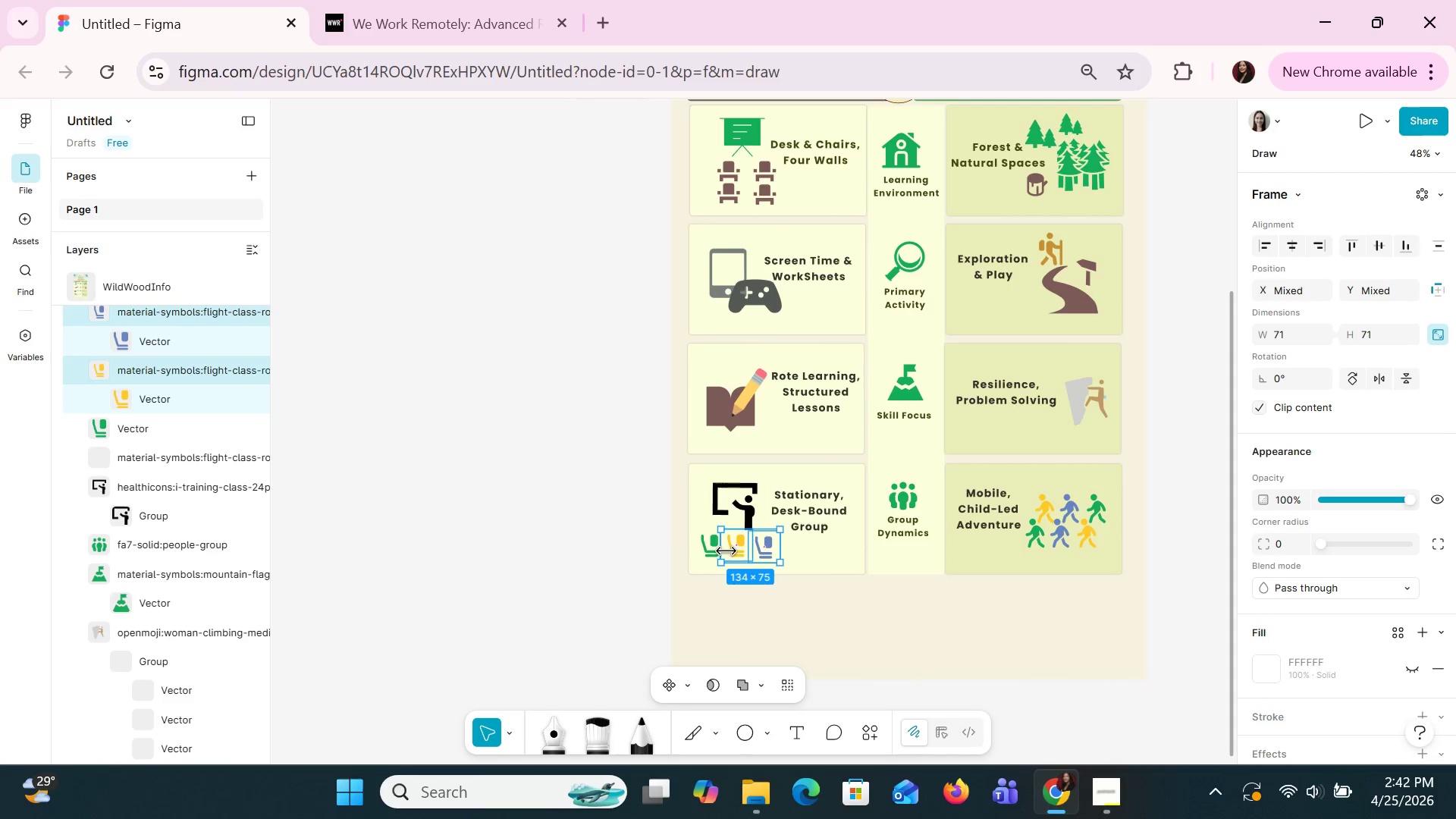 
hold_key(key=ShiftLeft, duration=0.45)
 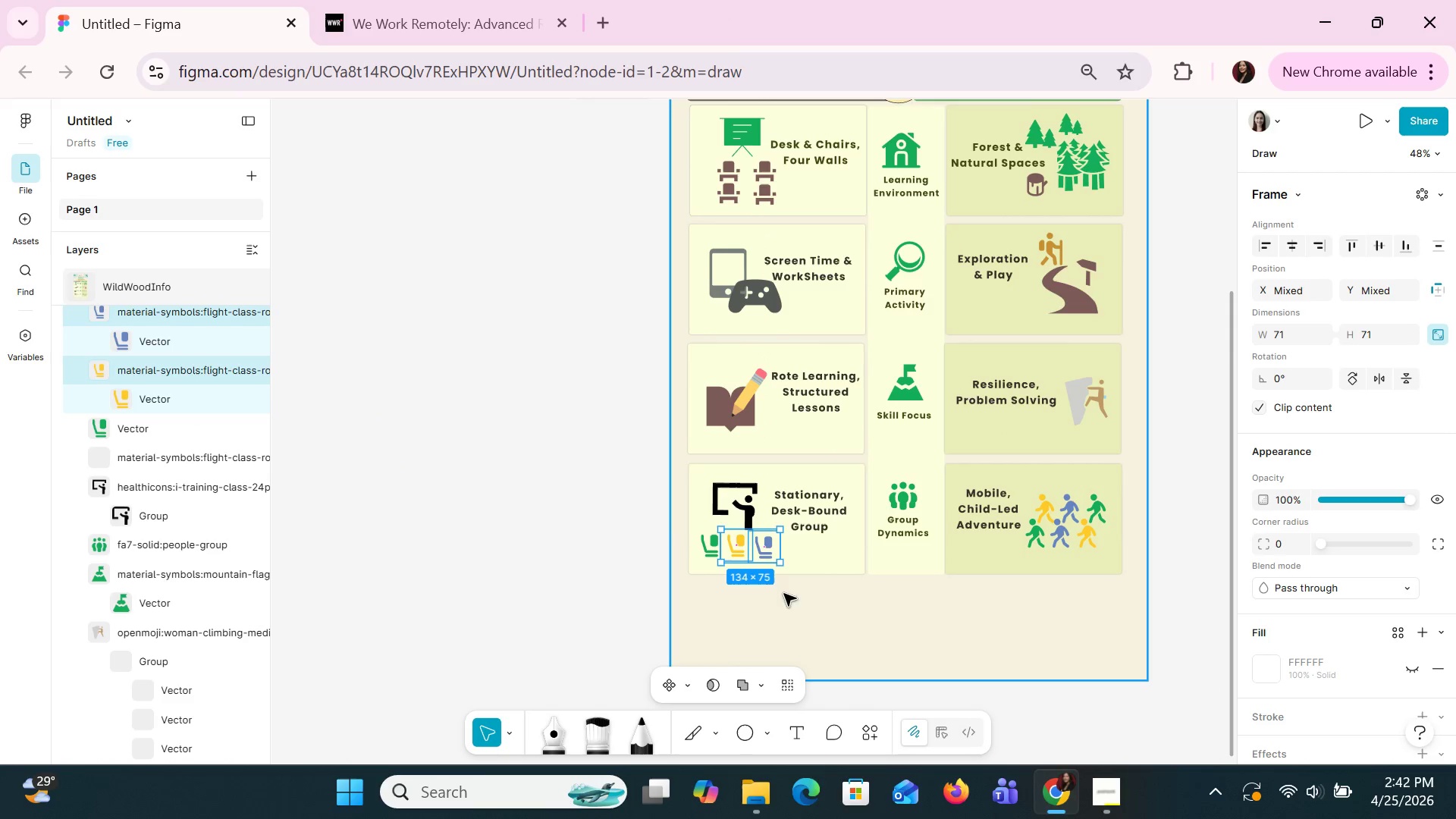 
hold_key(key=ShiftLeft, duration=4.34)
left_click([783, 603])
 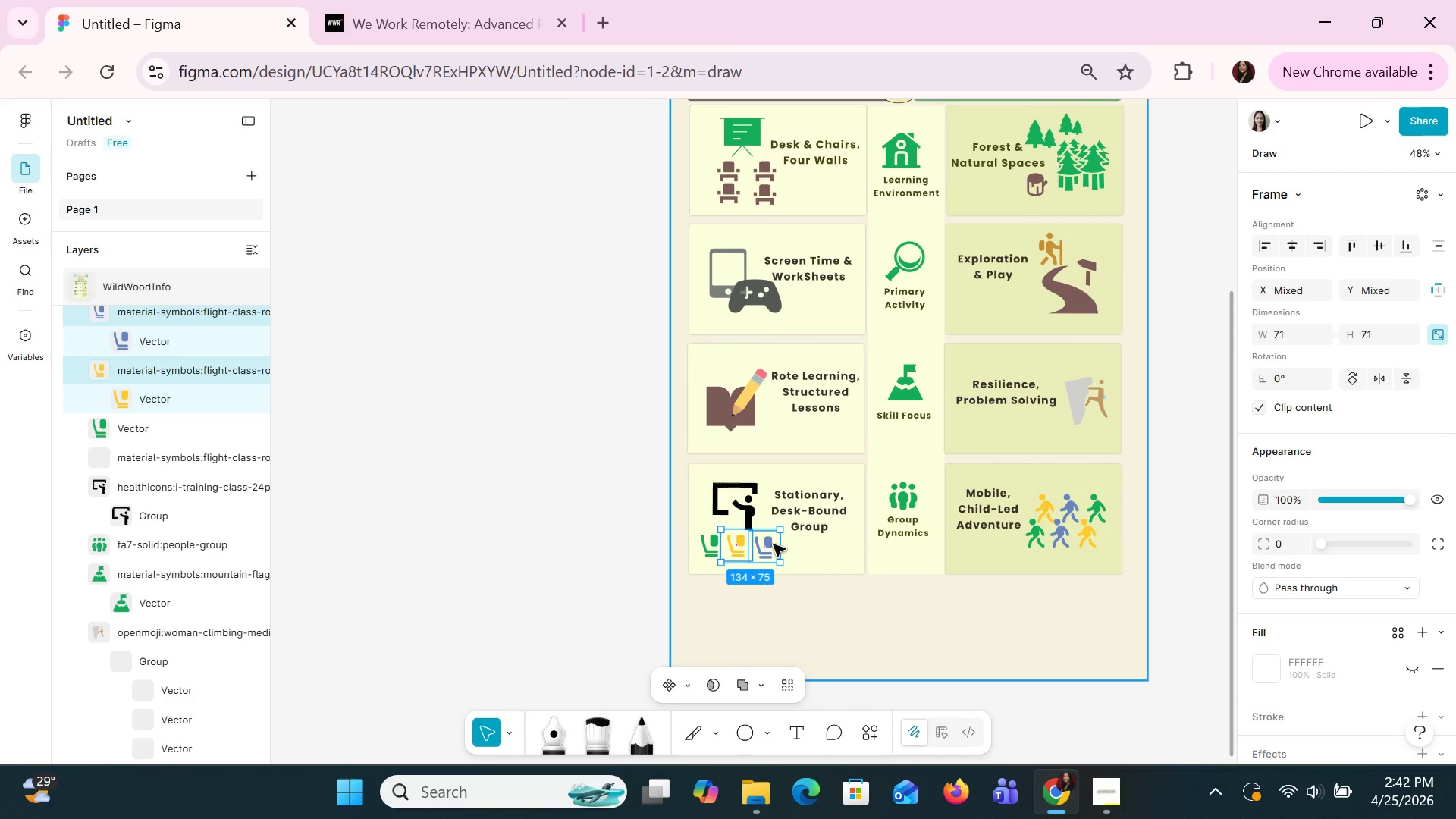 
hold_key(key=ControlLeft, duration=0.88)
scroll: coordinate [771, 542], scroll_direction: up, amount: 4.0
 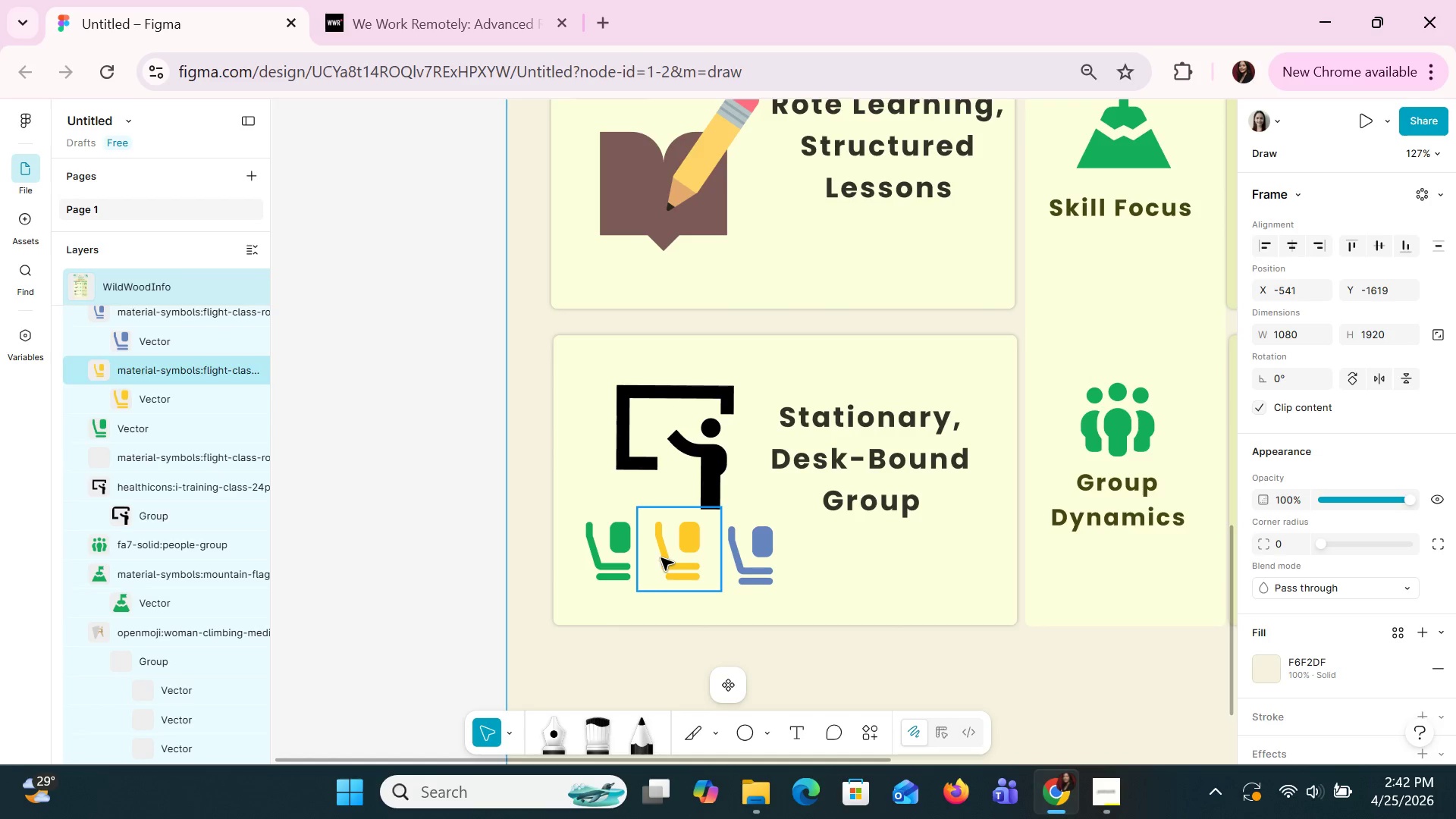 
hold_key(key=ShiftLeft, duration=0.5)
 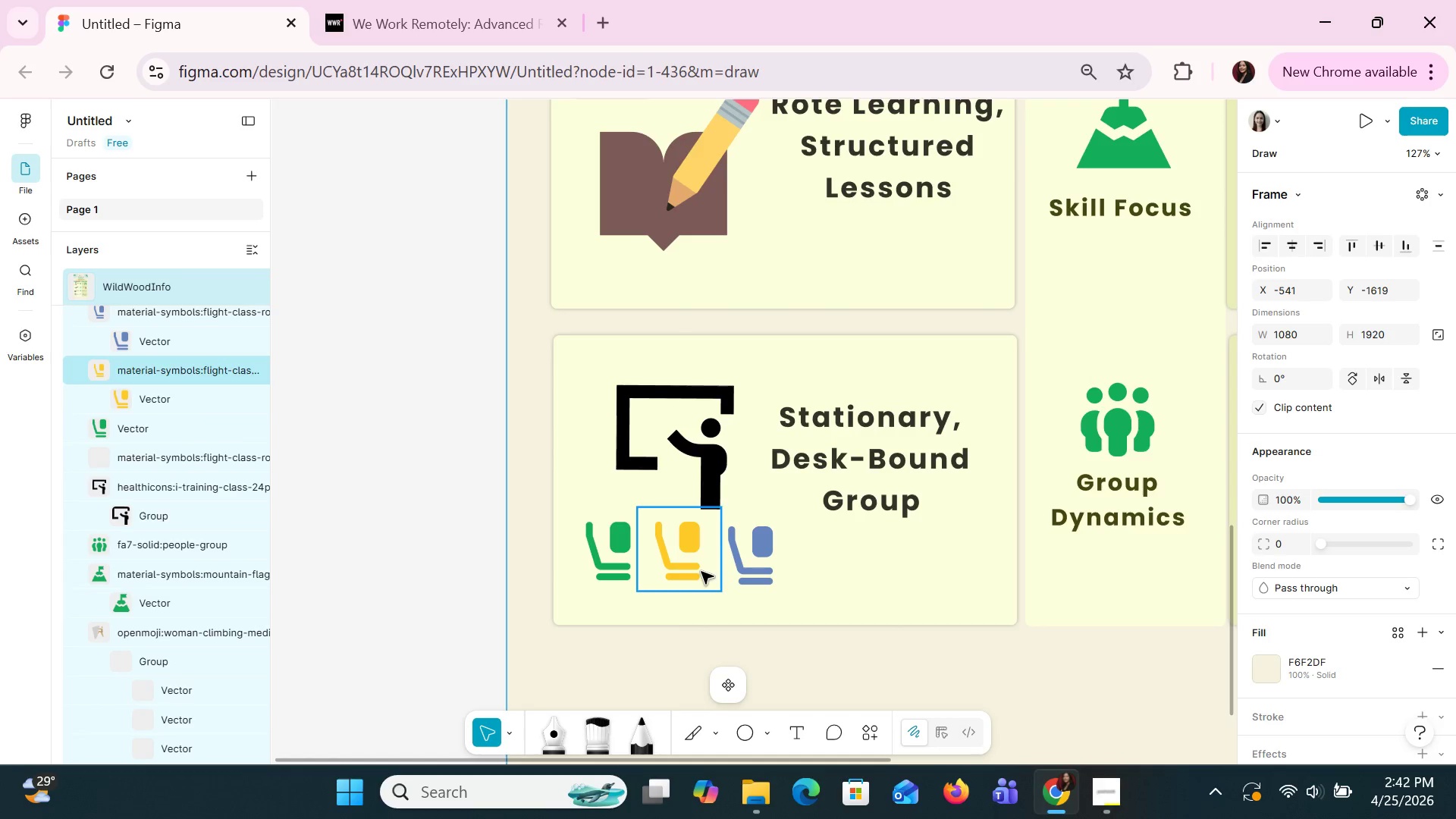 
key(ArrowLeft)
 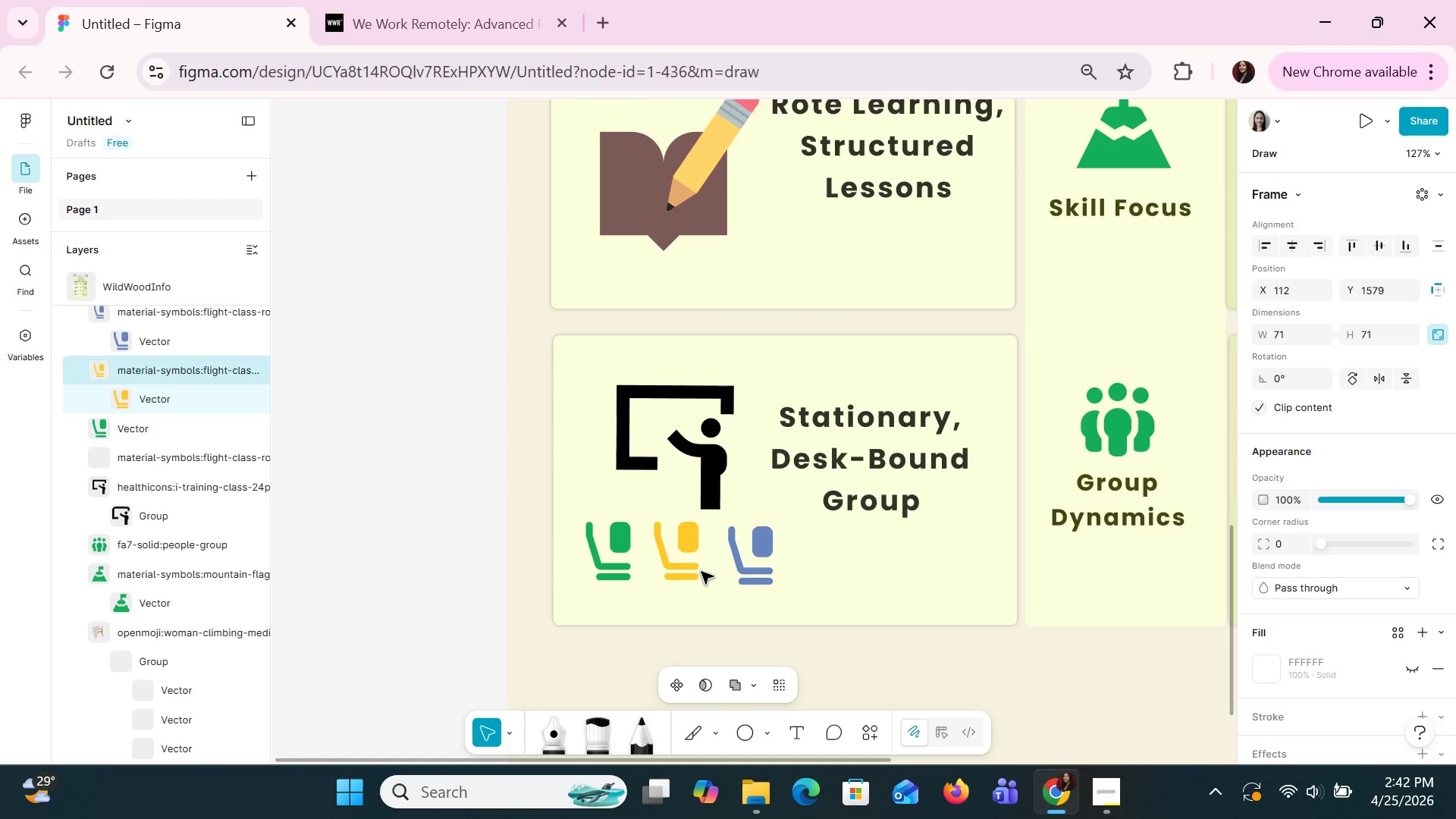 
key(ArrowDown)
 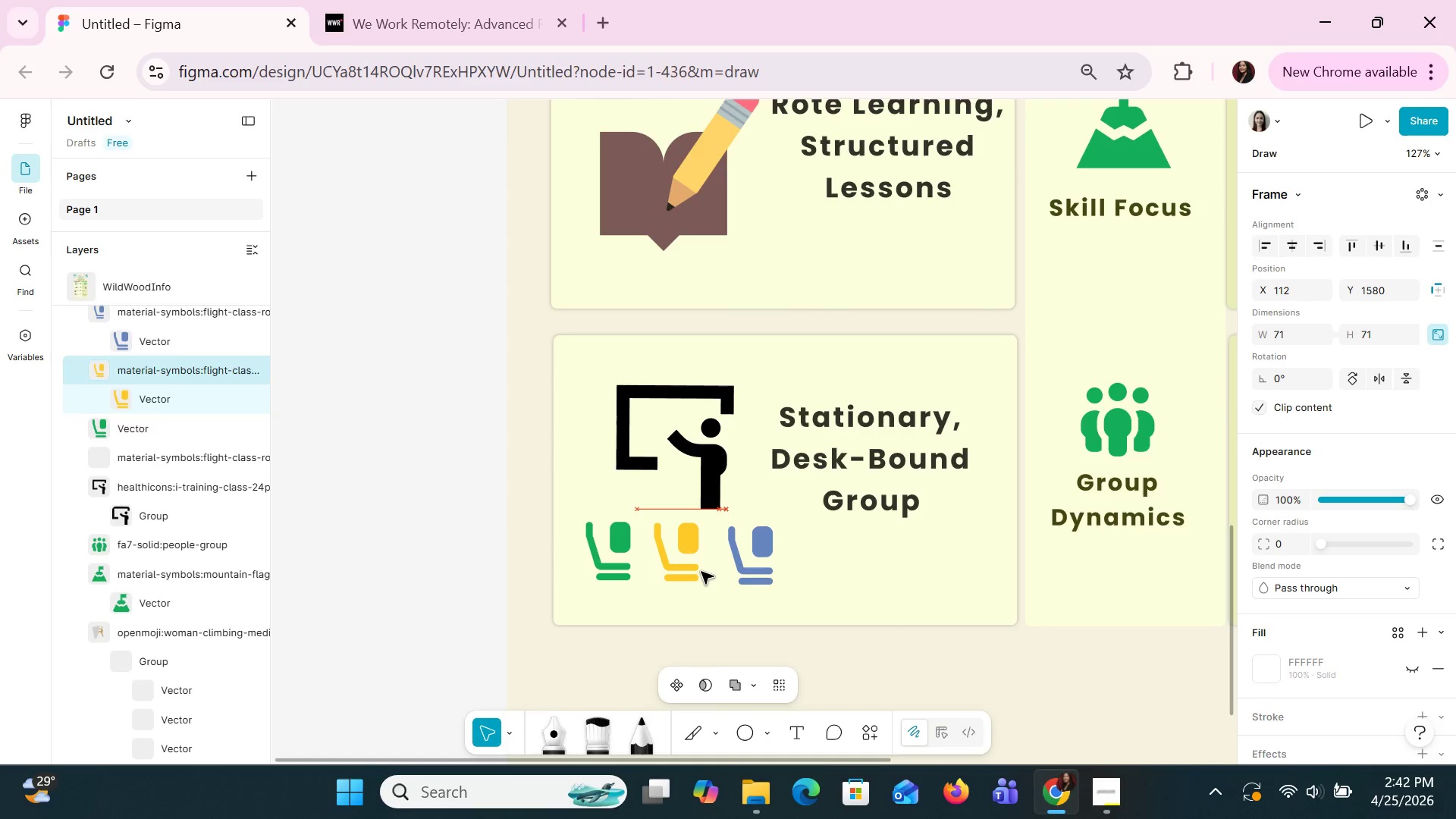 
key(ArrowDown)
 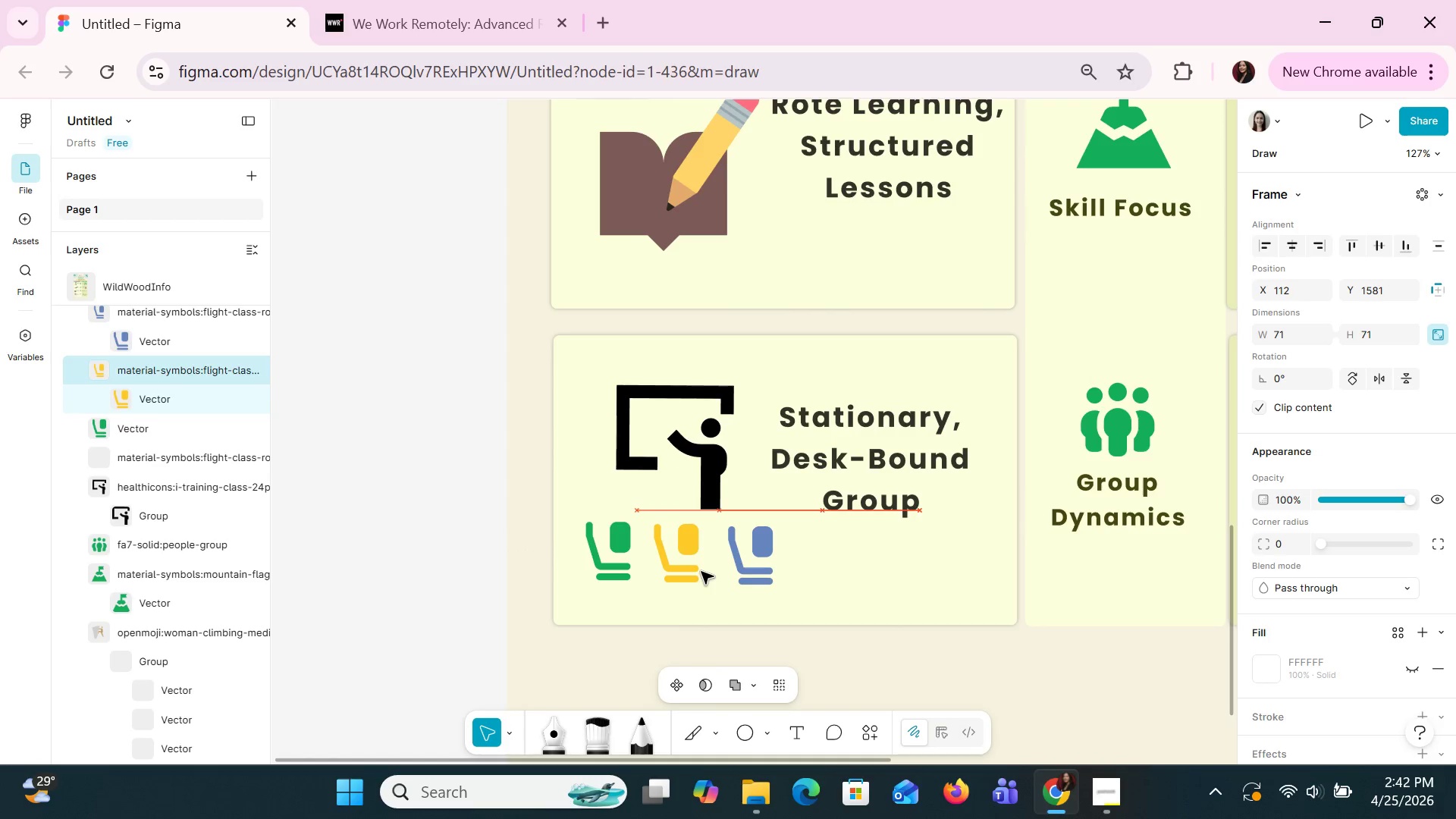 
key(ArrowDown)
 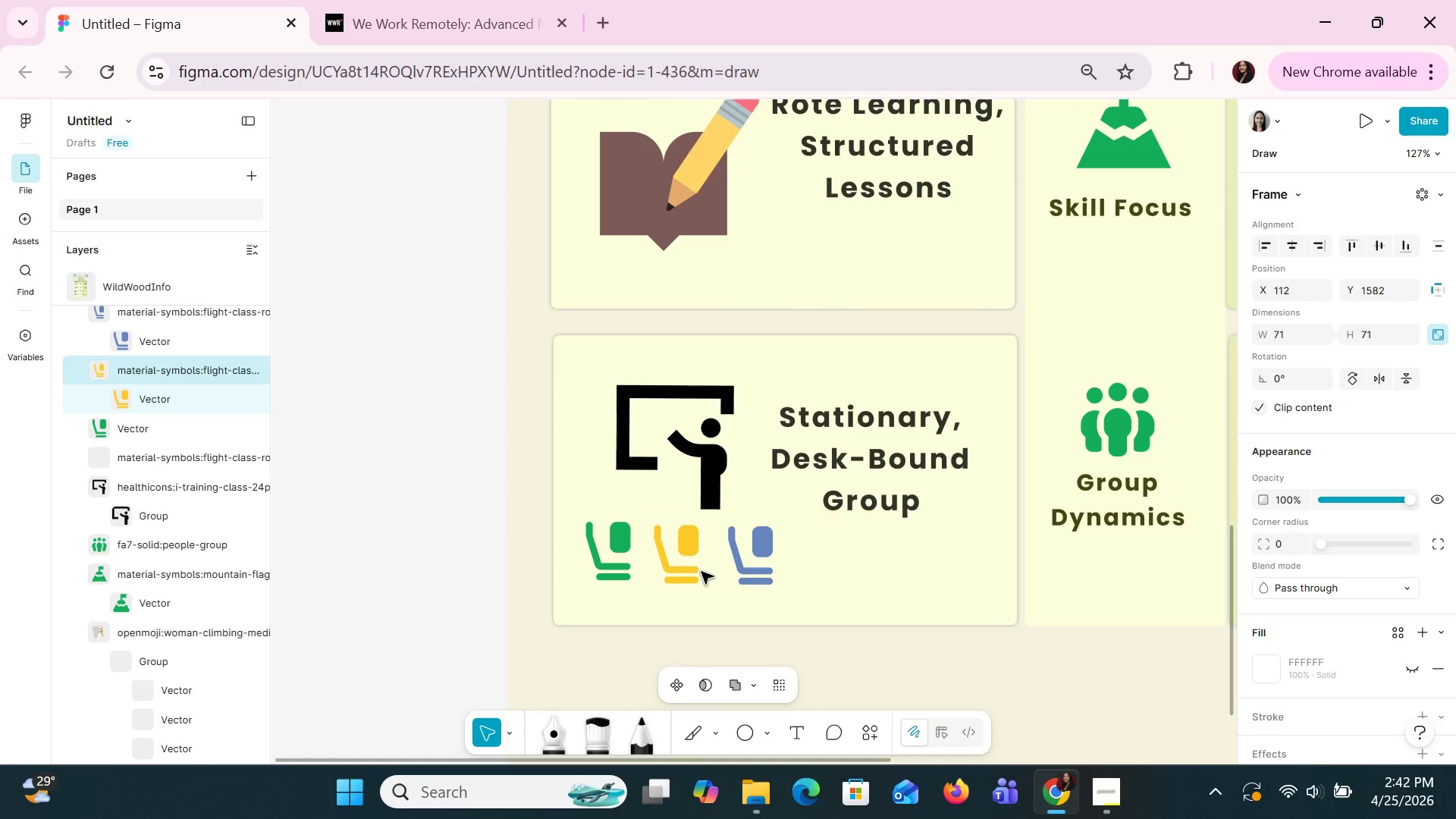 
key(ArrowDown)
 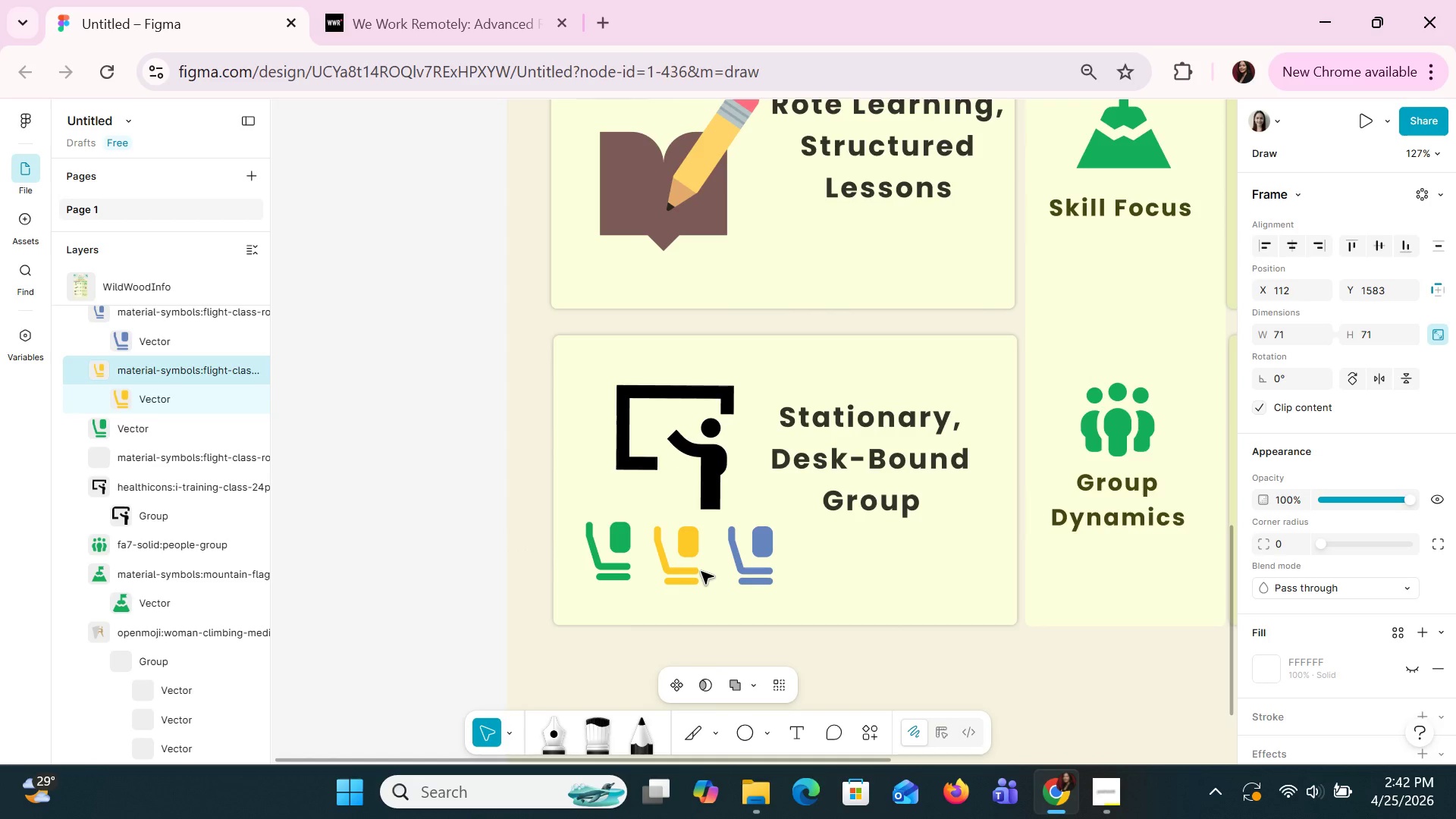 
key(ArrowDown)
 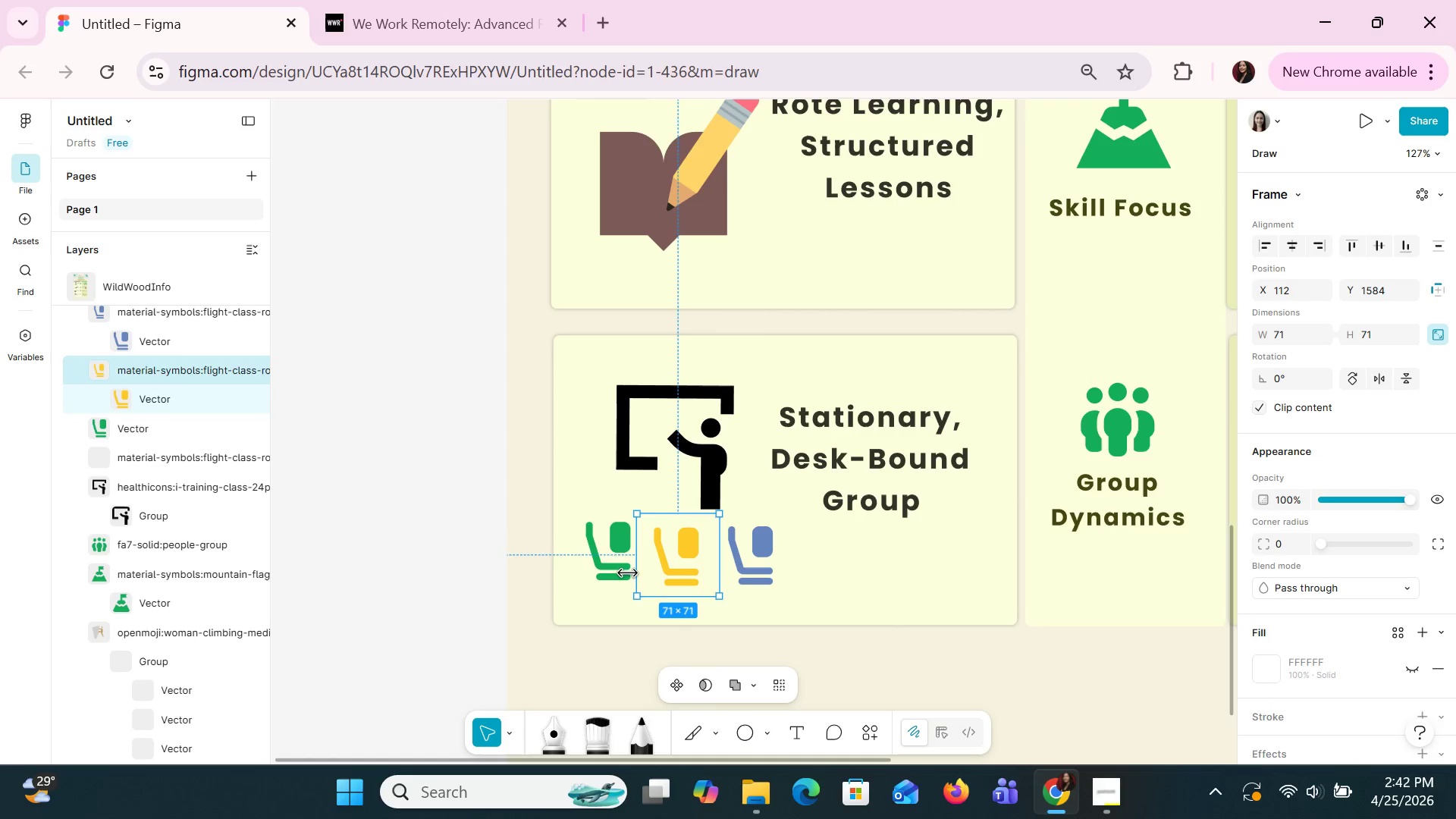 
left_click([620, 573])
 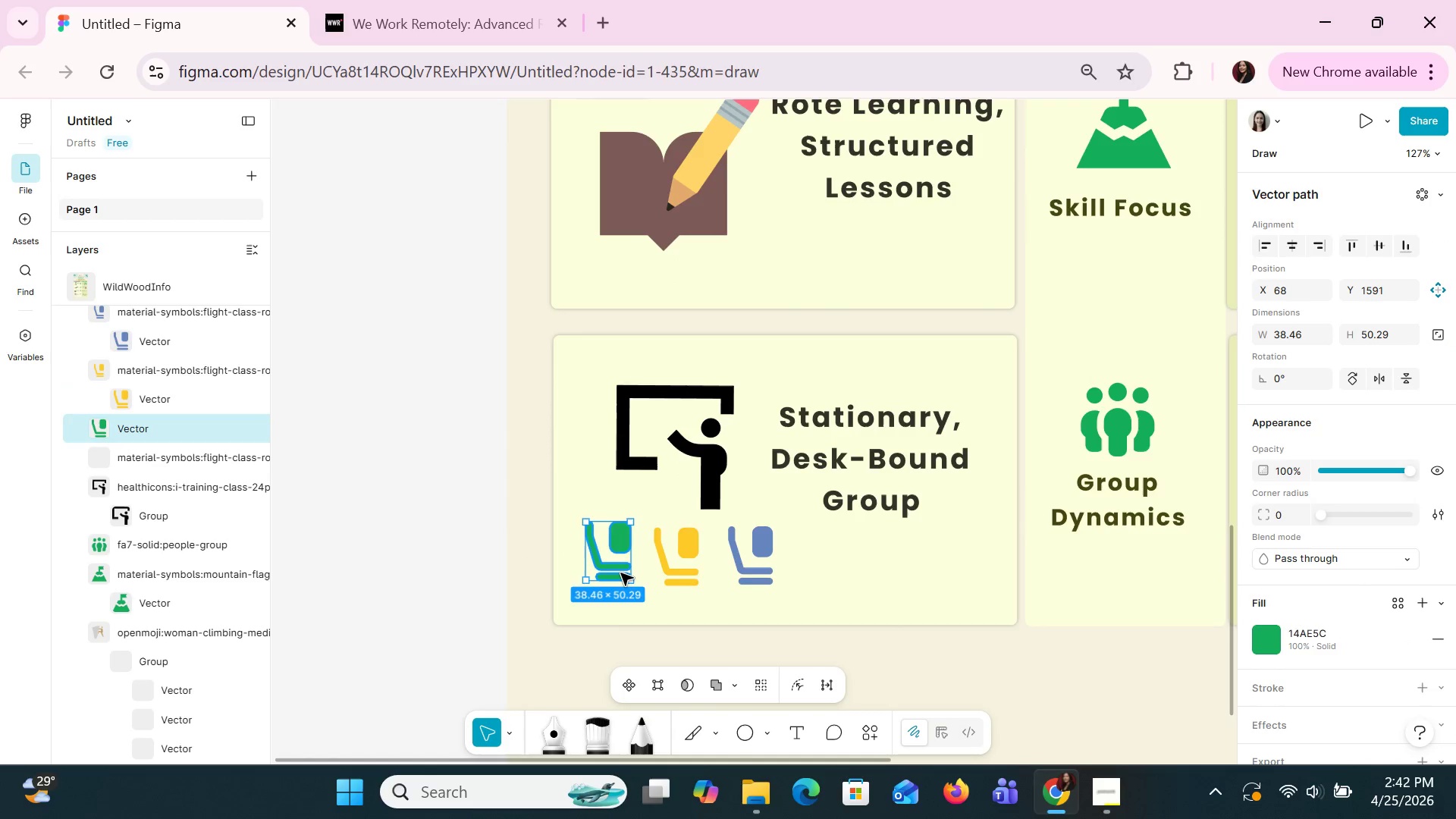 
key(ArrowDown)
 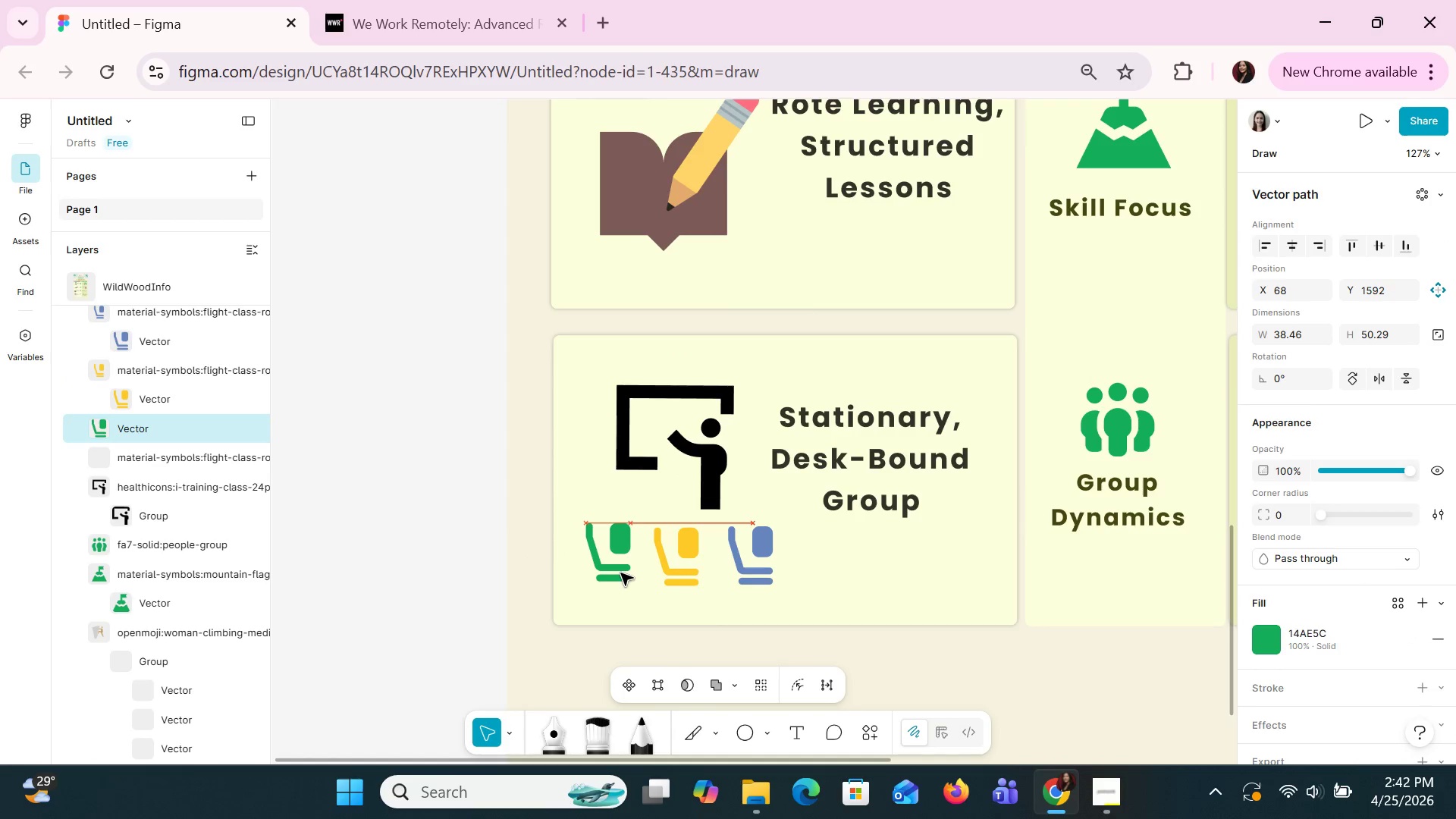 
key(ArrowDown)
 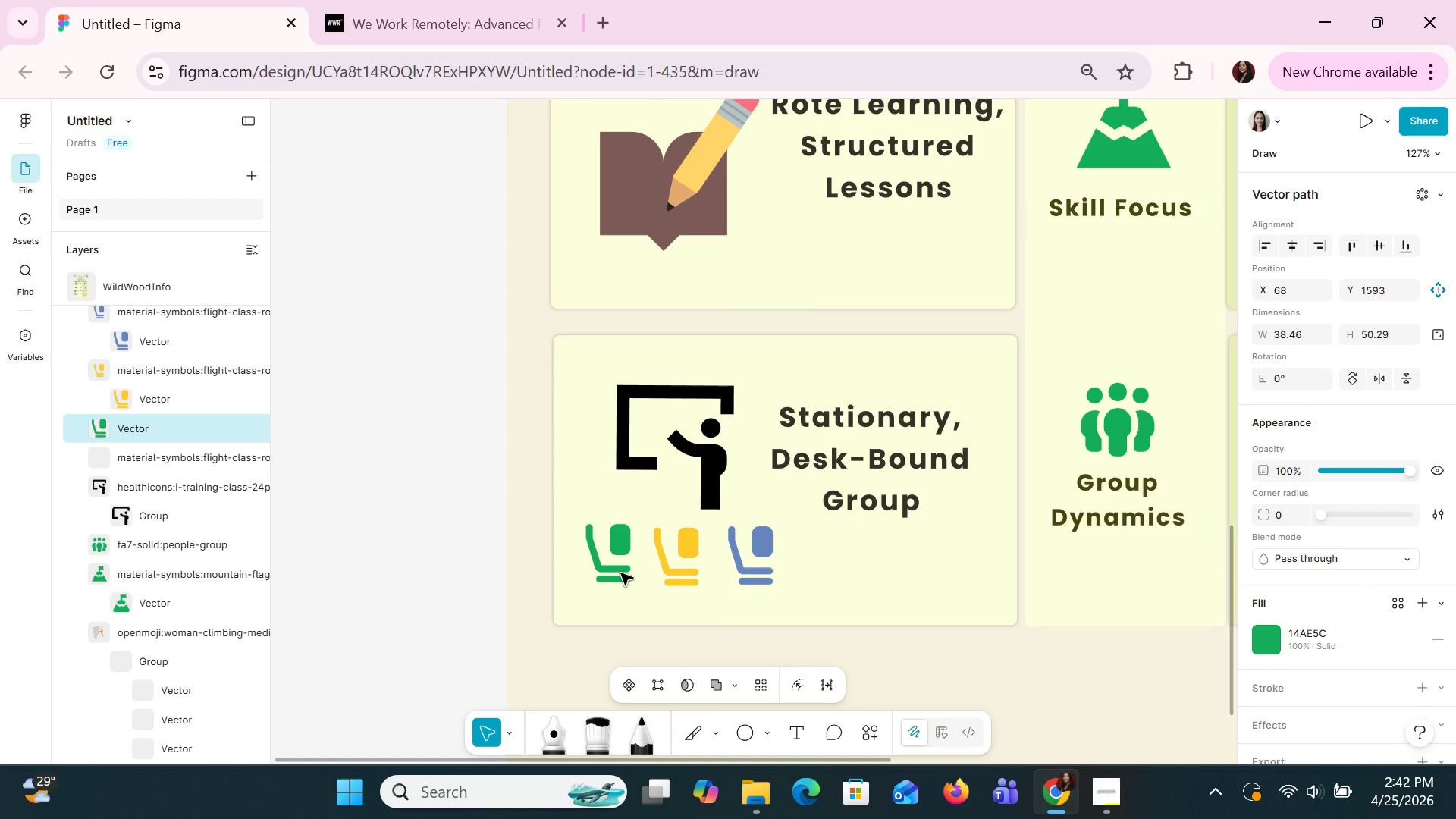 
key(ArrowDown)
 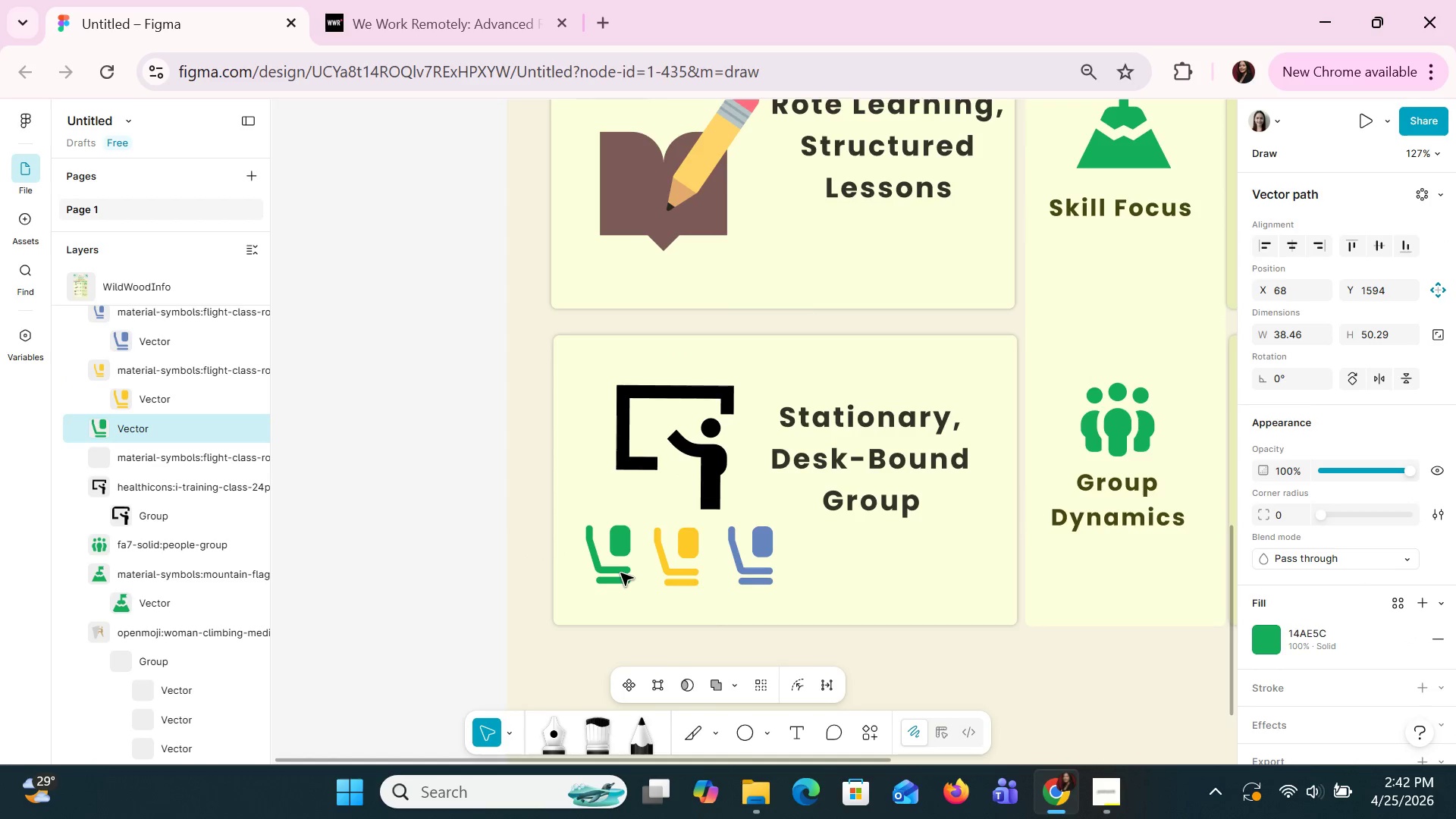 
key(ArrowDown)
 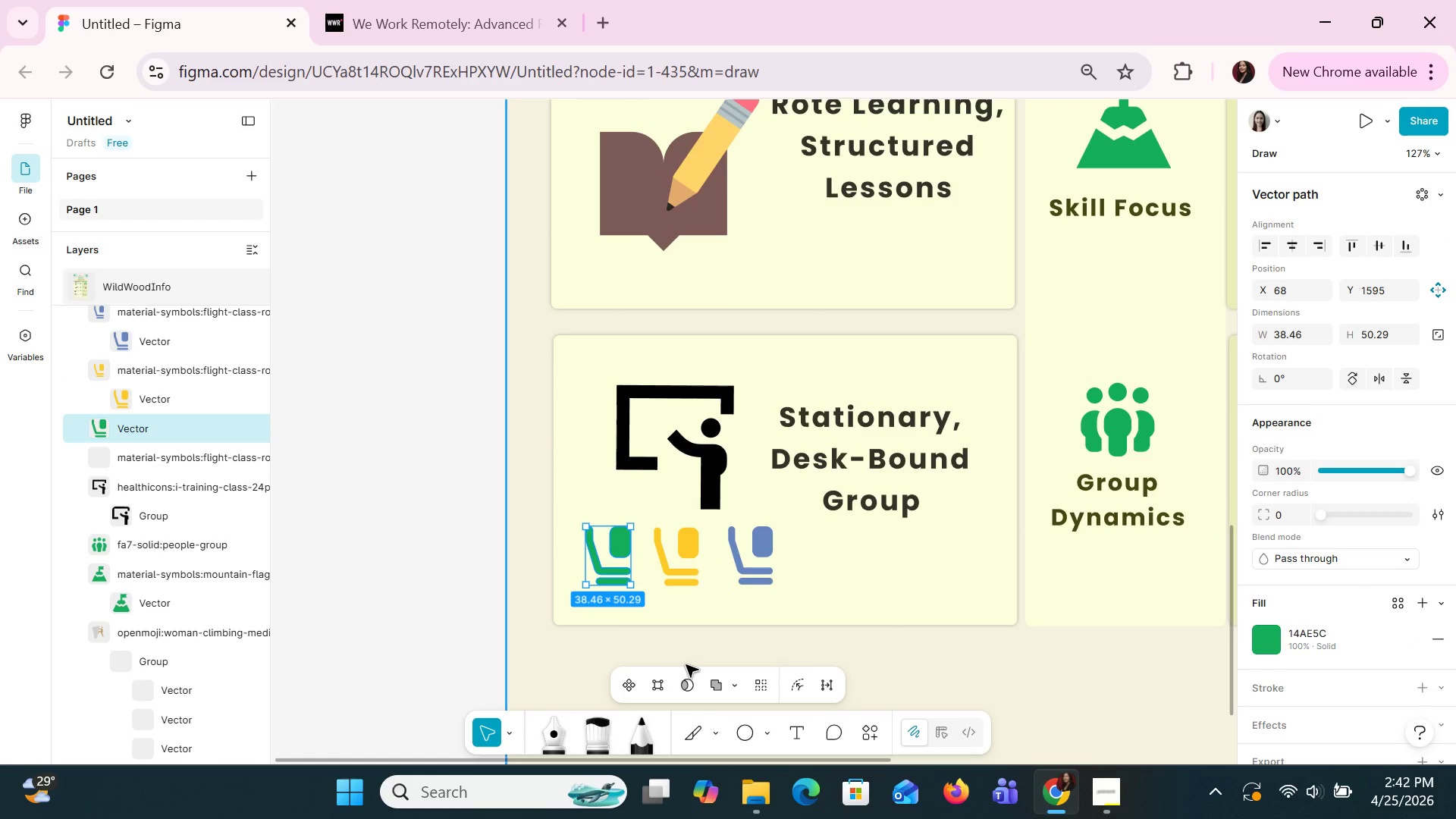 
key(ArrowUp)
 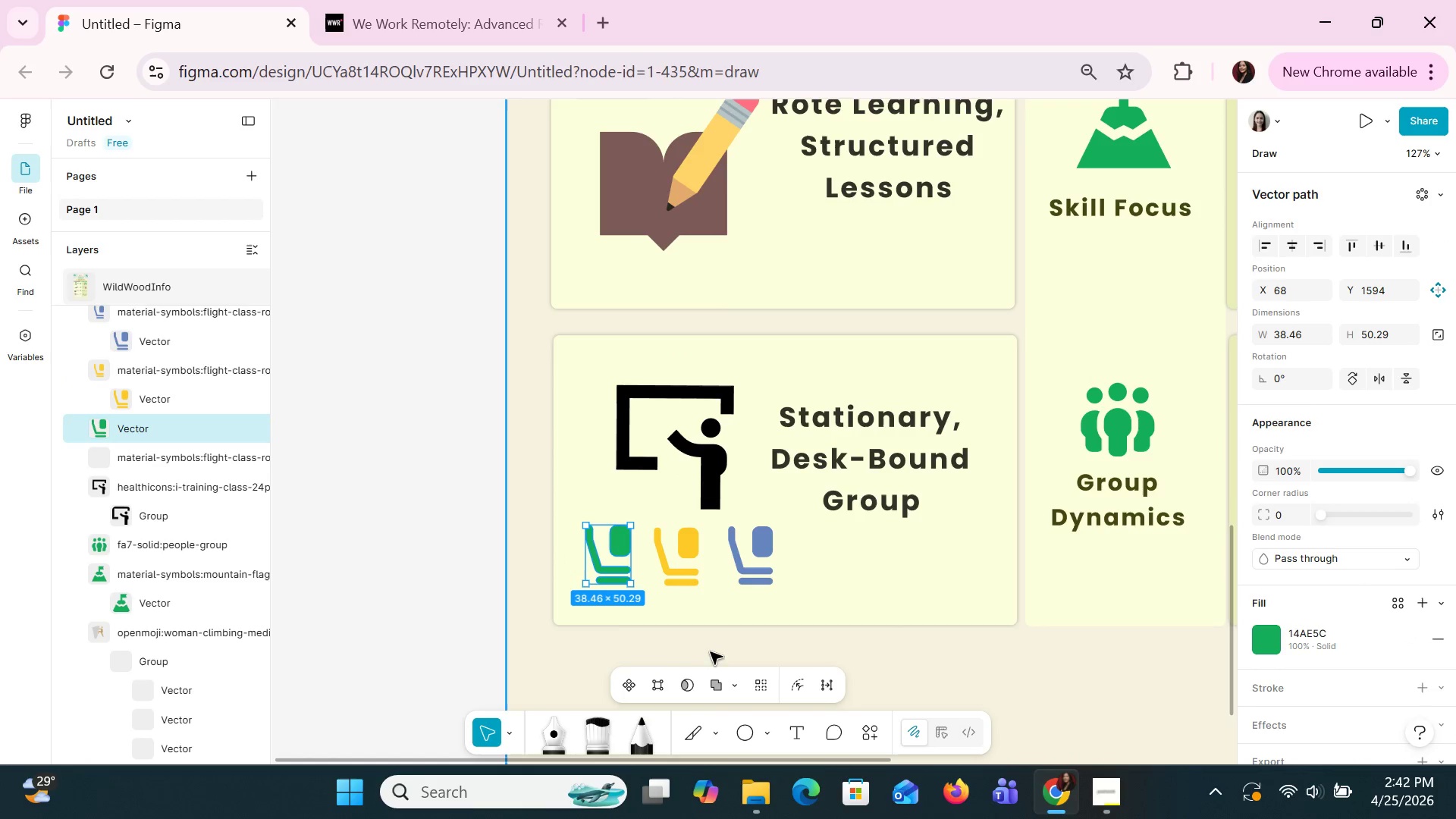 
left_click([717, 646])
 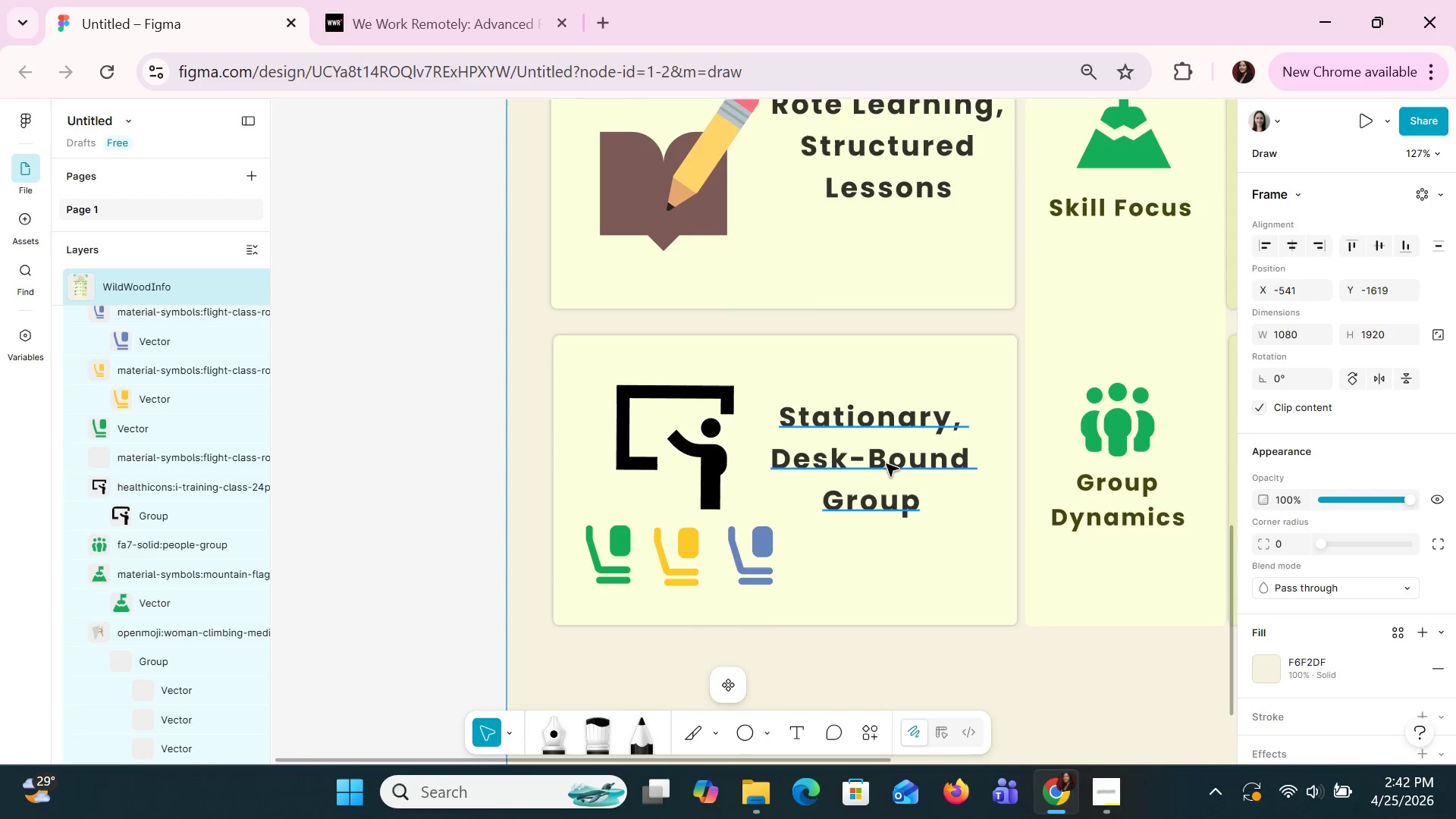 
hold_key(key=ControlLeft, duration=1.51)
 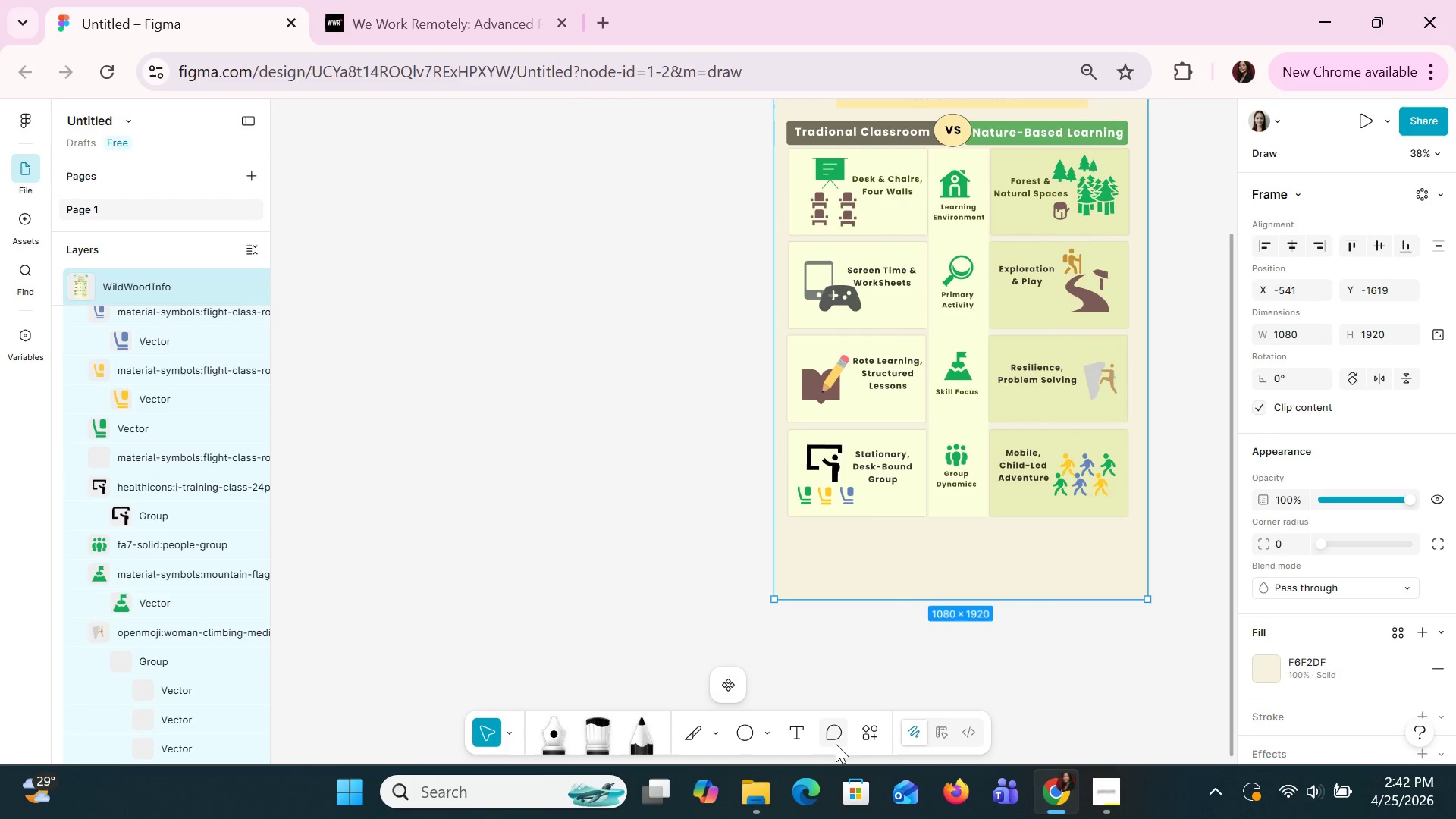 
key(Control+ControlLeft)
 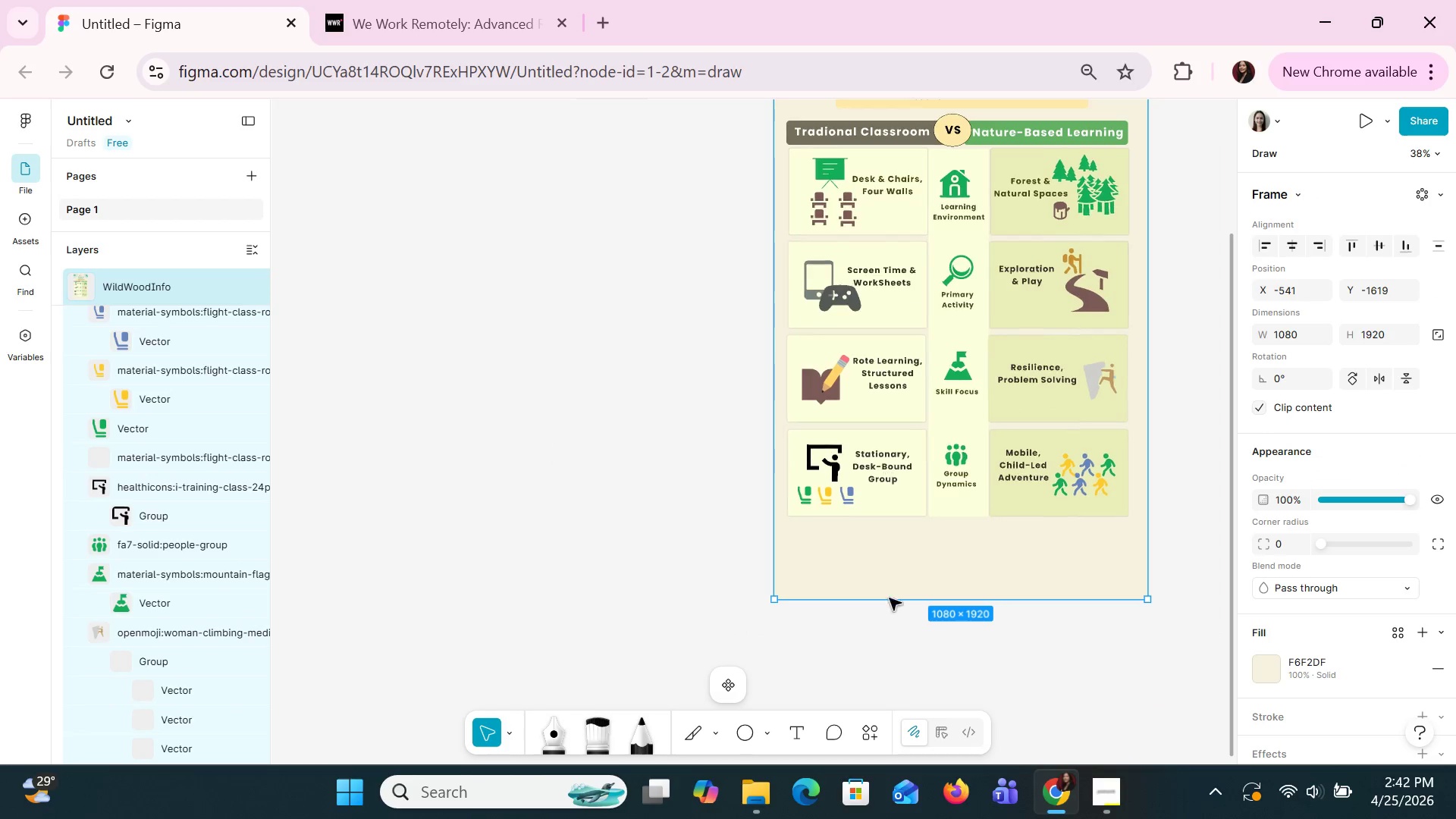 
key(Control+ControlLeft)
 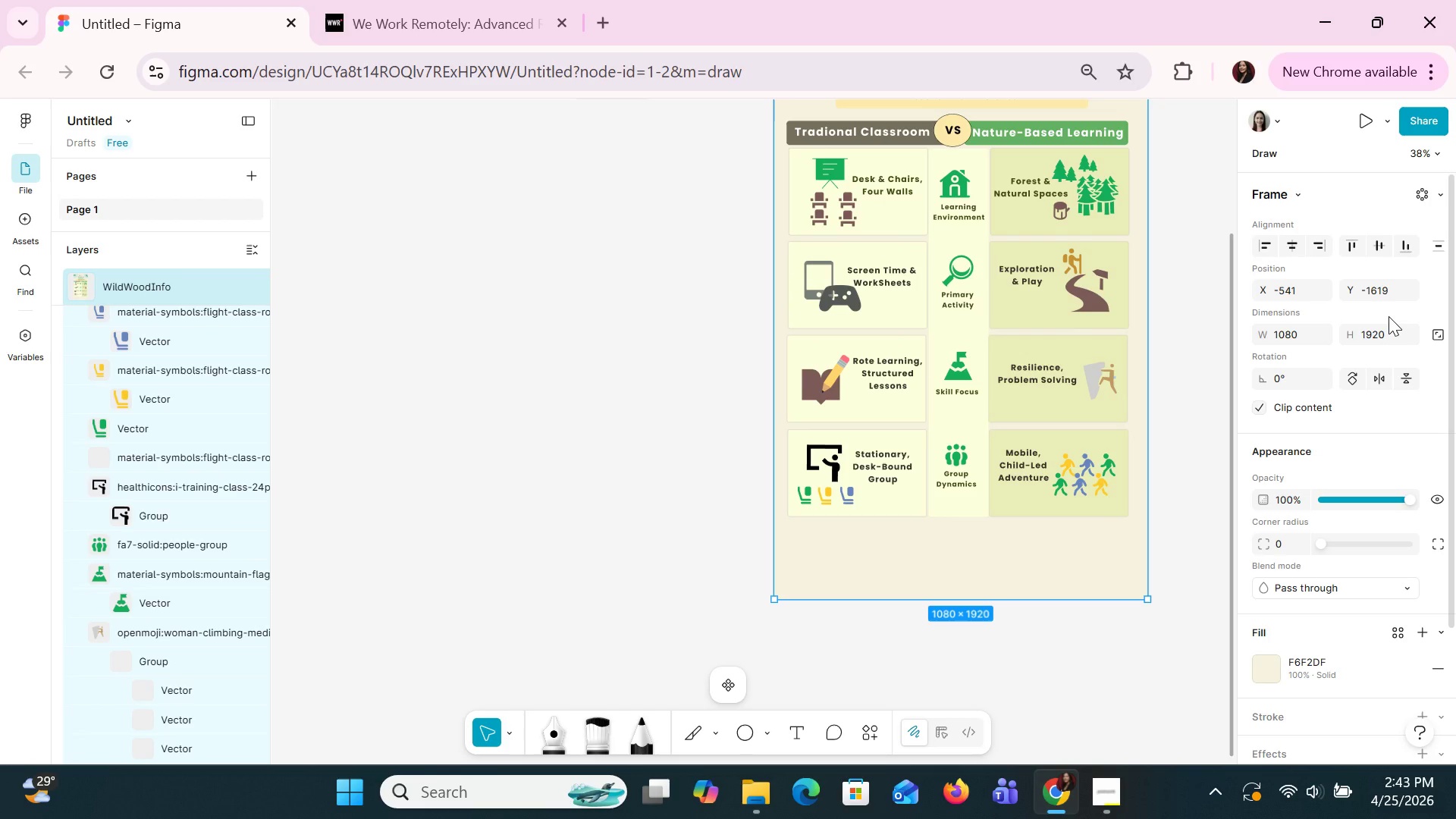 
scroll: coordinate [887, 472], scroll_direction: down, amount: 5.0
 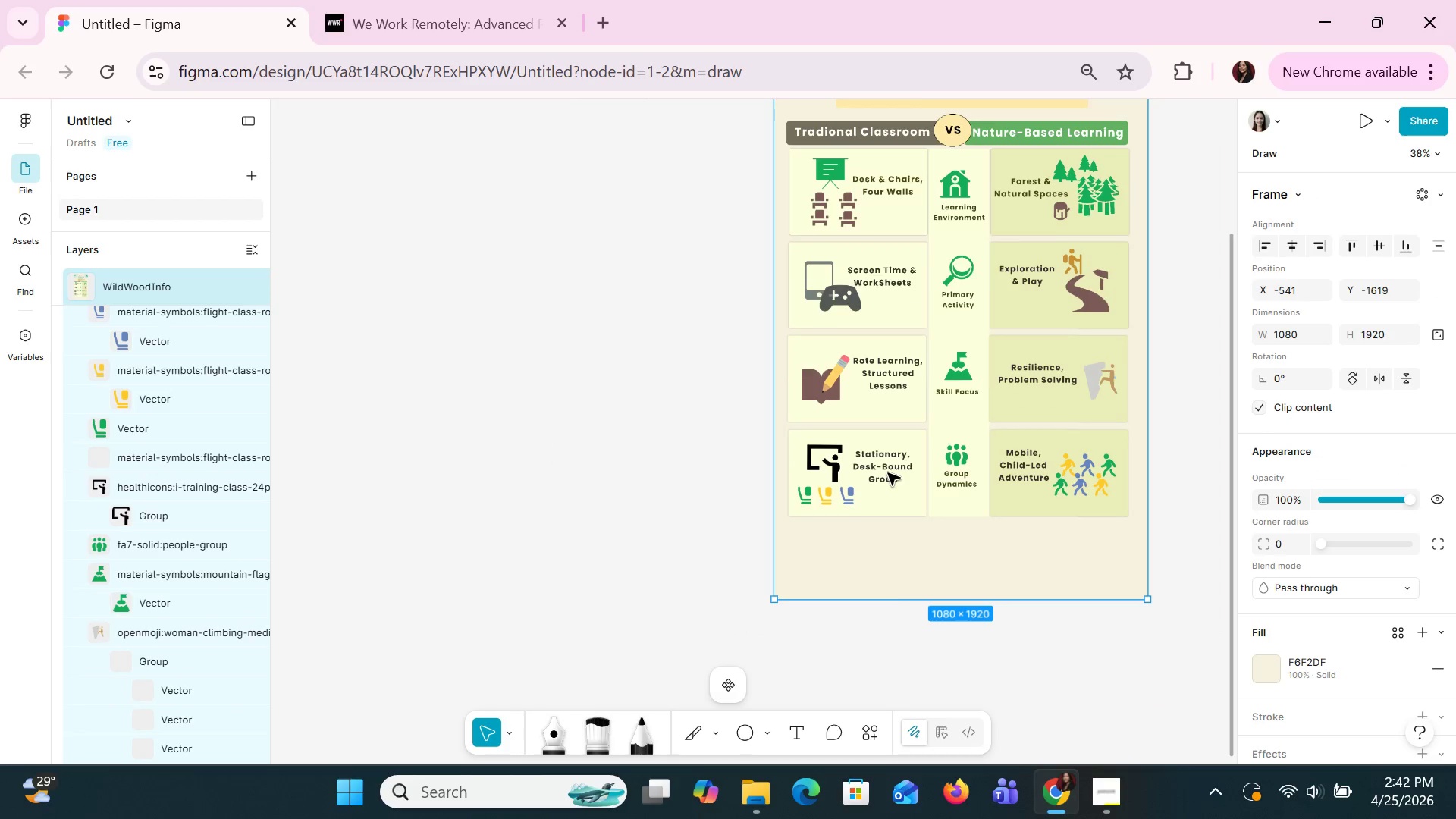 
wait(30.18)
 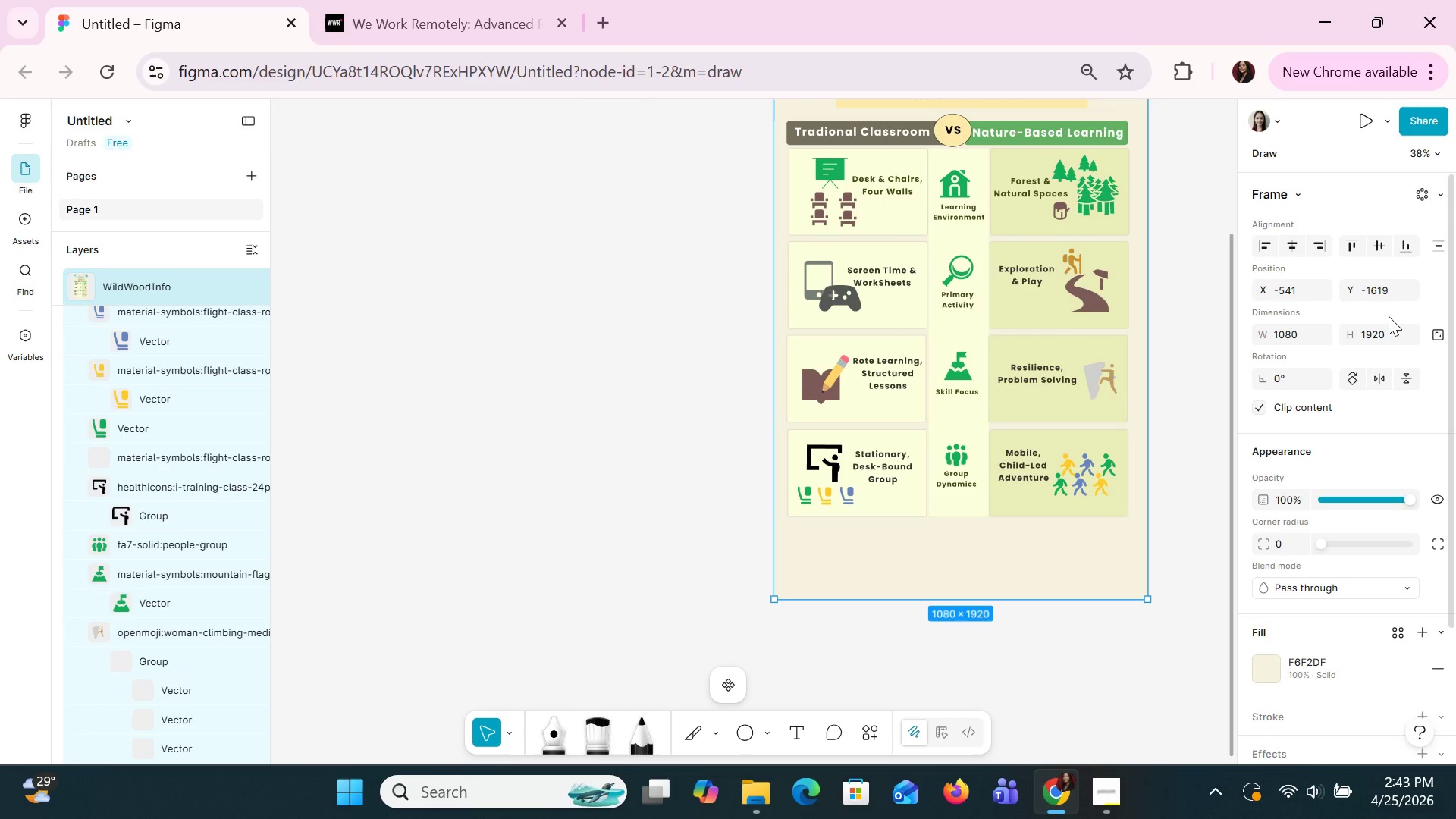 
scroll: coordinate [1097, 560], scroll_direction: up, amount: 2.0
 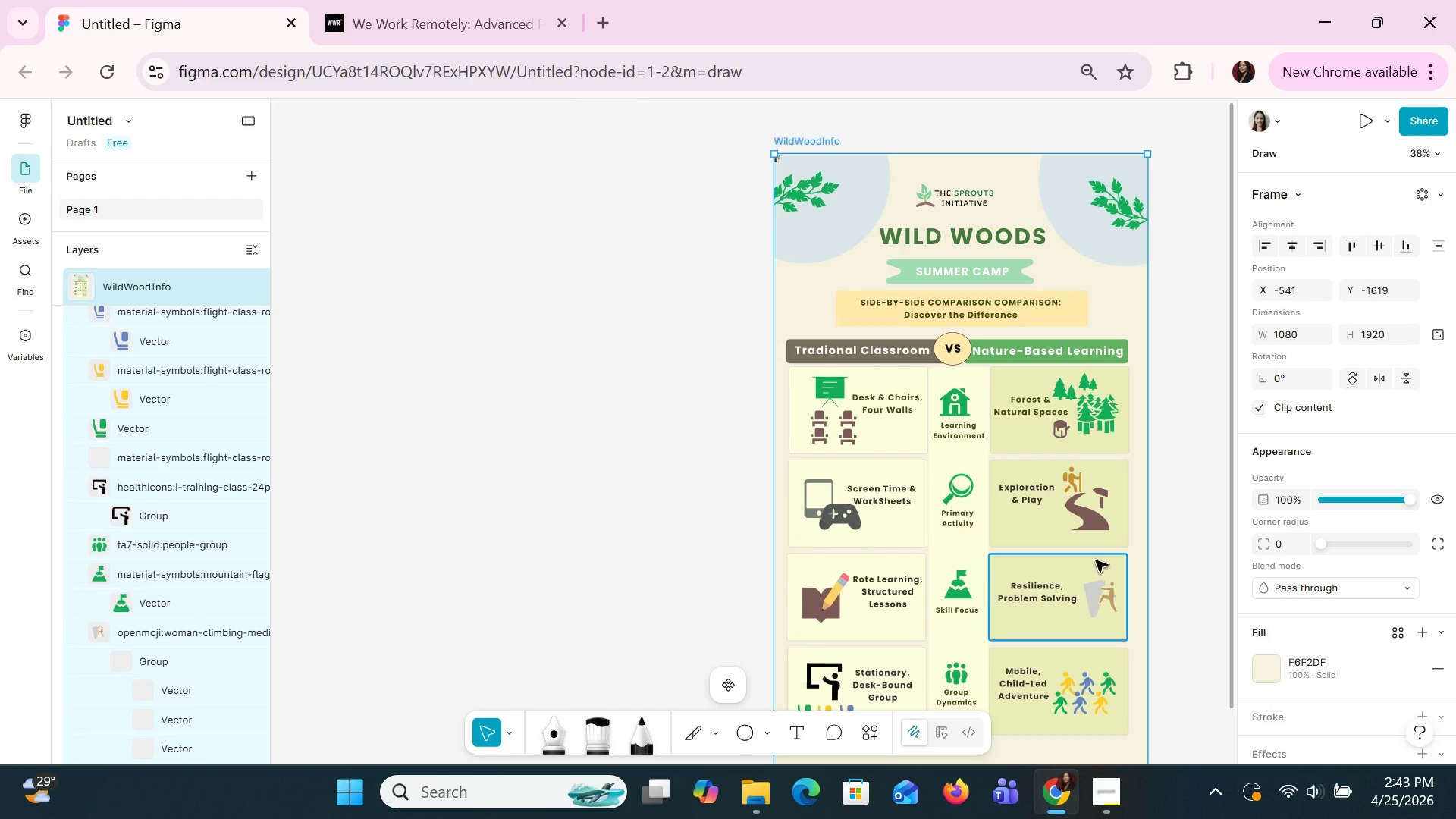 
scroll: coordinate [1094, 560], scroll_direction: down, amount: 1.0
 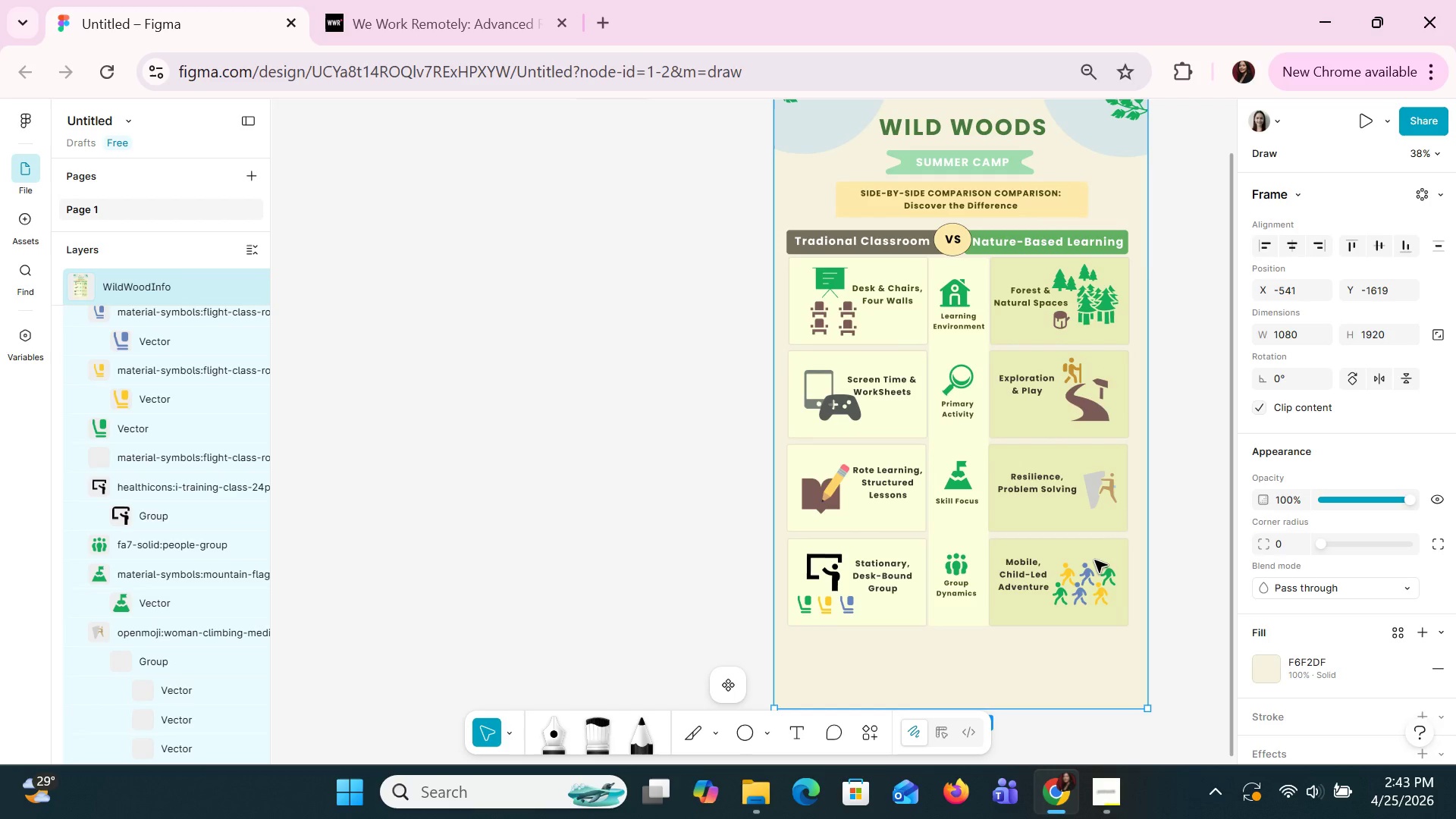 
wait(7.05)
 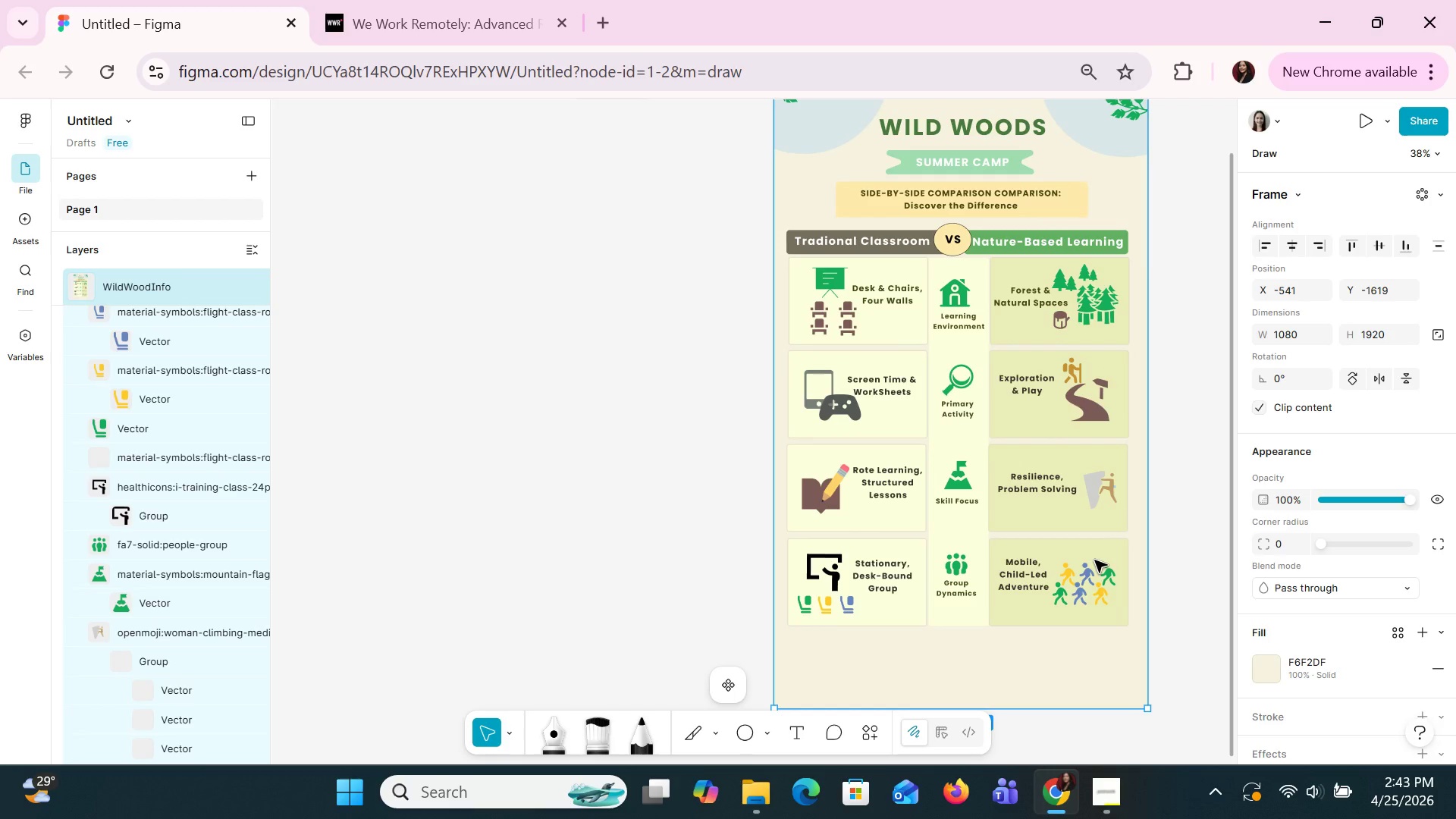 
left_click([1137, 108])
 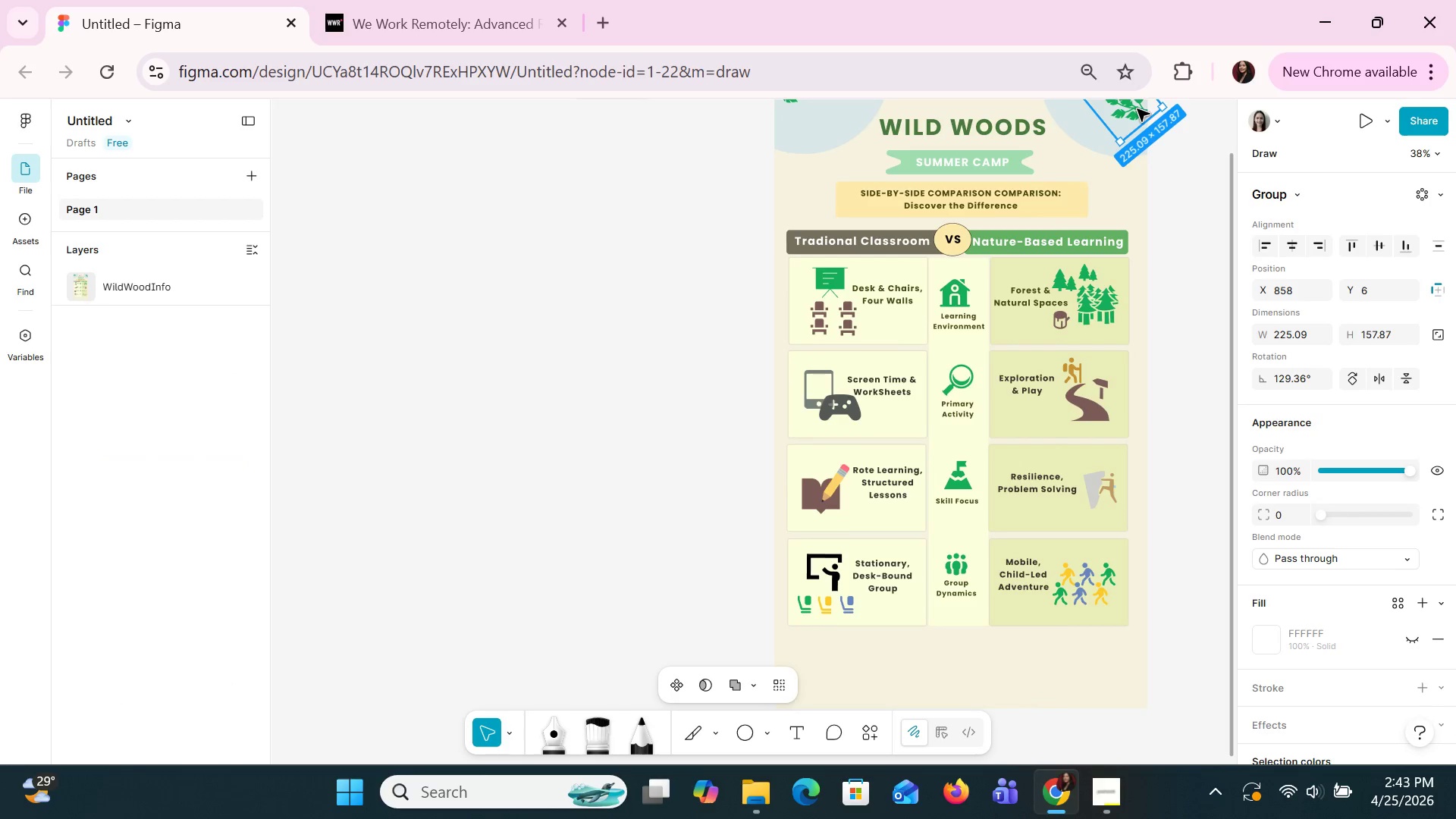 
key(Control+C)
 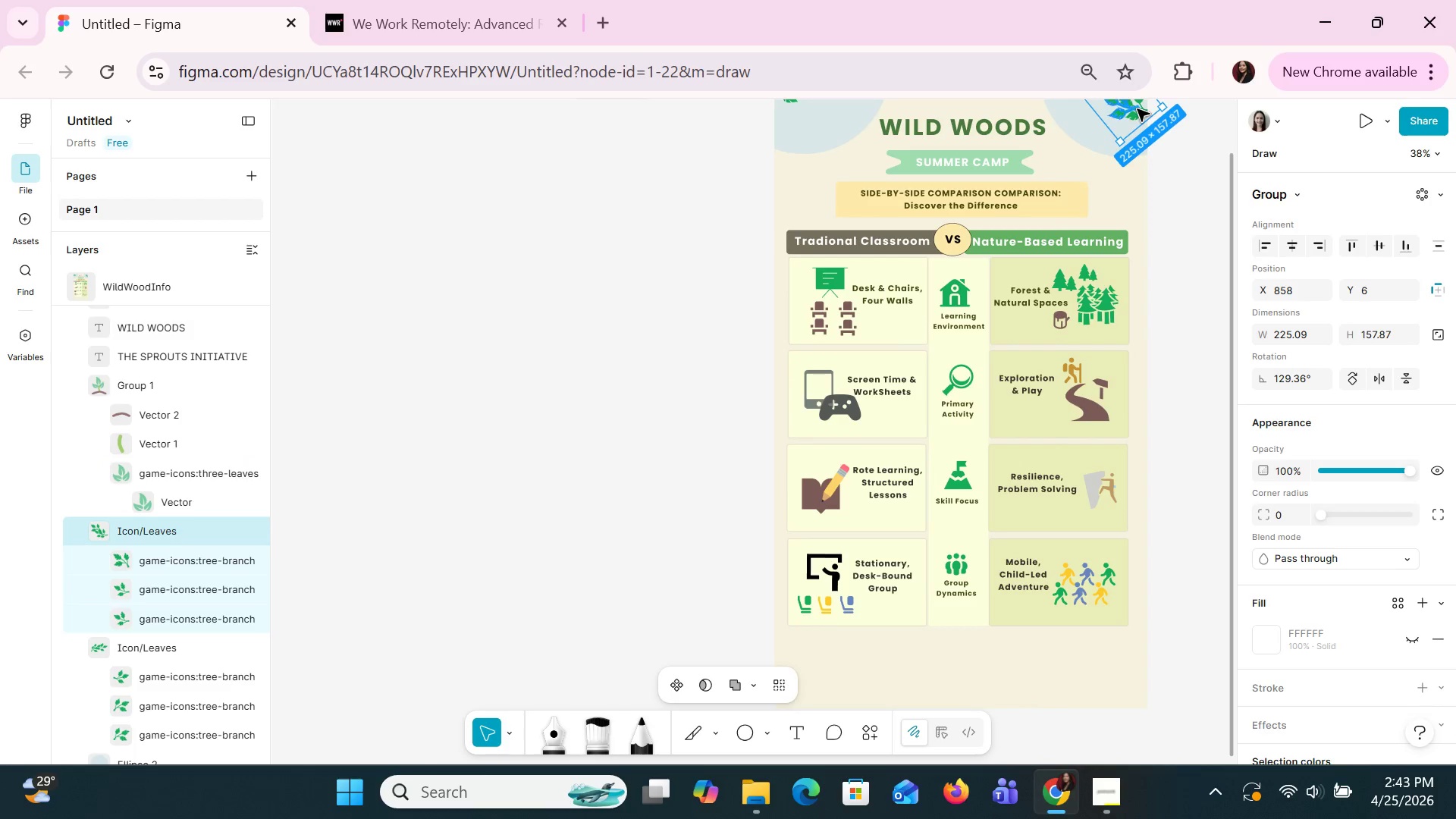 
key(Control+V)
 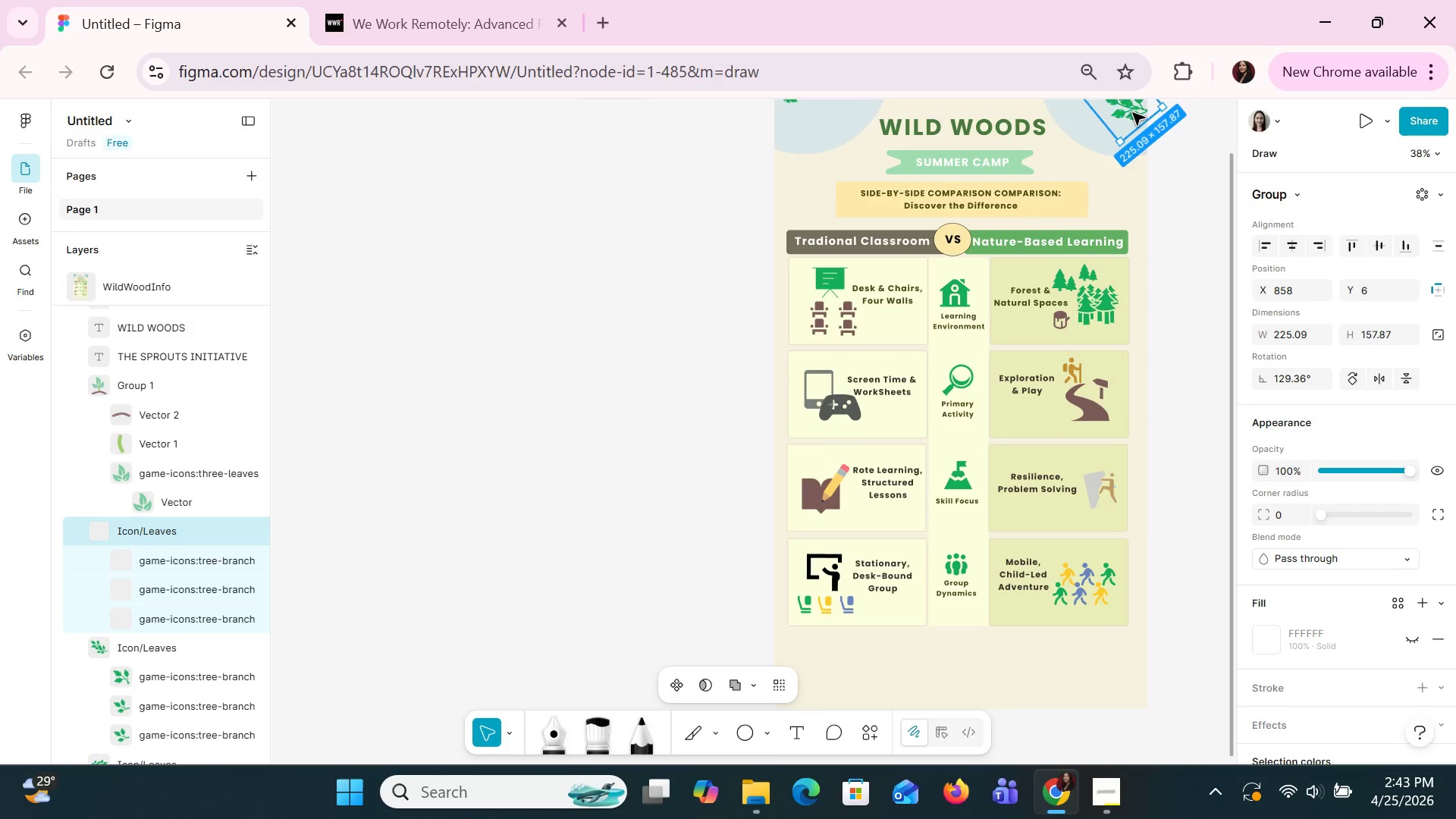 
left_click_drag(start_coordinate=[1132, 112], to_coordinate=[830, 679])
 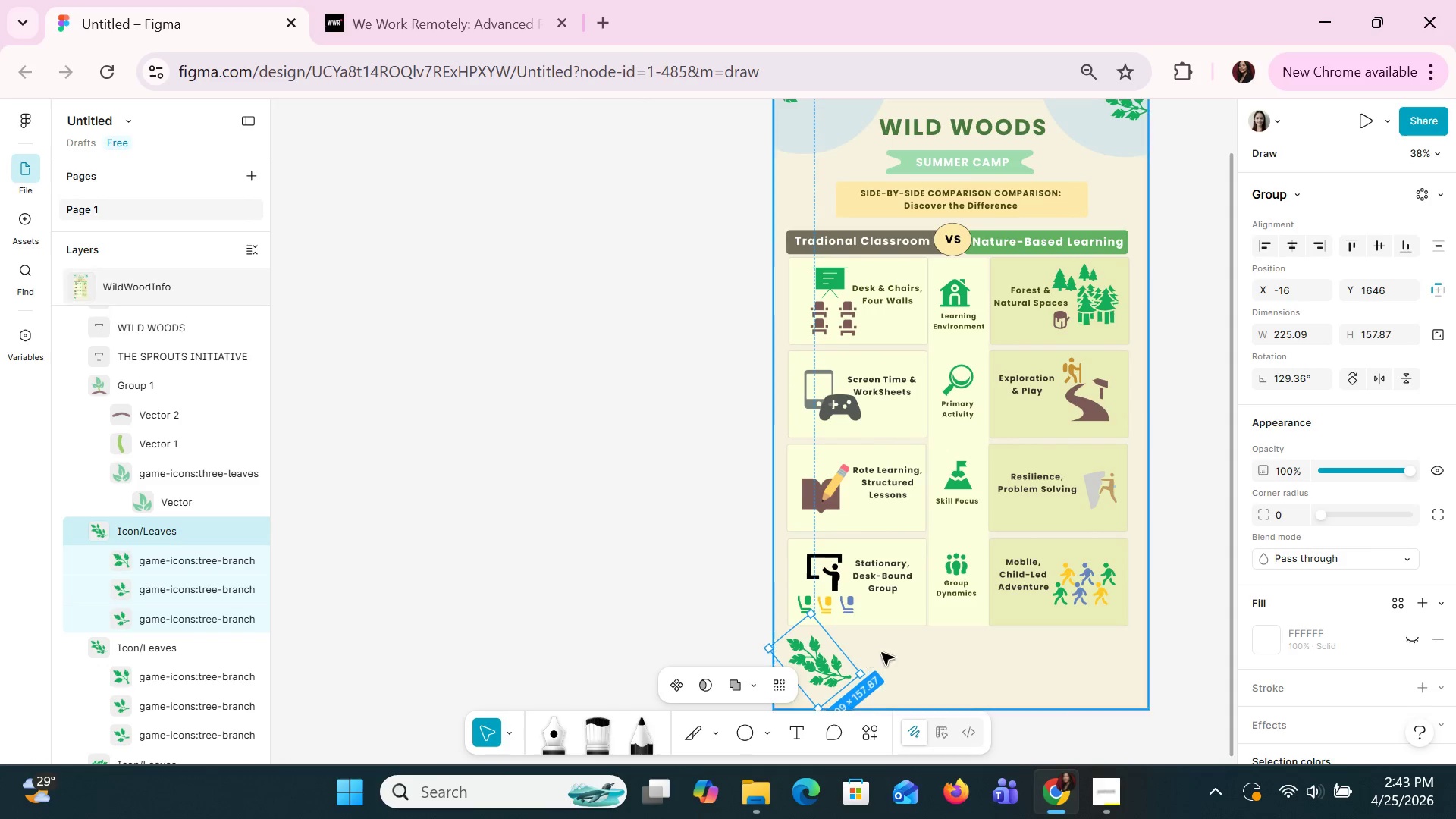 
scroll: coordinate [893, 645], scroll_direction: down, amount: 1.0
 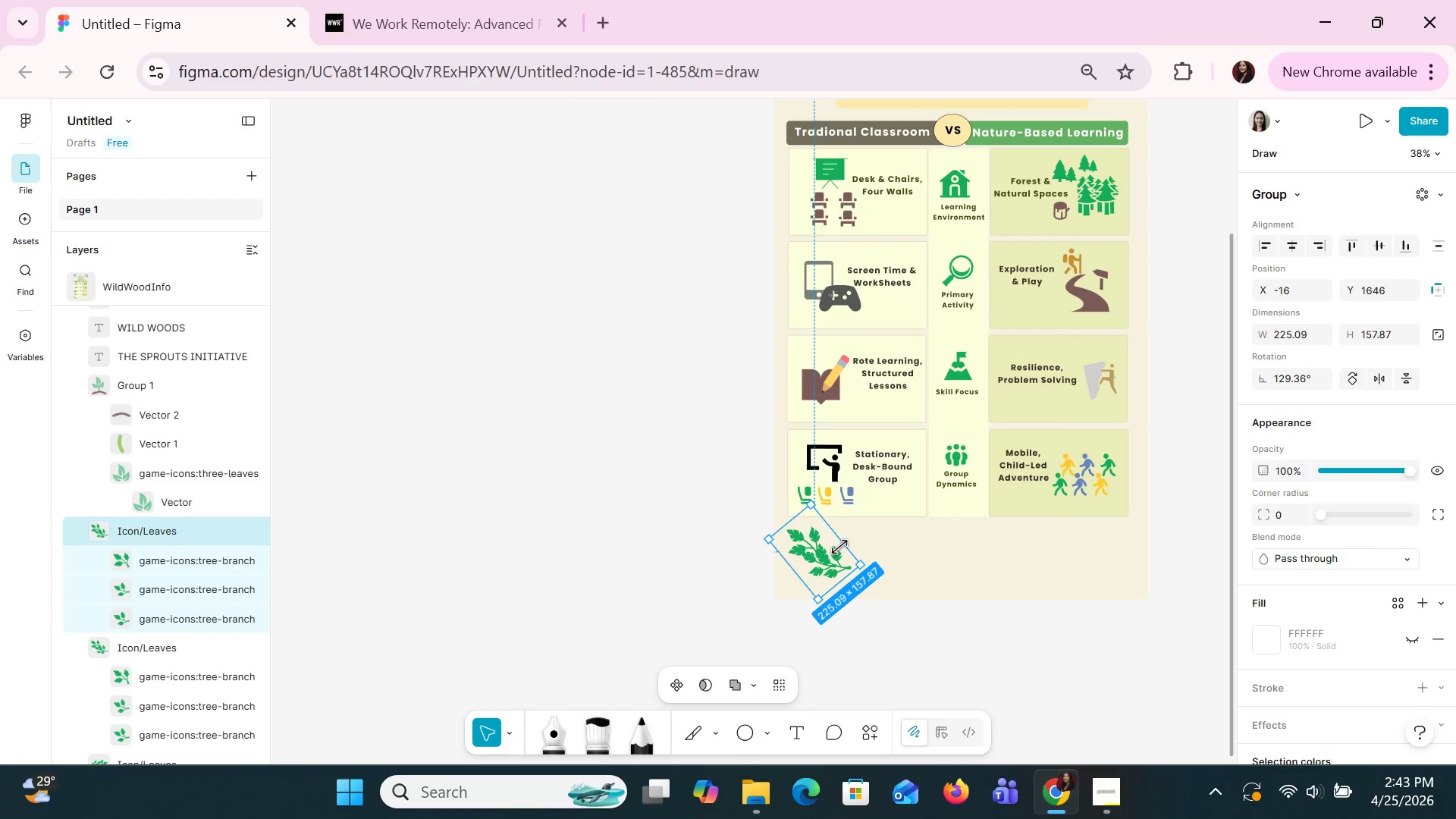 
right_click([839, 548])
 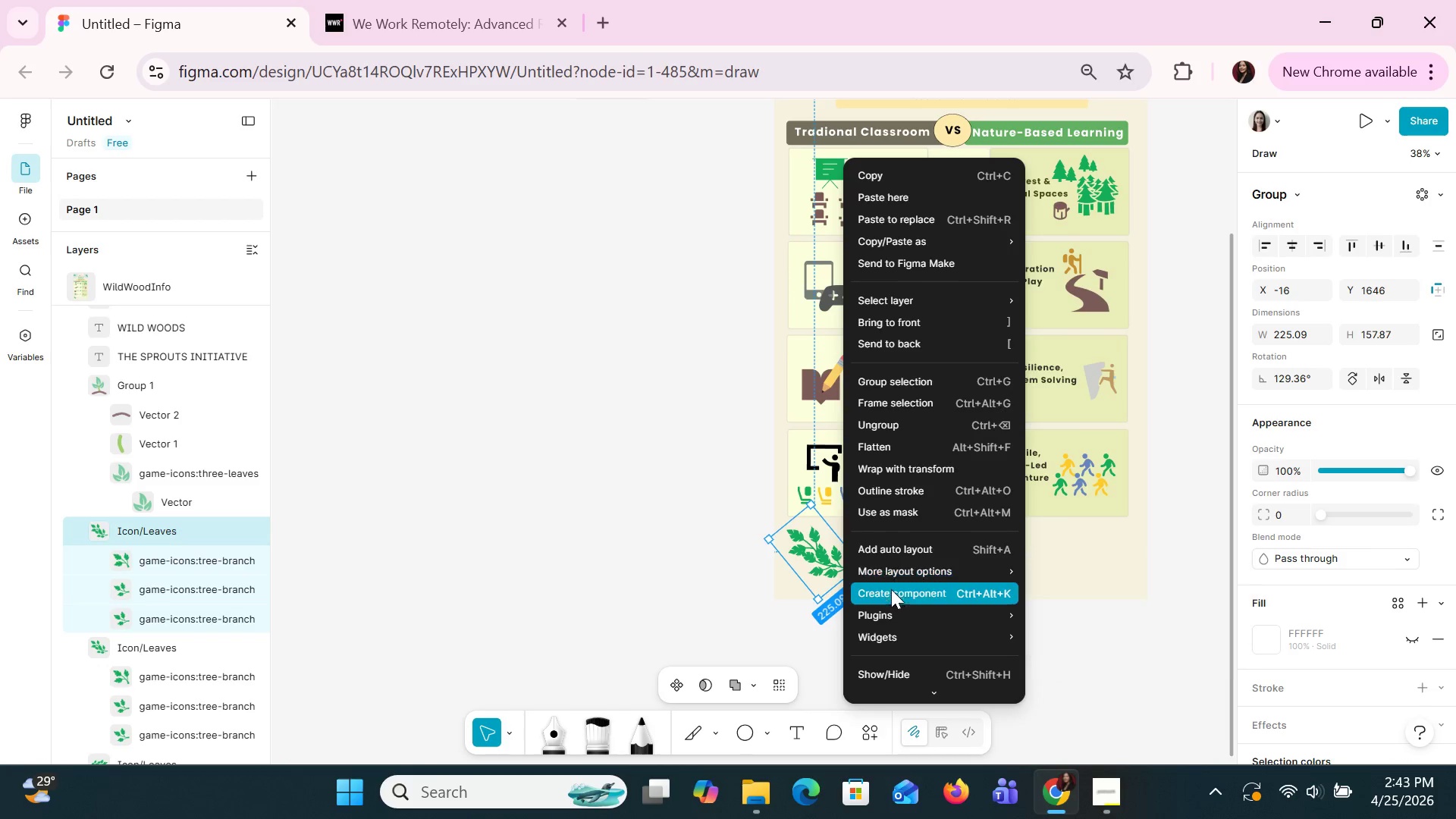 
scroll: coordinate [894, 600], scroll_direction: down, amount: 4.0
 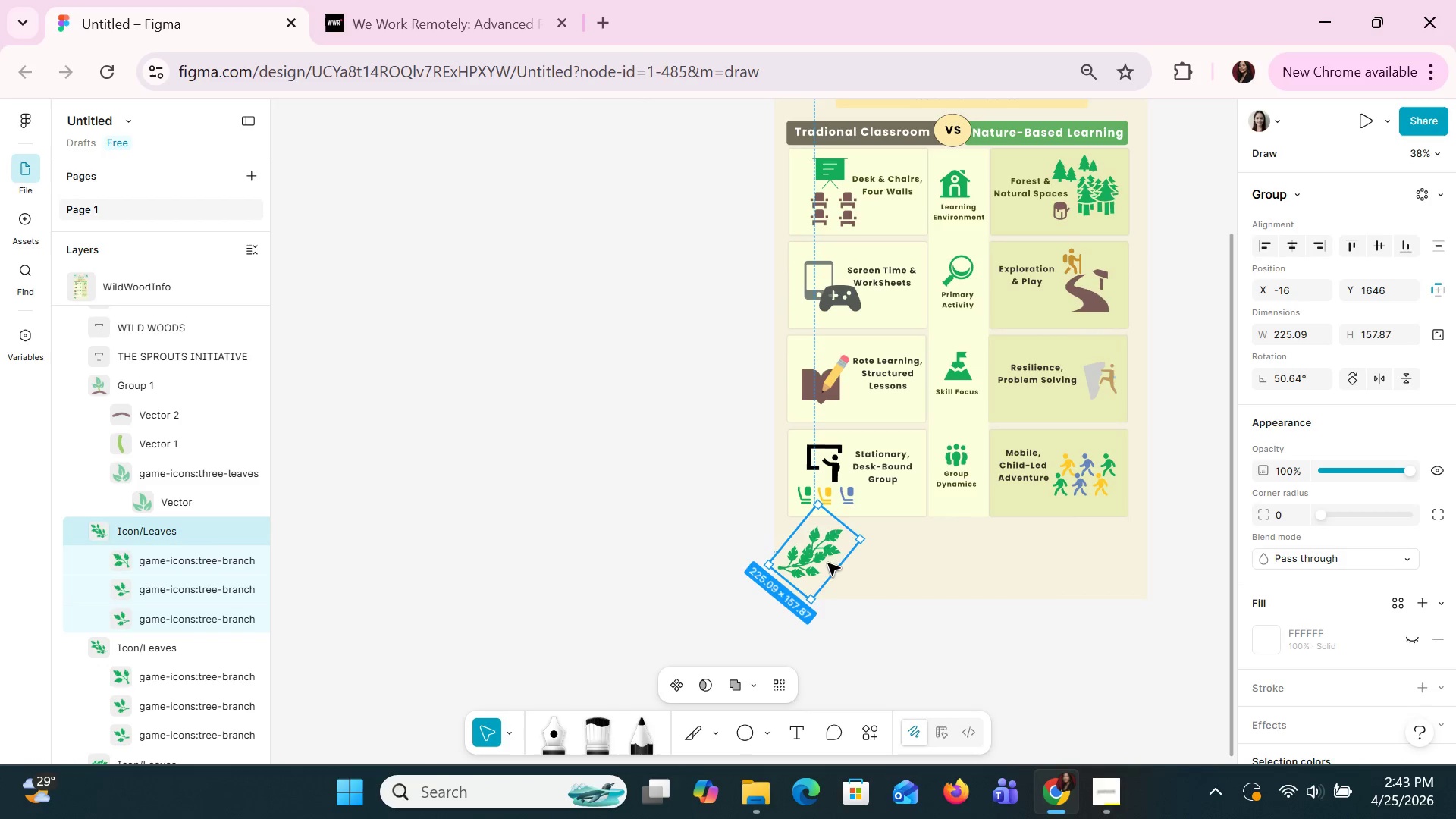 
left_click_drag(start_coordinate=[810, 567], to_coordinate=[808, 580])
 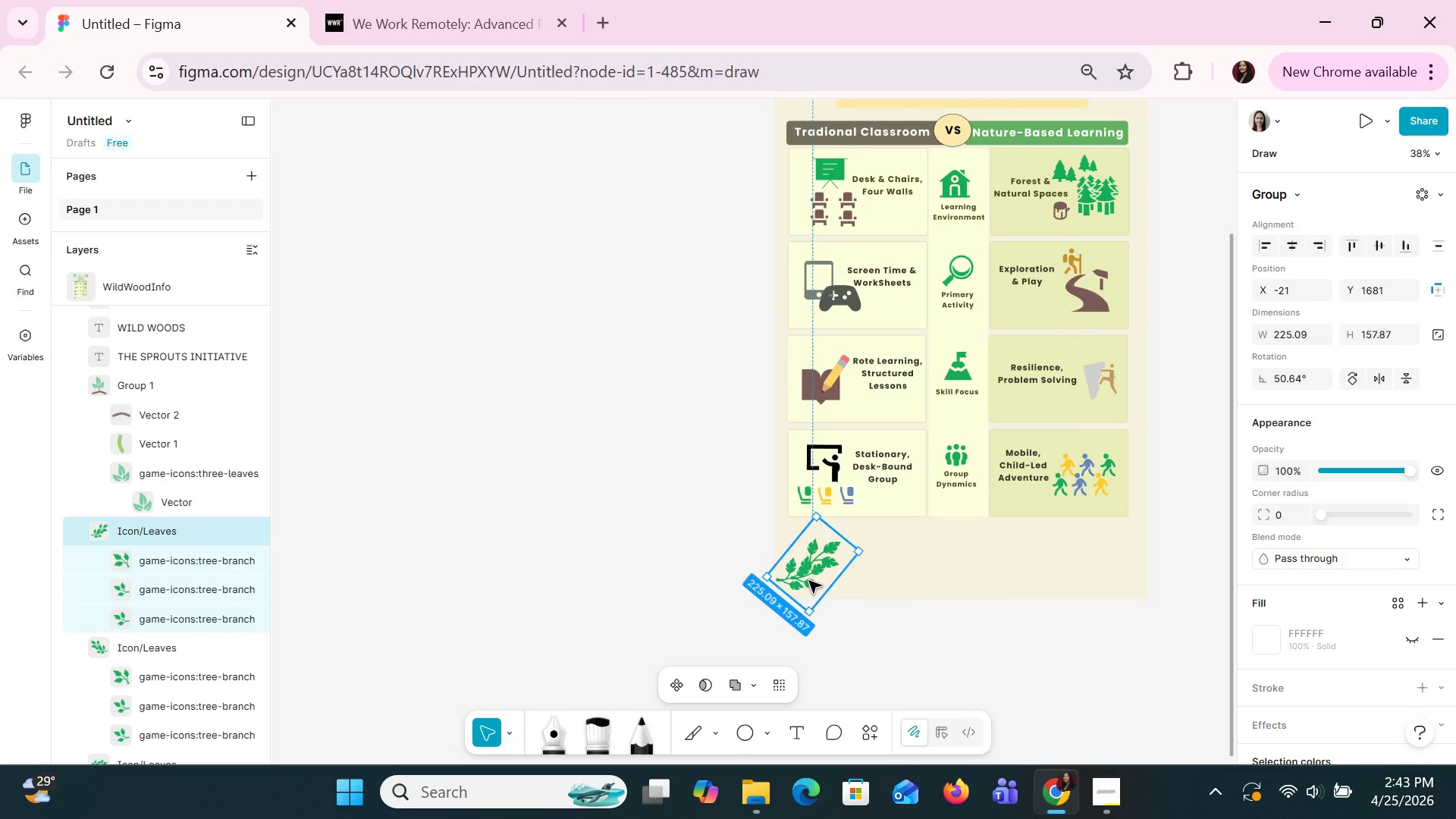 
left_click_drag(start_coordinate=[808, 580], to_coordinate=[801, 579])
 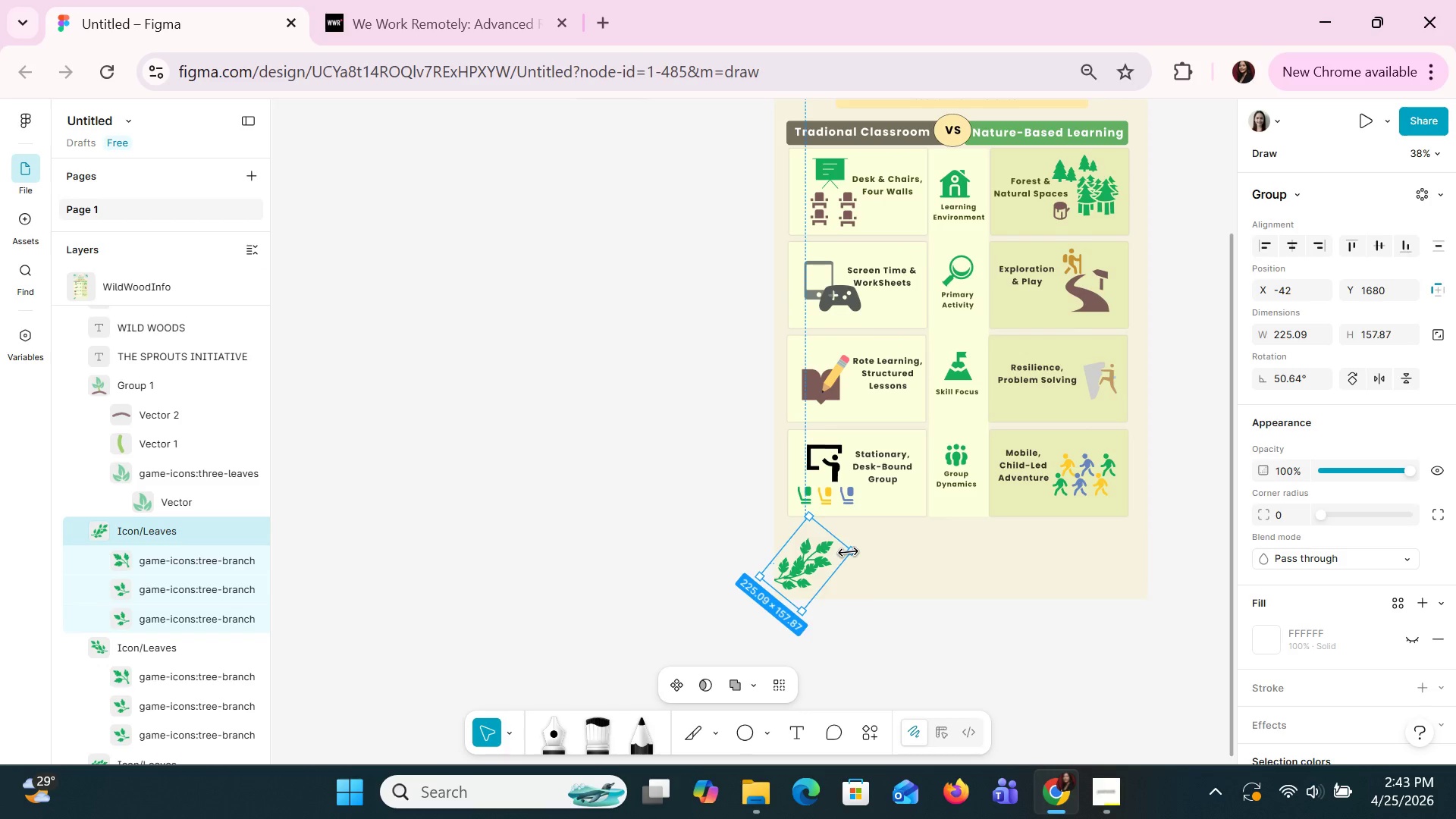 
left_click_drag(start_coordinate=[862, 553], to_coordinate=[865, 518])
 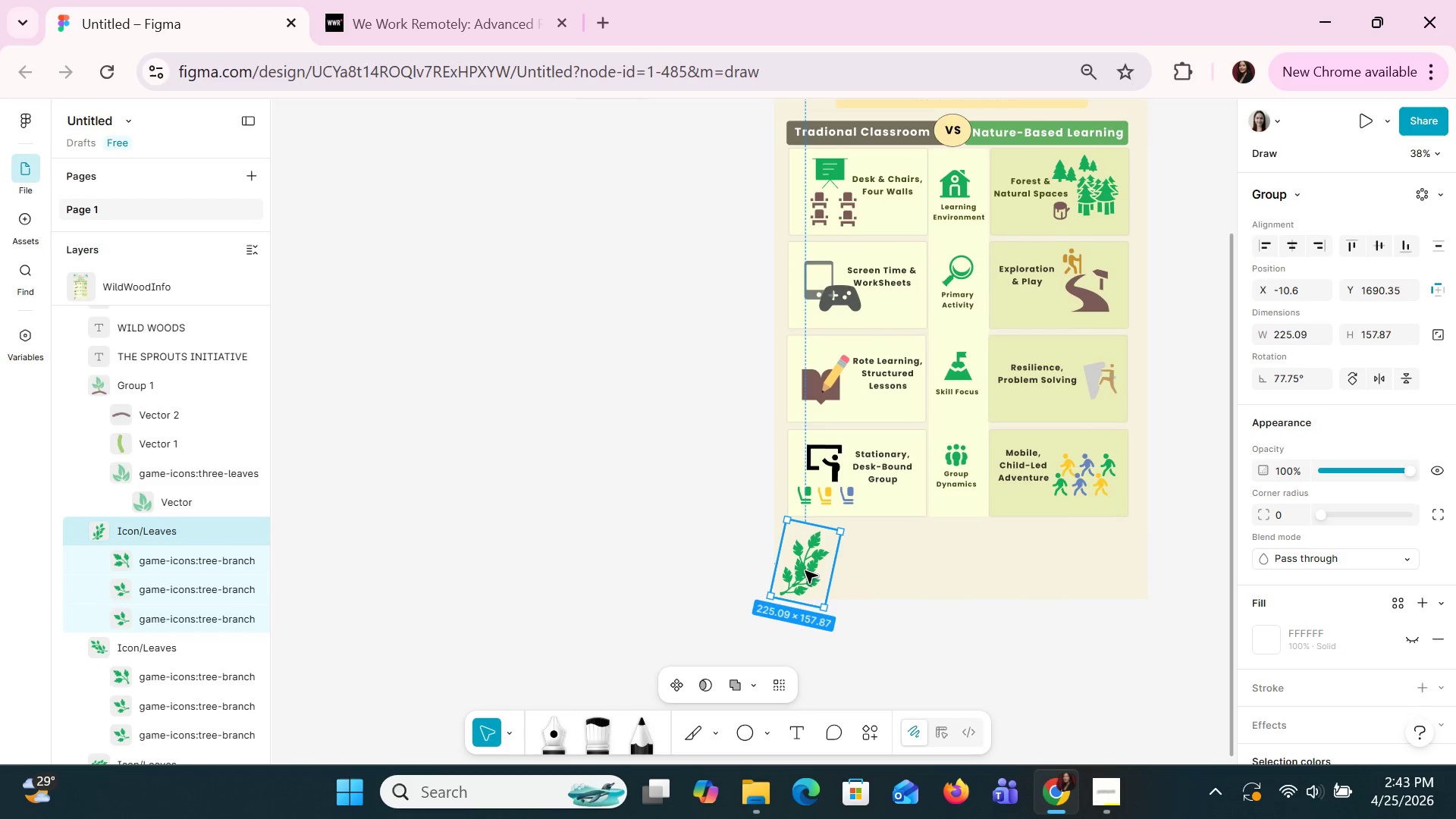 
left_click_drag(start_coordinate=[805, 569], to_coordinate=[792, 556])
 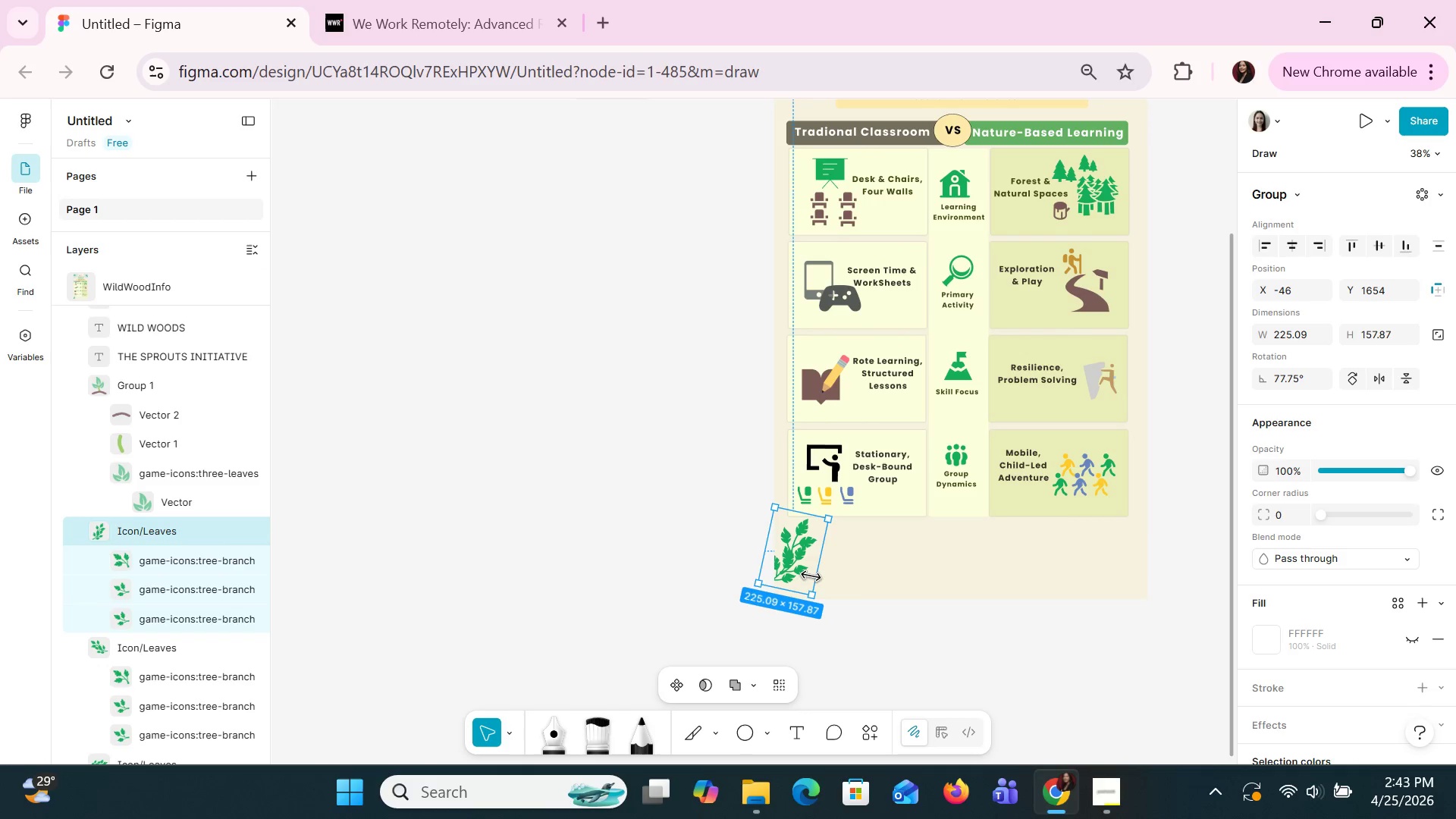 
key(Control+C)
 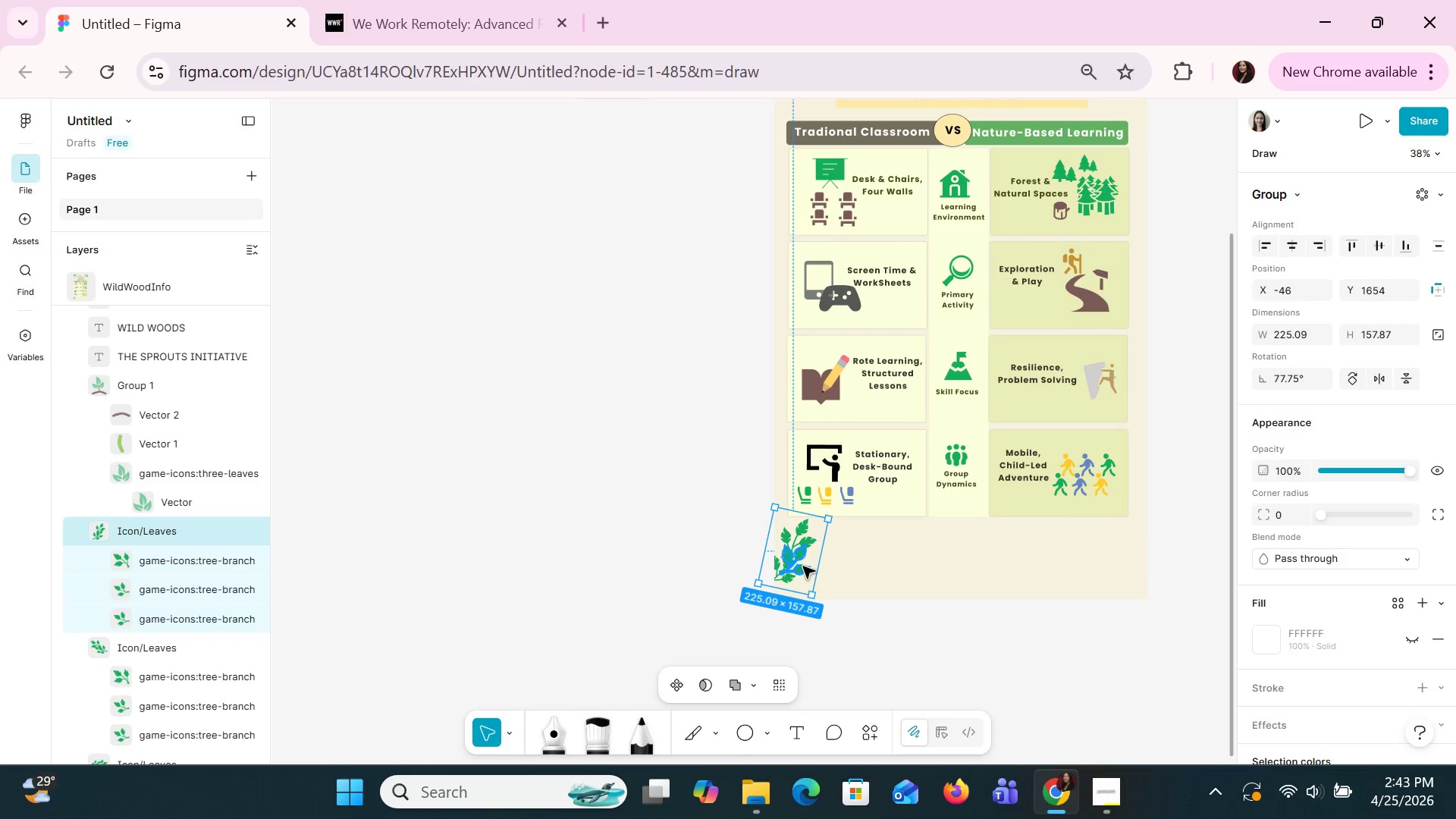 
key(Control+V)
 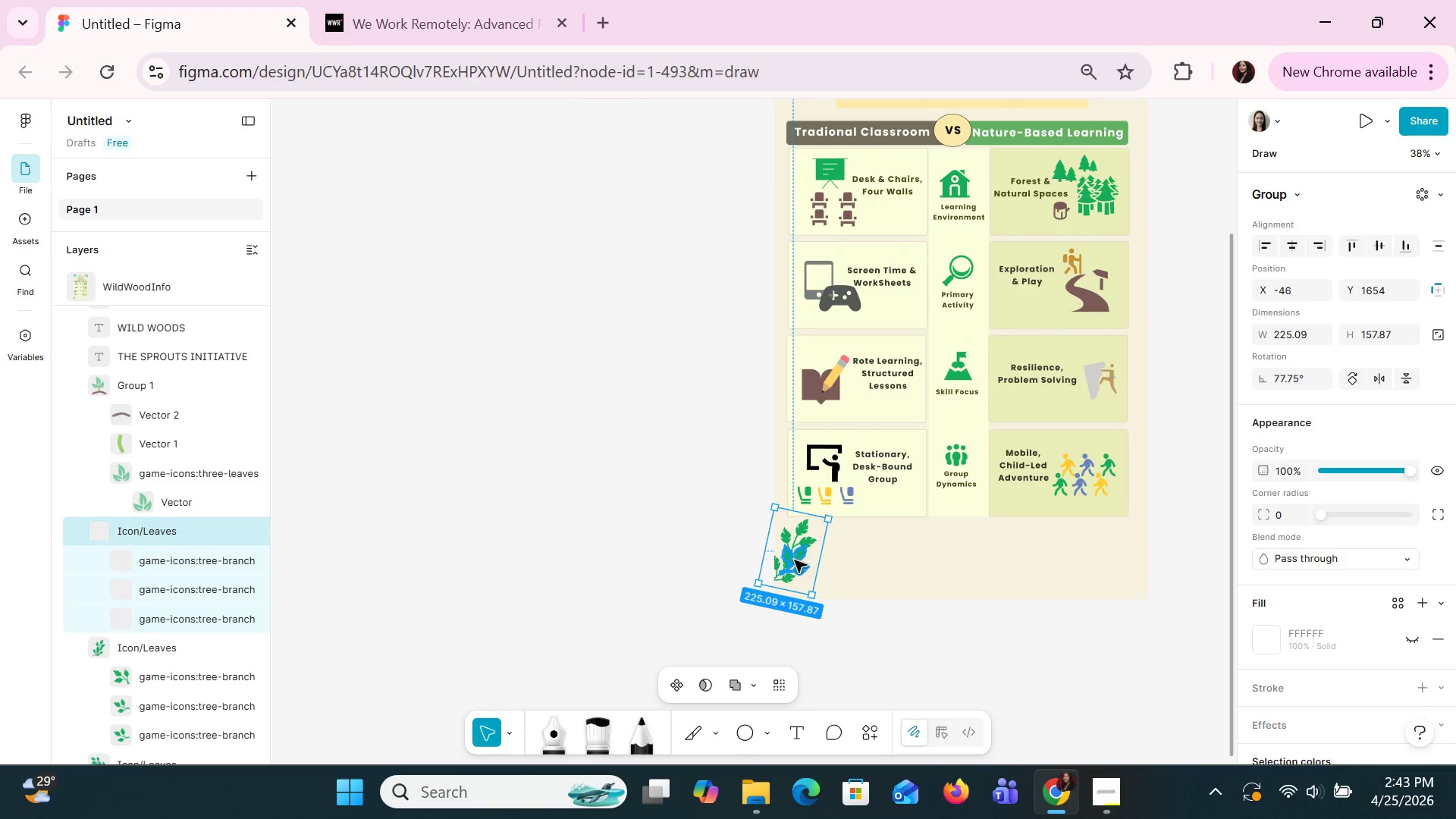 
left_click_drag(start_coordinate=[794, 560], to_coordinate=[1080, 554])
 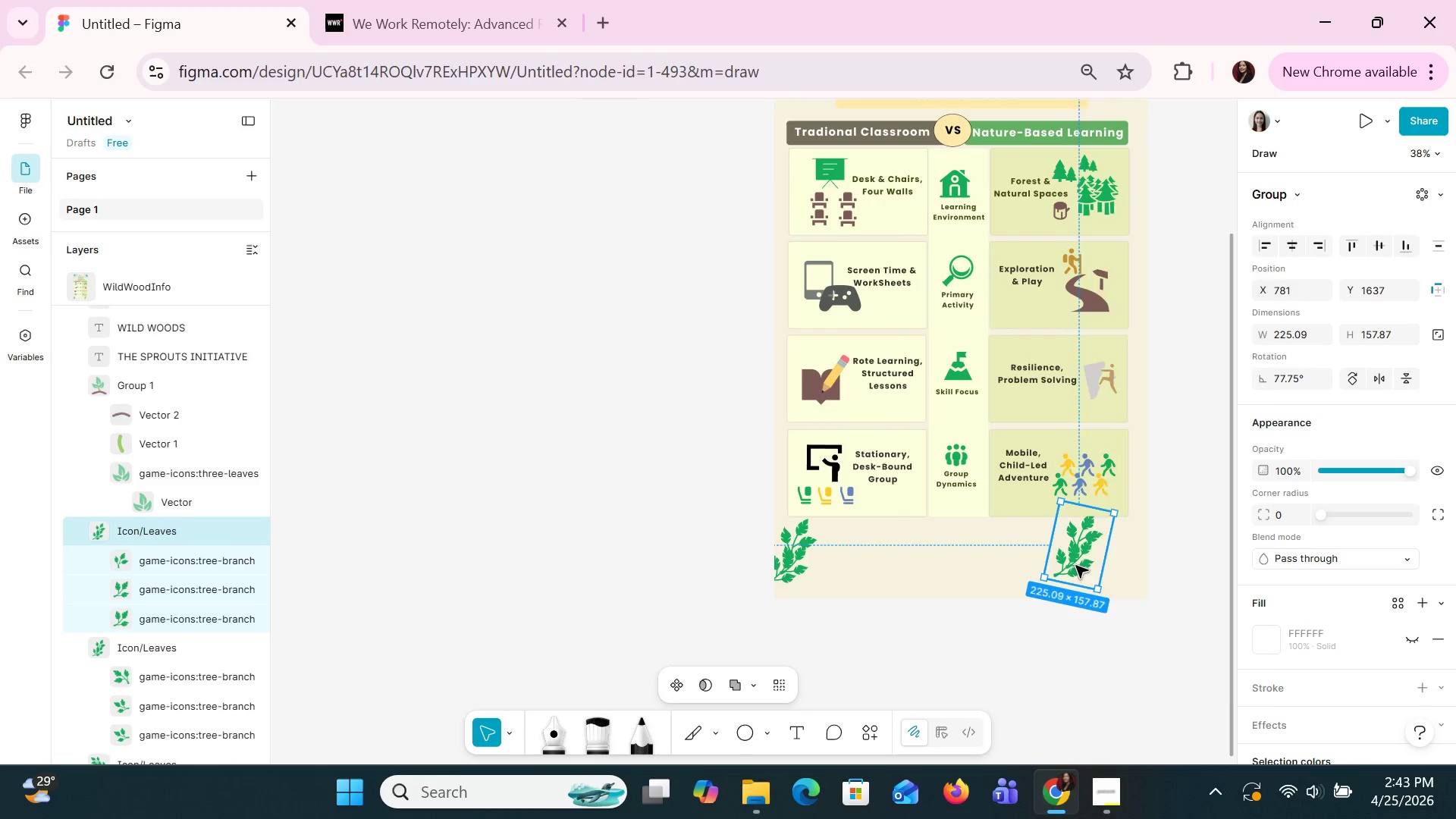 
scroll: coordinate [1191, 614], scroll_direction: down, amount: 7.0
 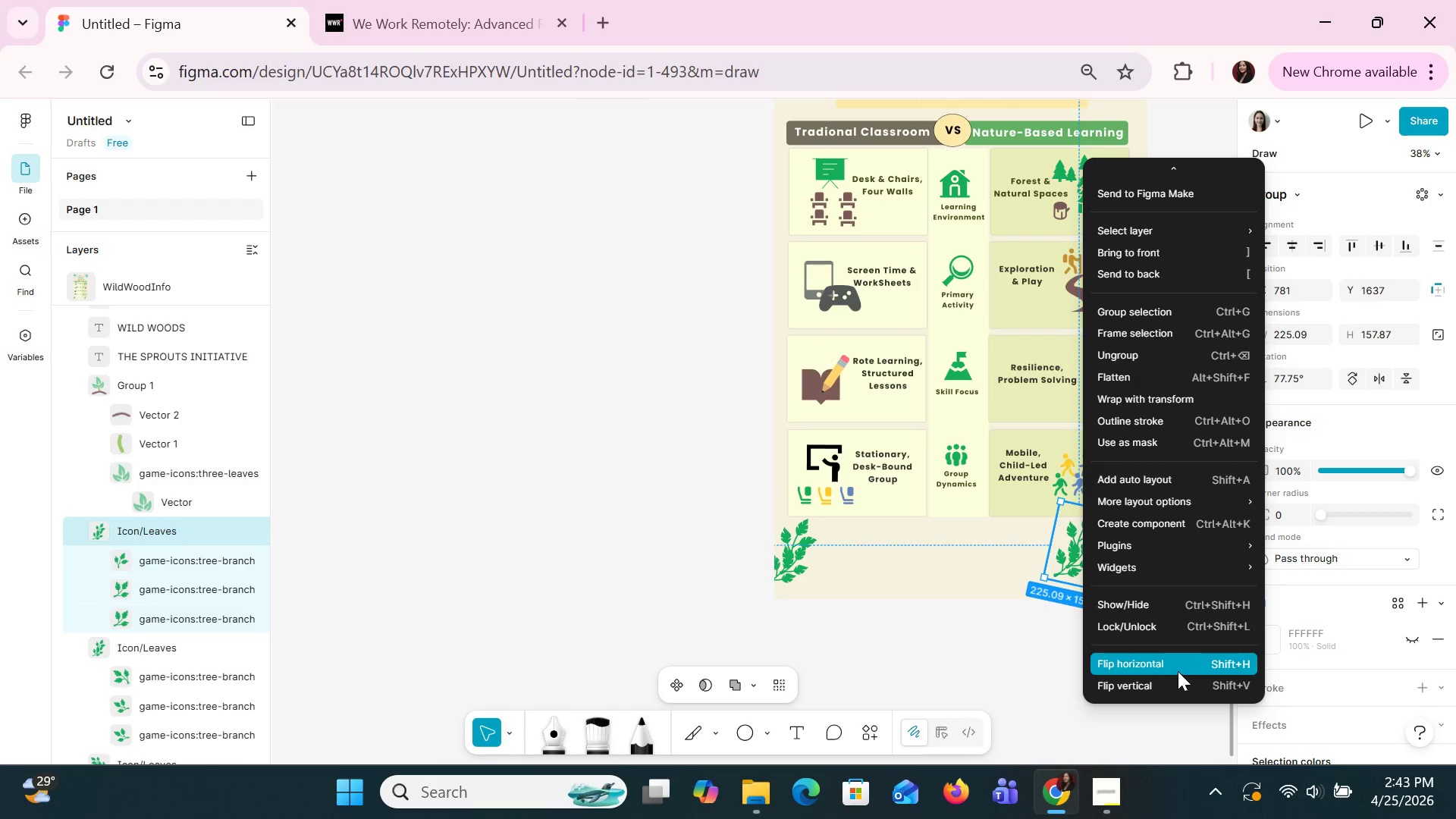 
left_click([1172, 664])
 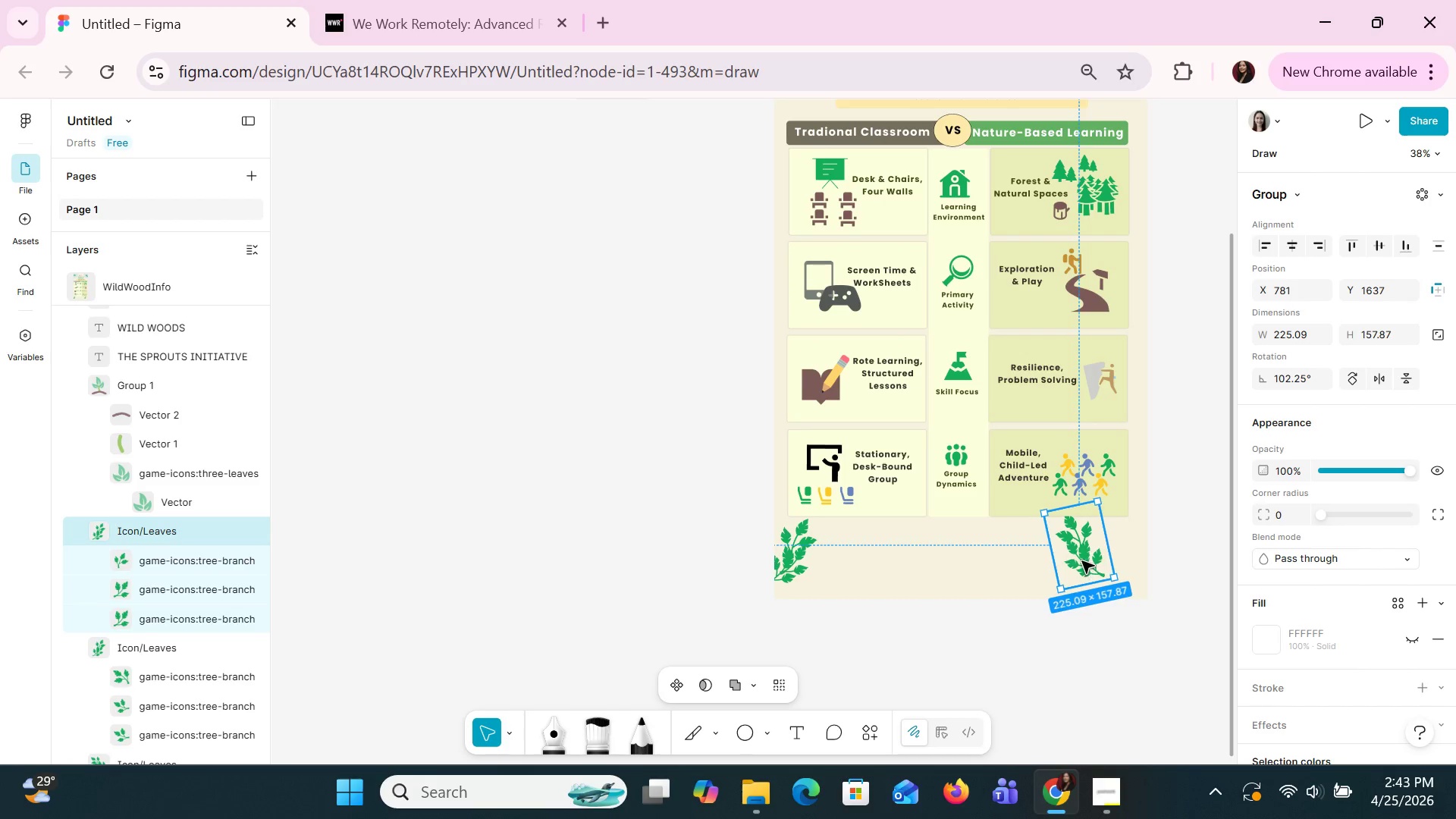 
left_click_drag(start_coordinate=[1078, 560], to_coordinate=[1123, 568])
 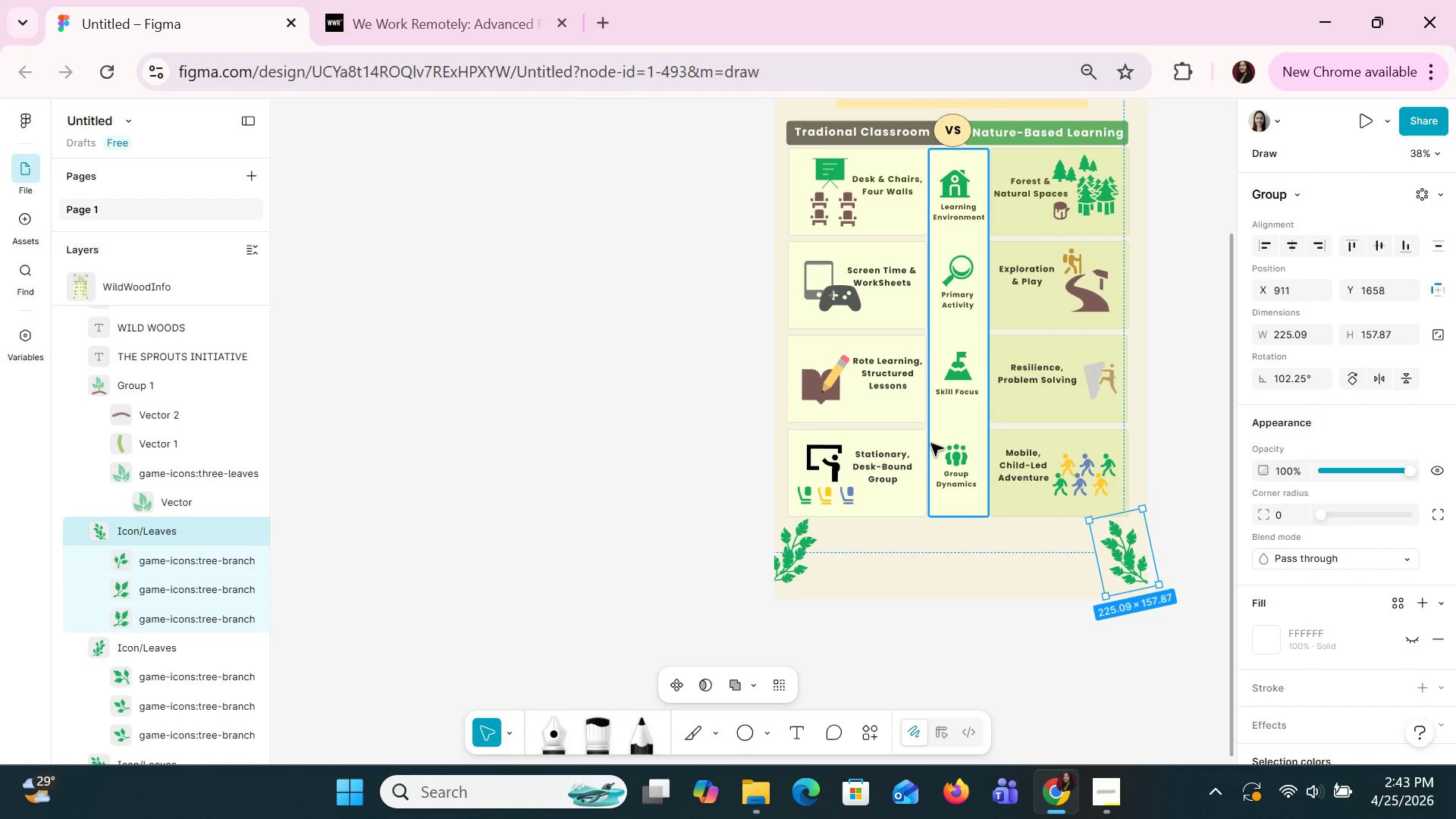 
scroll: coordinate [930, 443], scroll_direction: up, amount: 1.0
 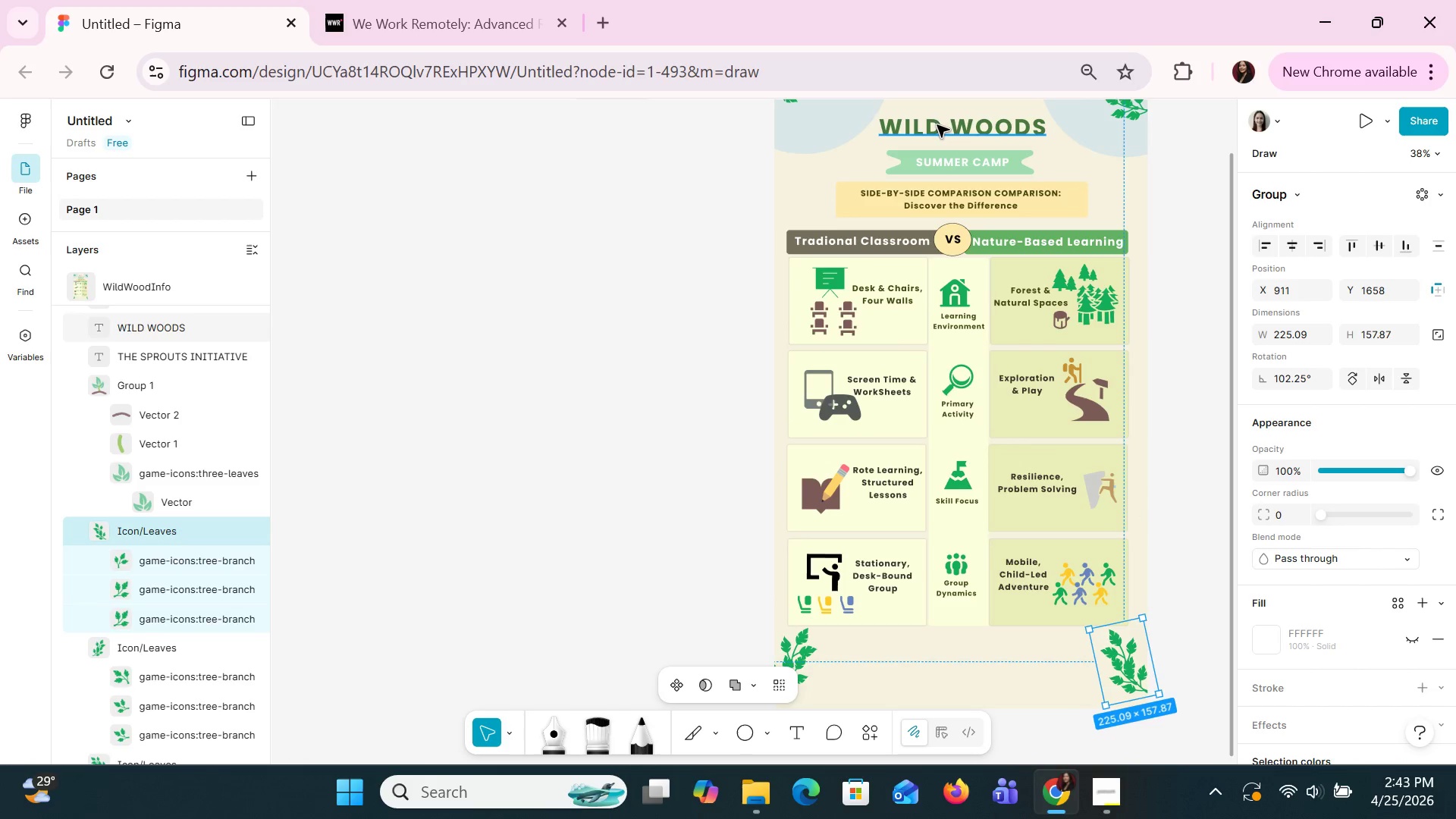 
left_click([951, 124])
 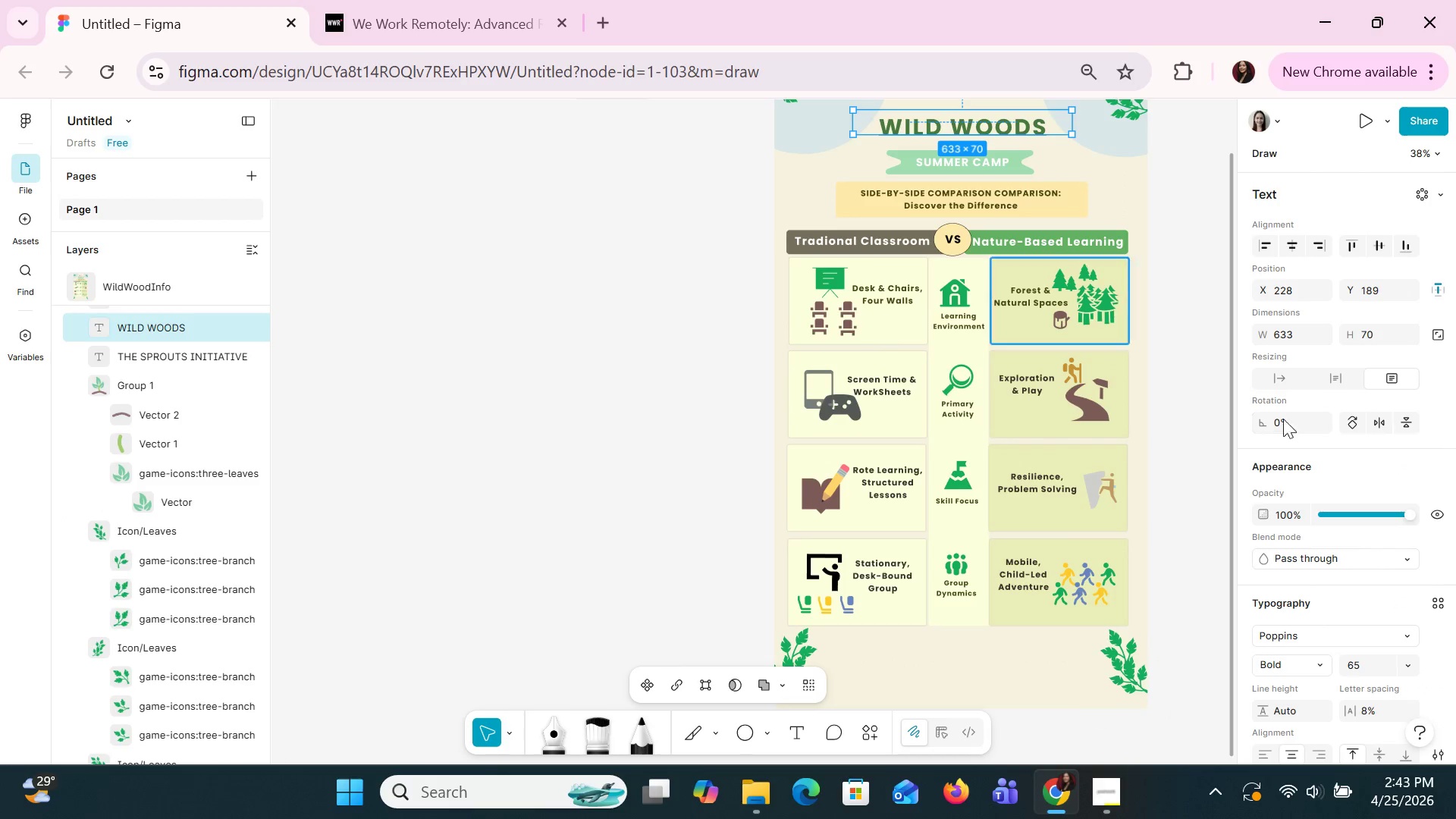 
scroll: coordinate [1323, 541], scroll_direction: down, amount: 3.0
 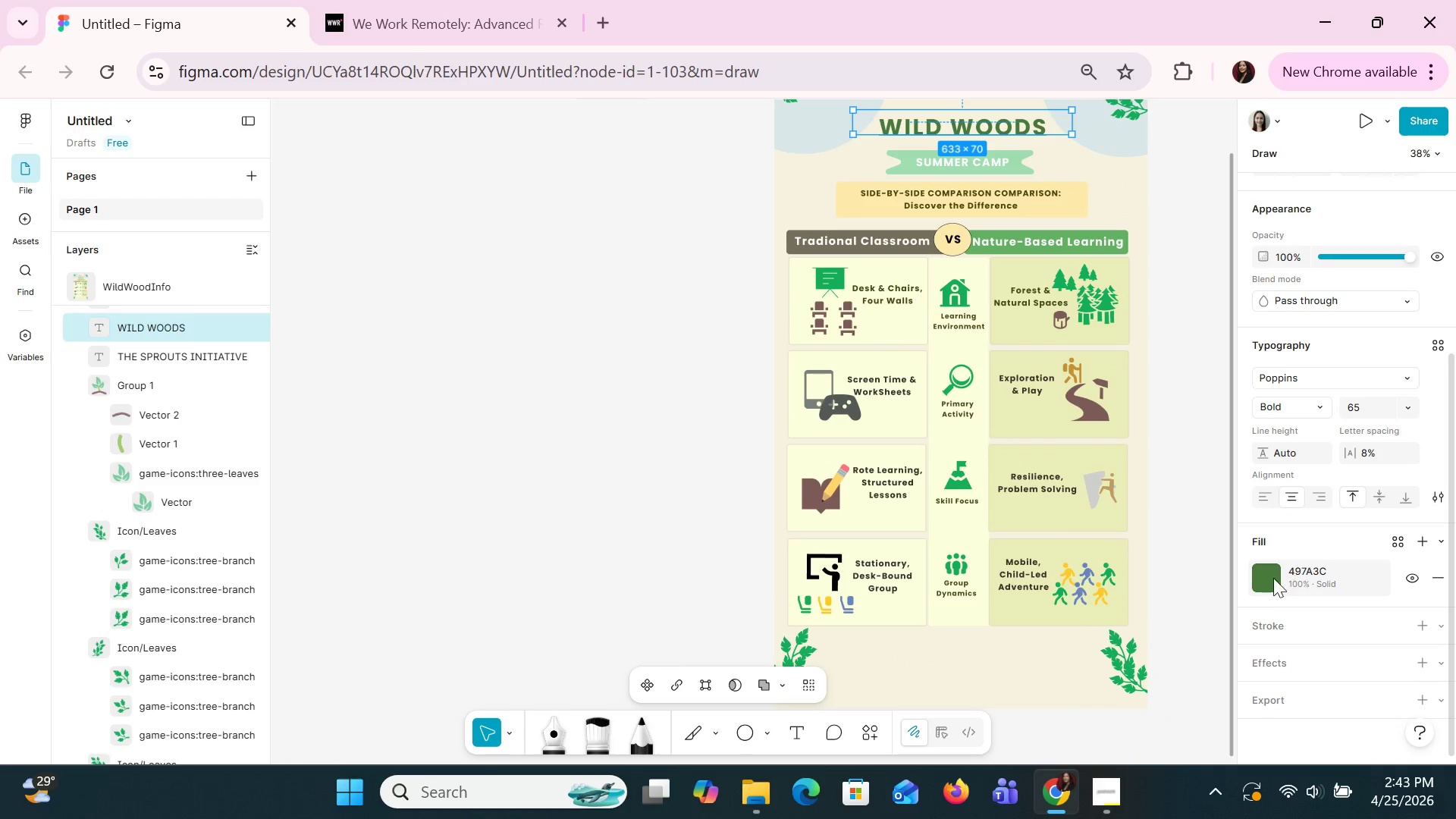 
left_click([1262, 579])
 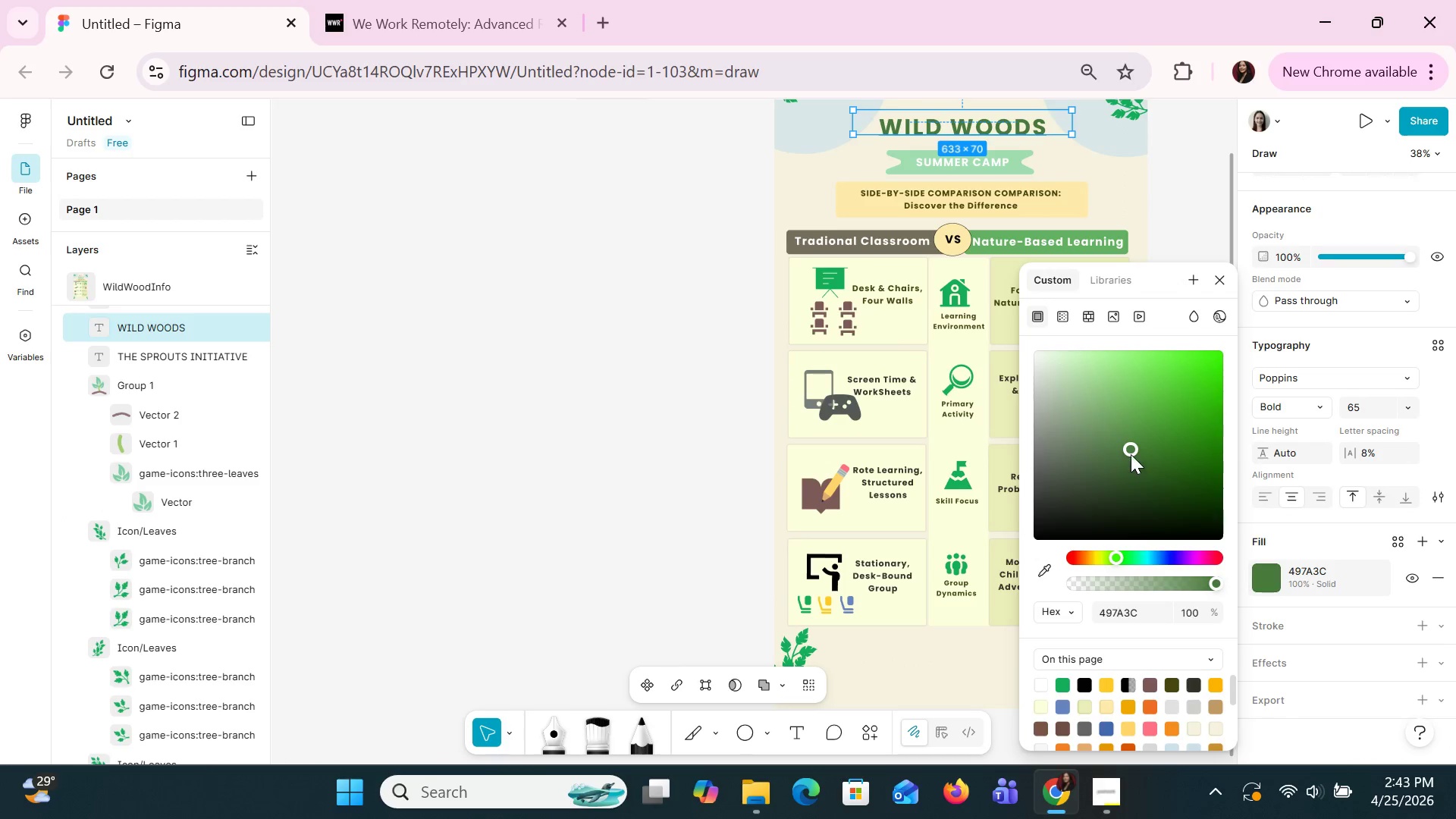 
left_click_drag(start_coordinate=[1131, 453], to_coordinate=[1213, 475])
 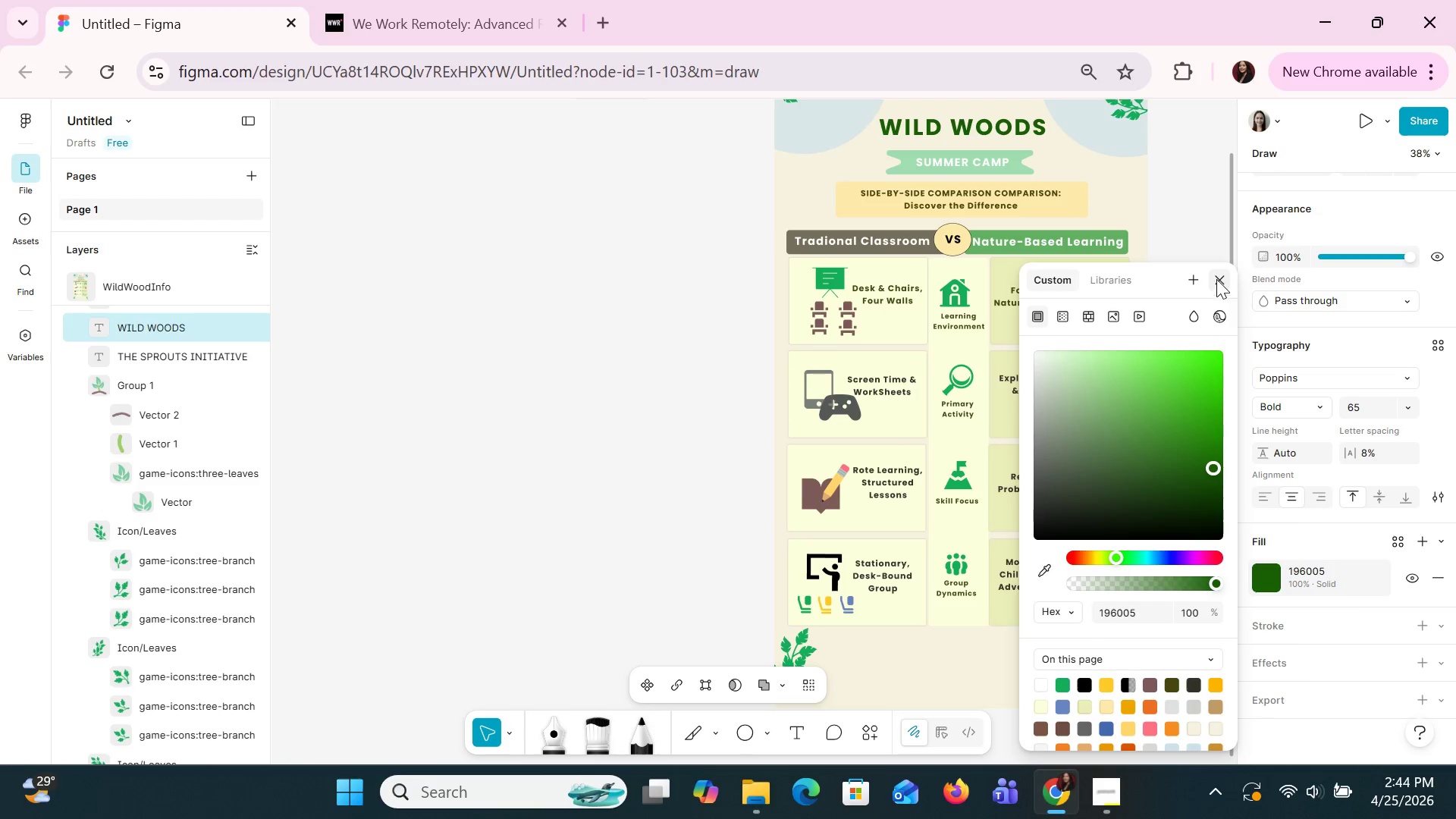 
left_click([1216, 271])
 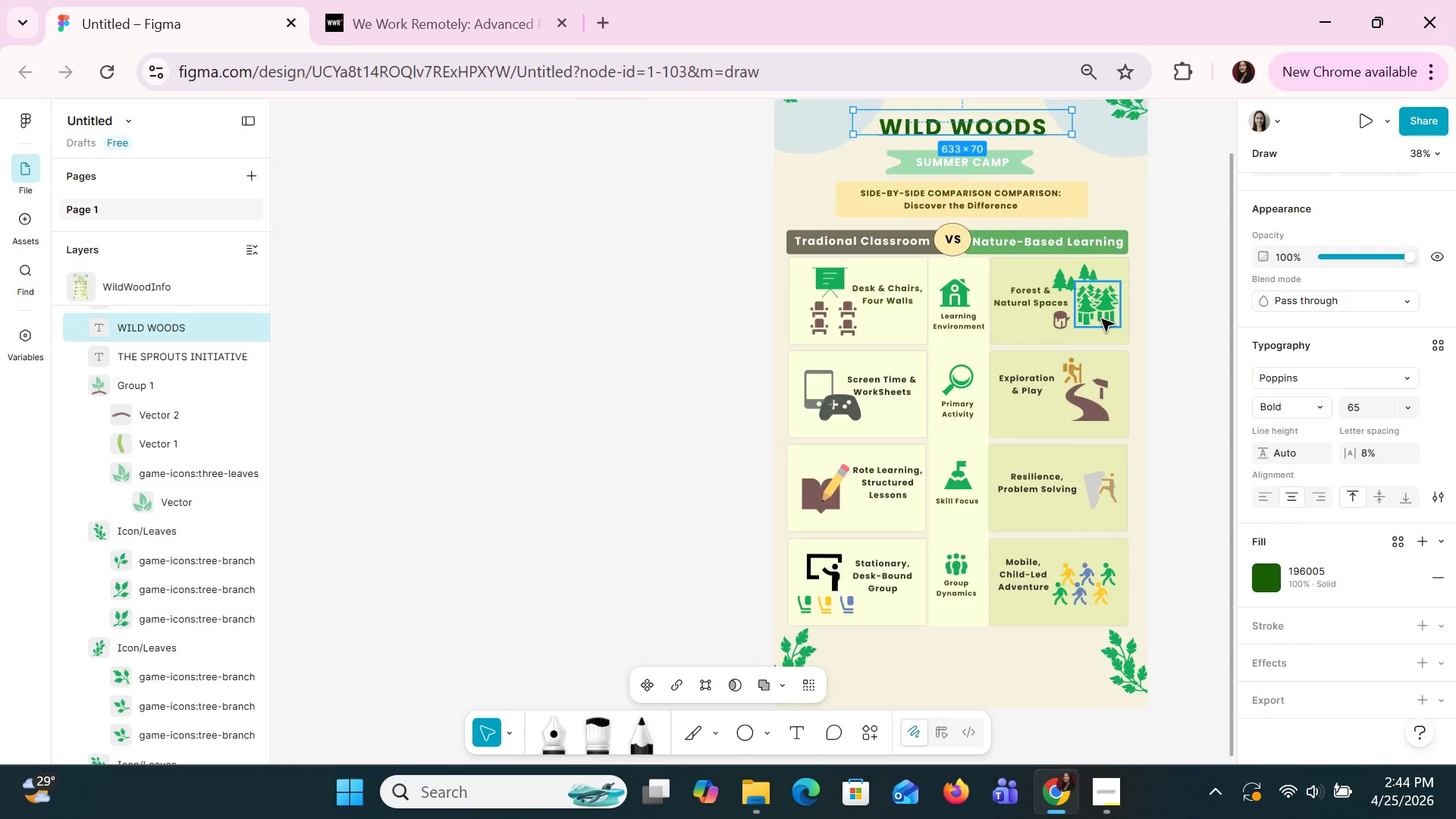 
scroll: coordinate [1101, 318], scroll_direction: up, amount: 1.0
 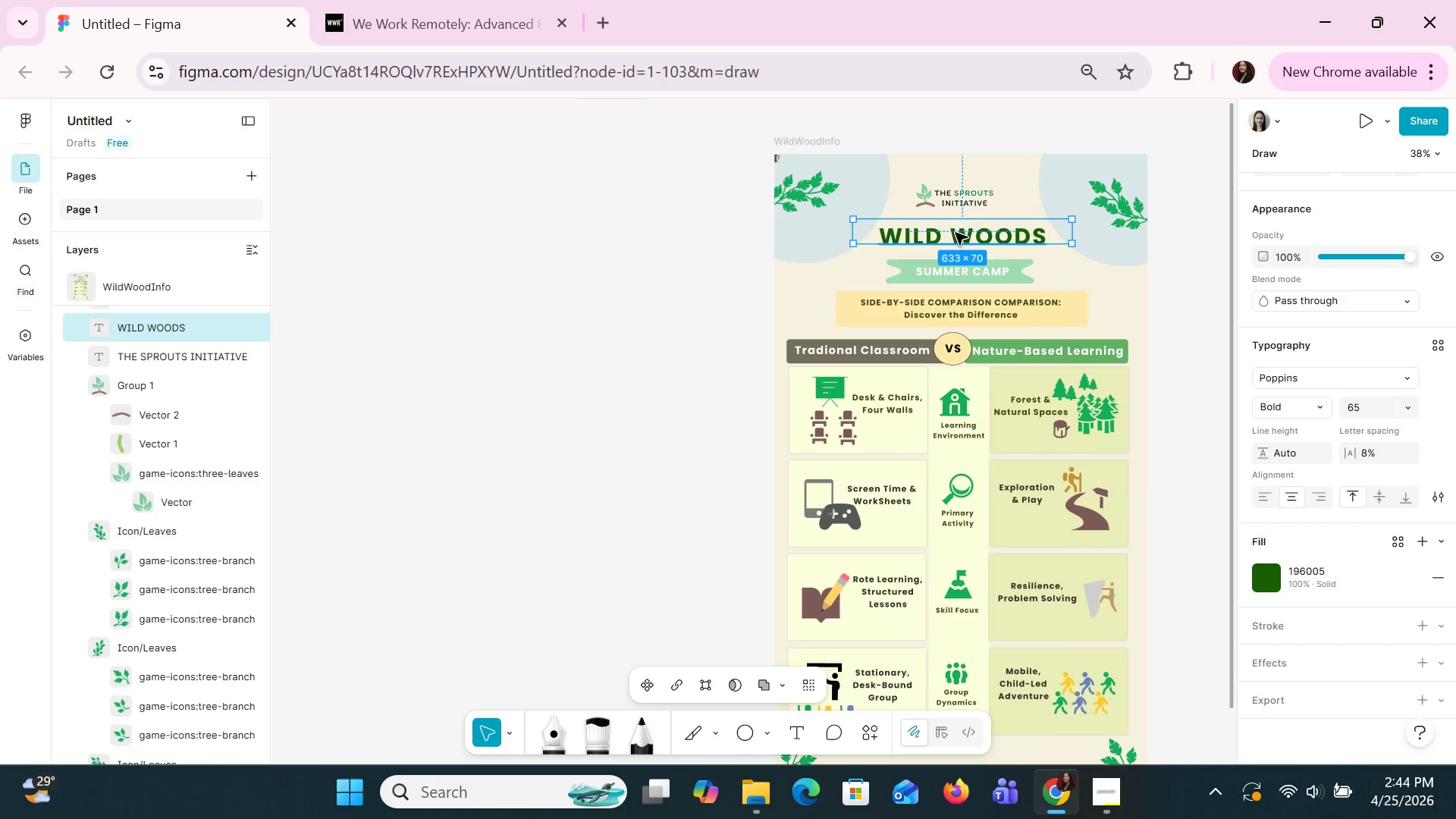 
key(ArrowUp)
 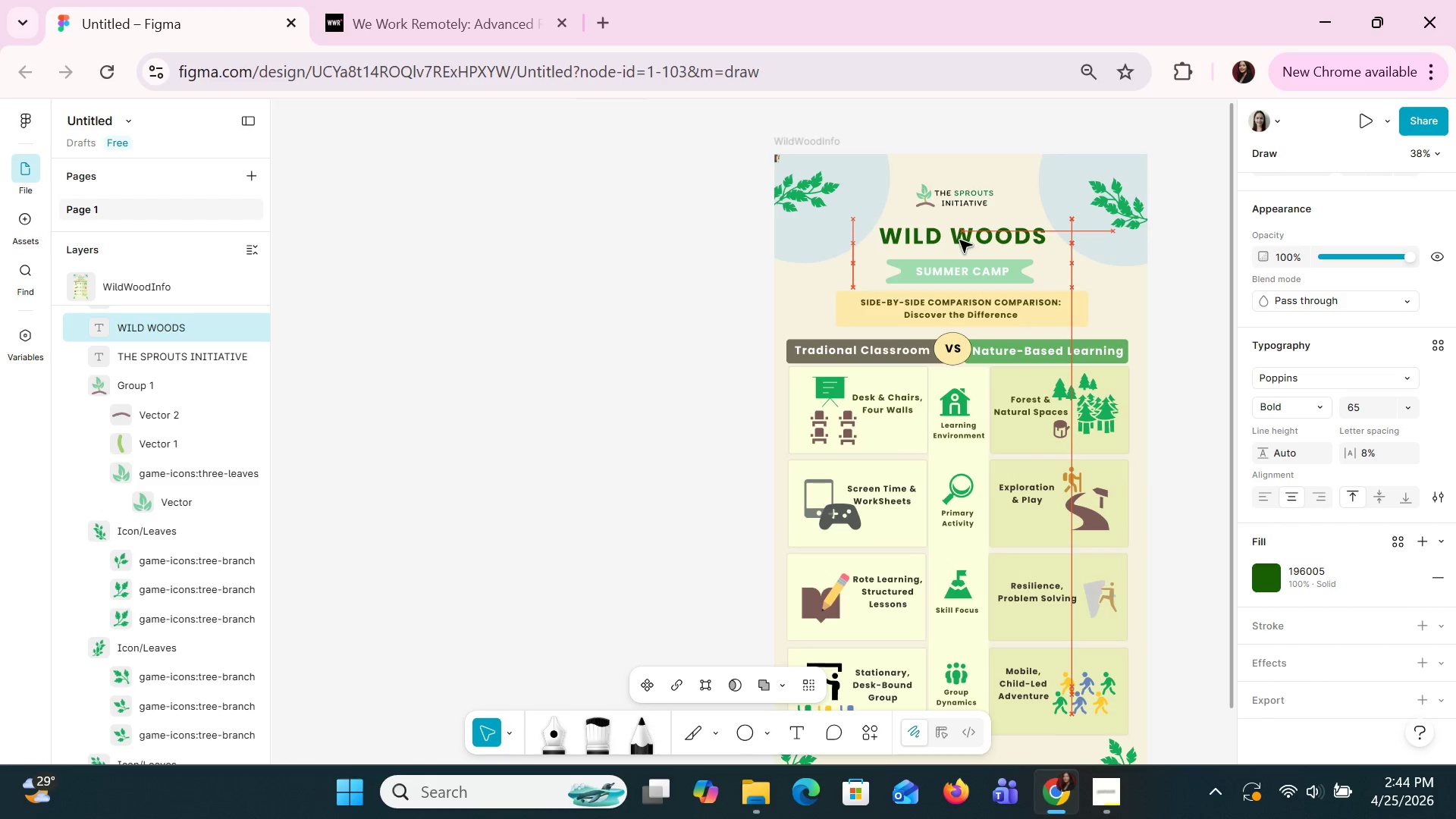 
key(ArrowUp)
 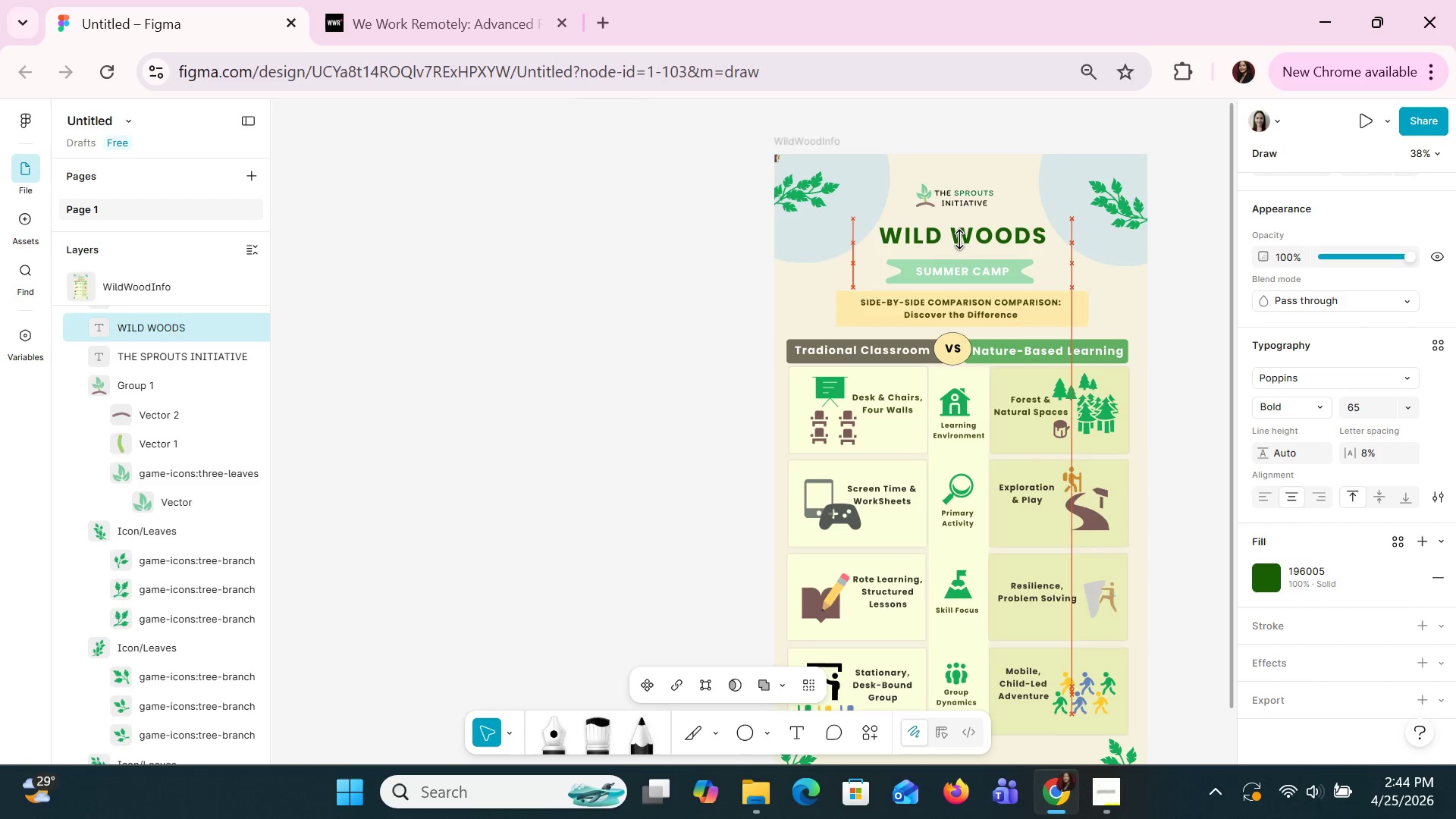 
key(ArrowUp)
 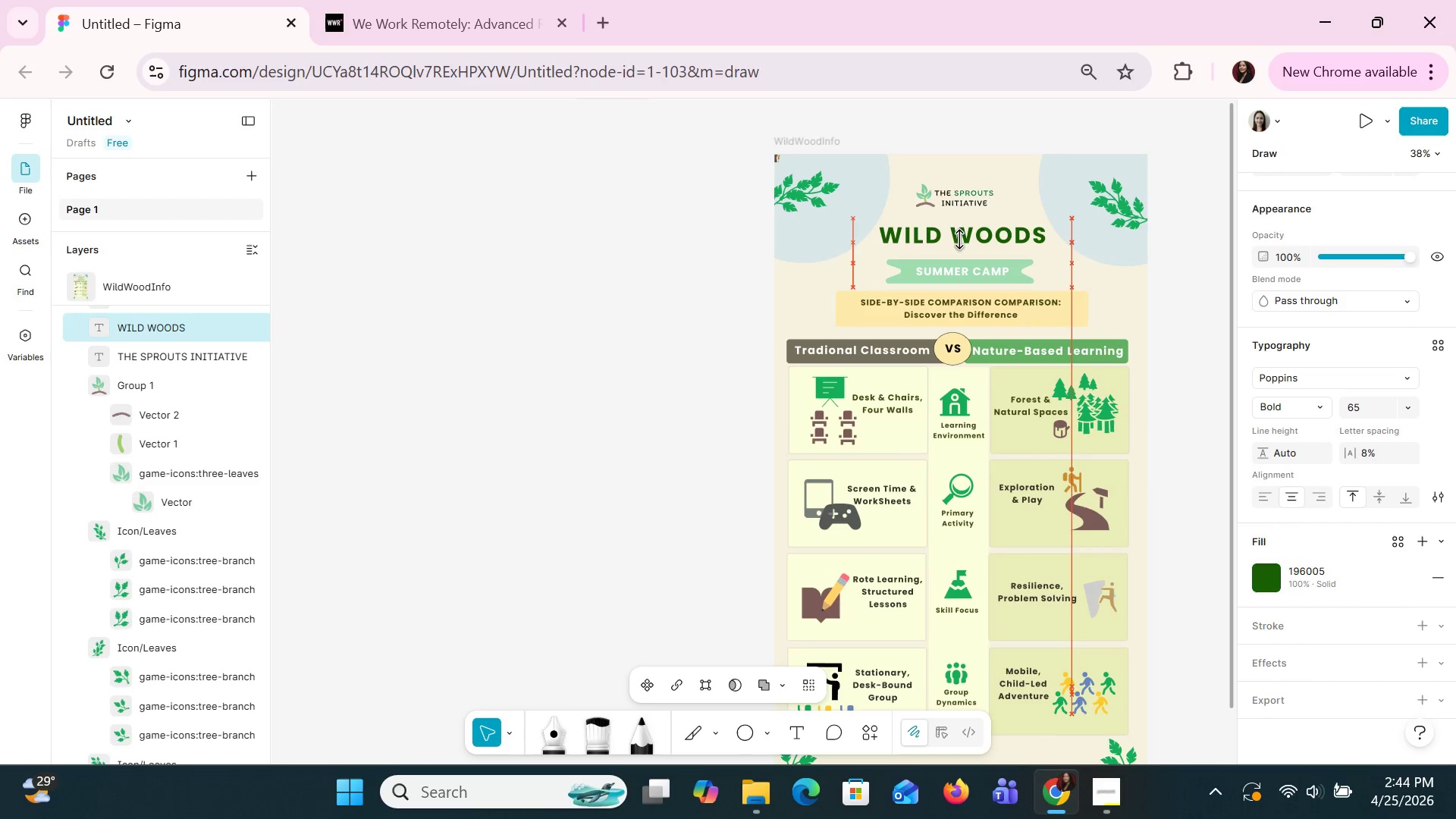 
key(ArrowUp)
 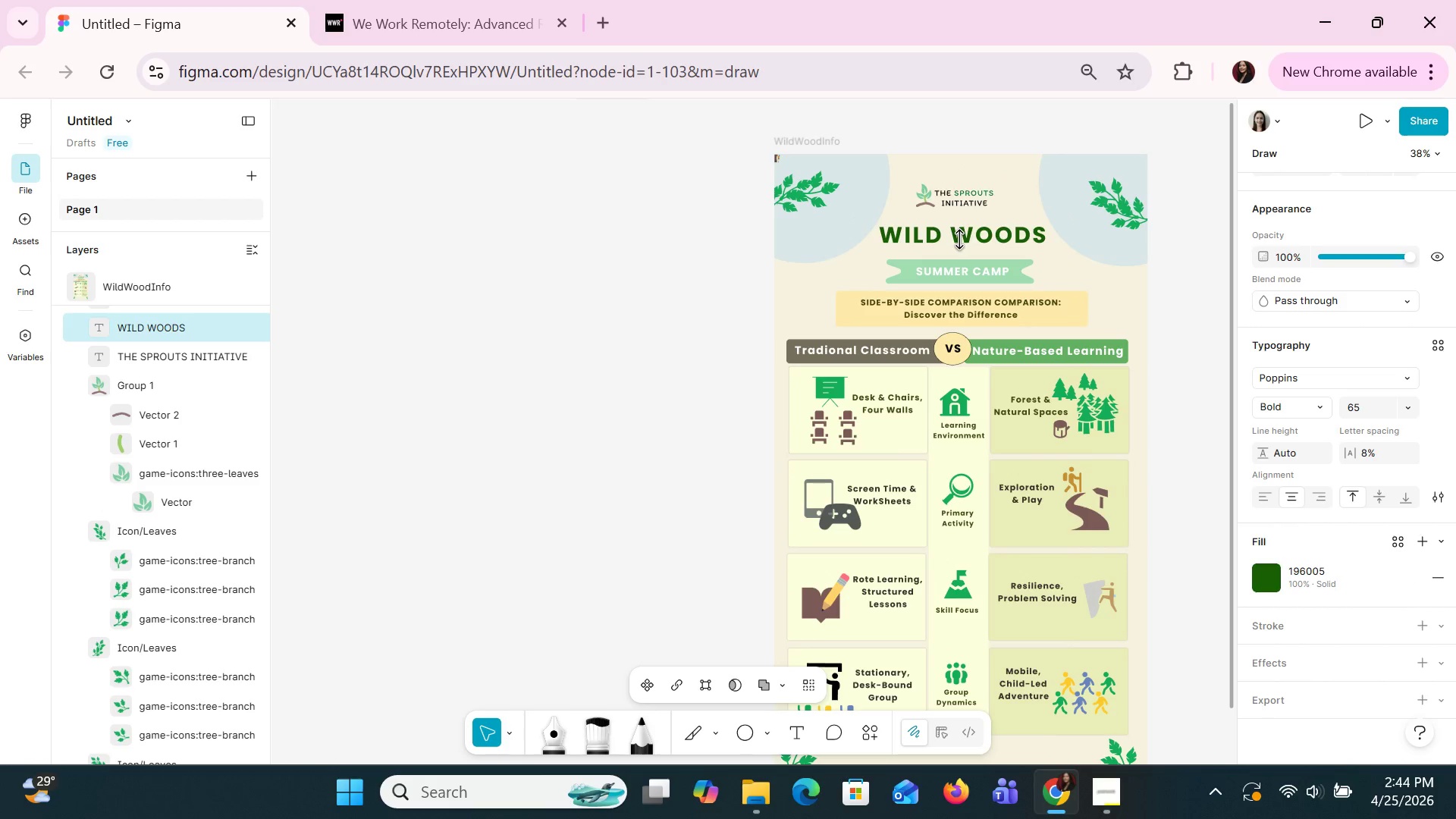 
key(ArrowUp)
 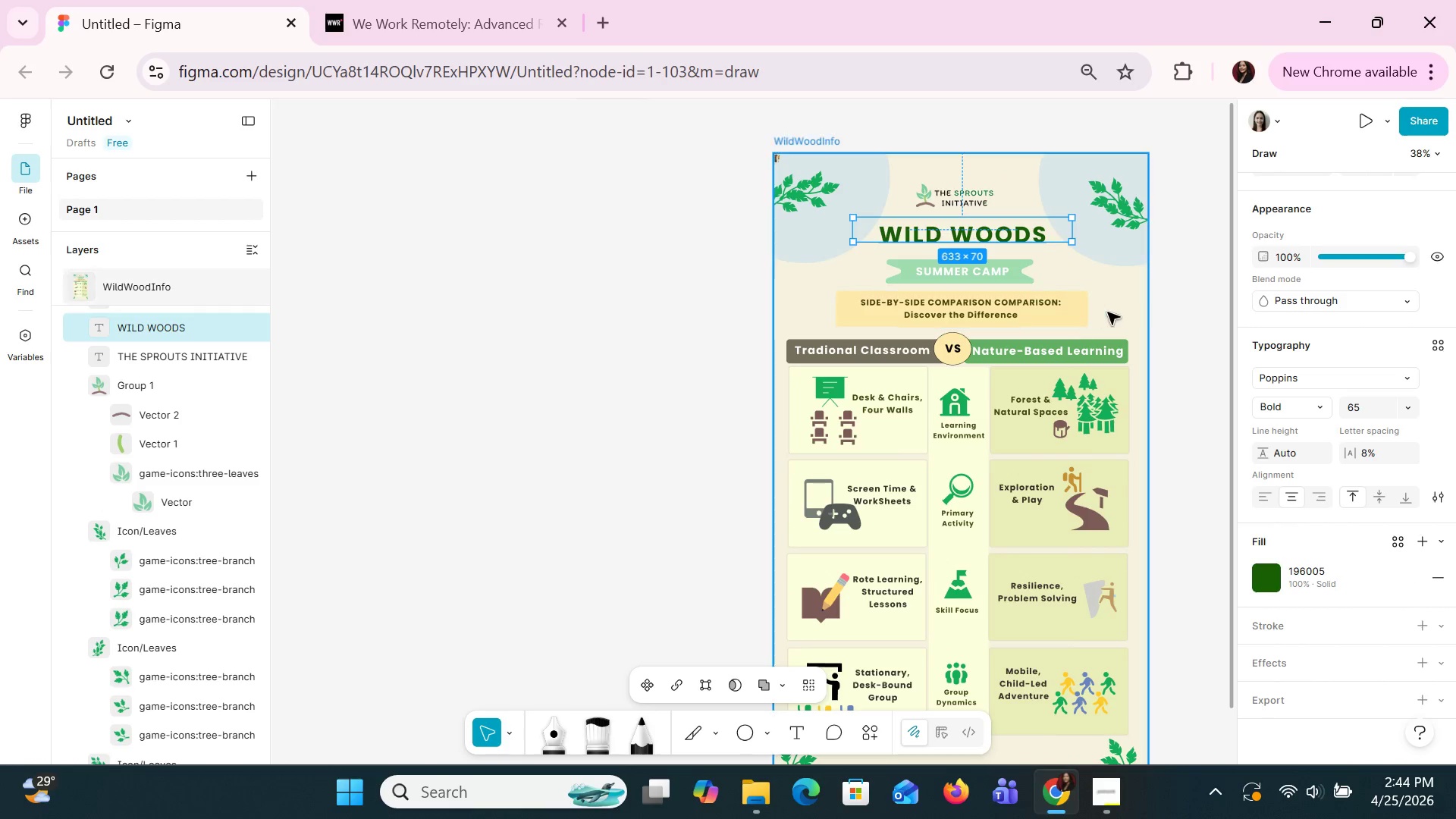 
left_click([1114, 305])
 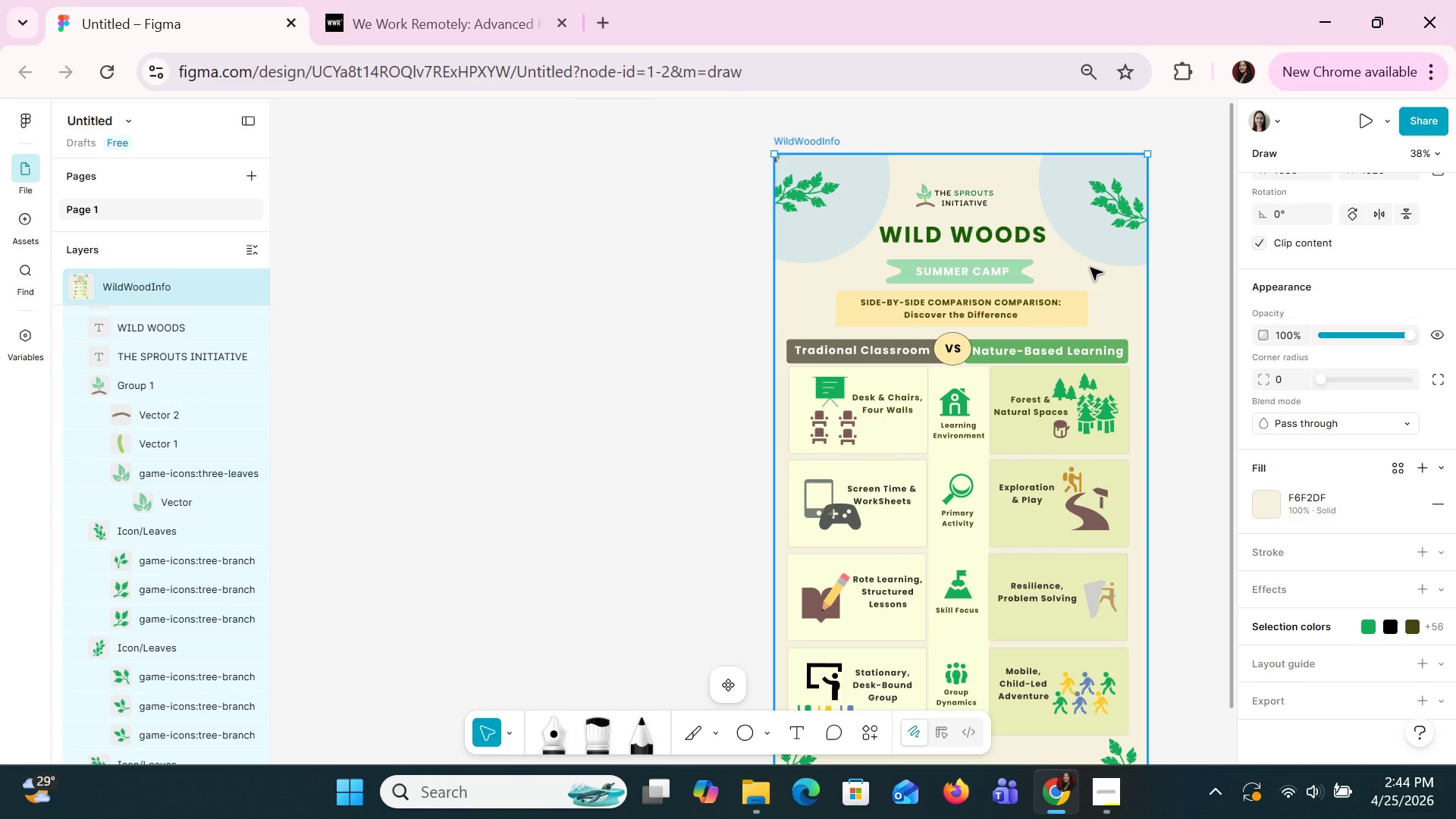 
wait(12.12)
 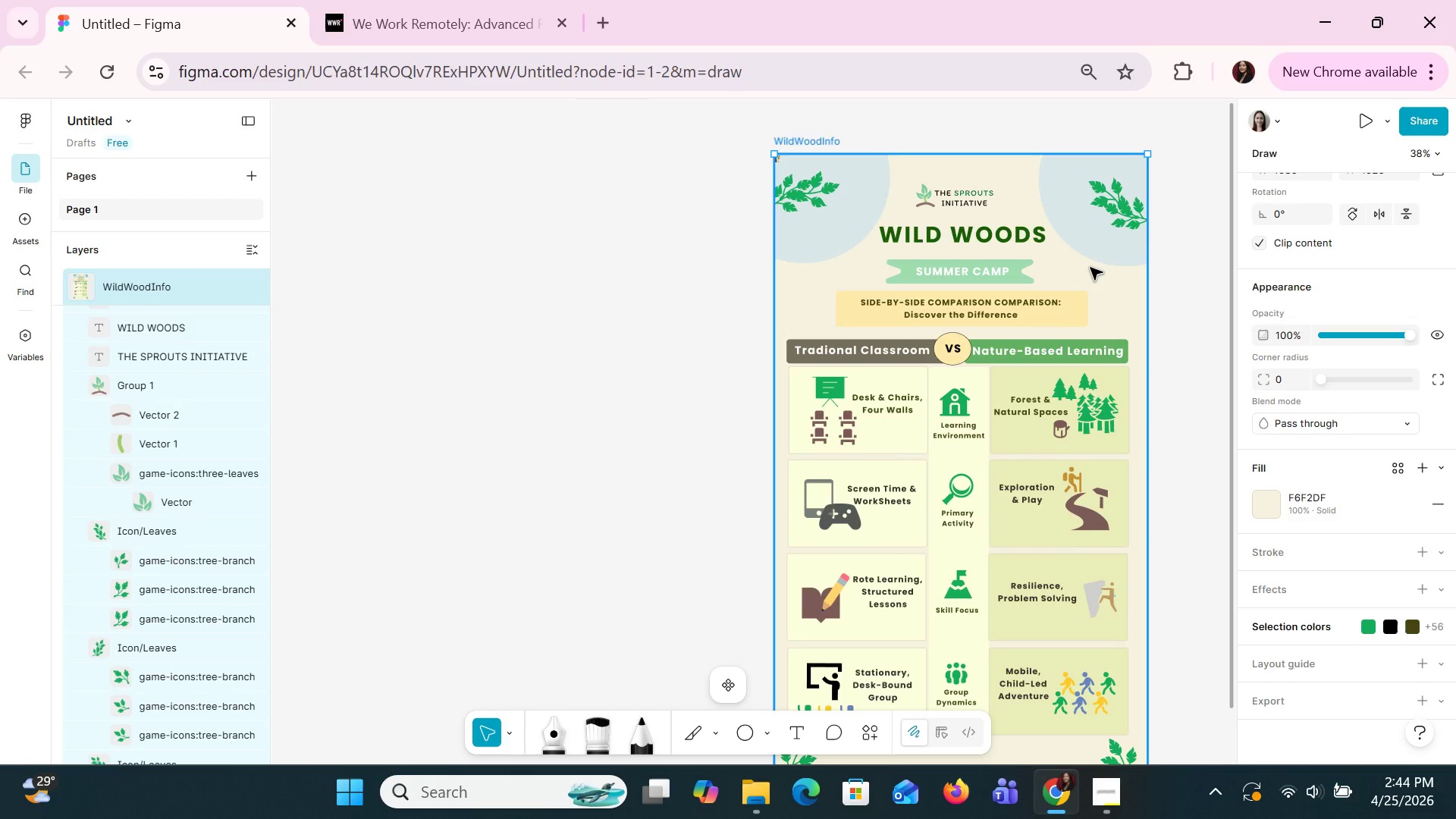 
left_click([1004, 275])
 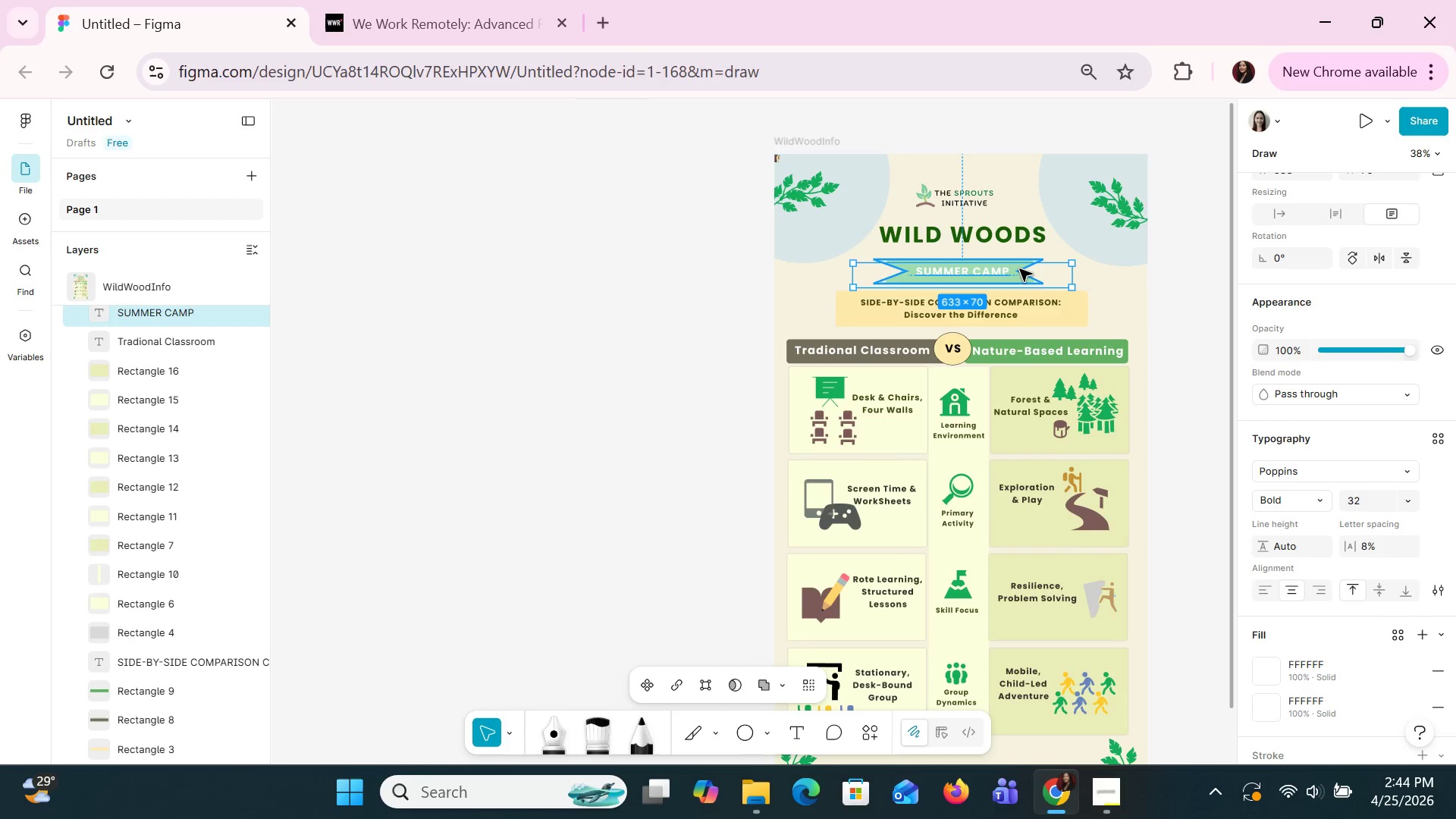 
hold_key(key=ShiftLeft, duration=0.66)
left_click([1019, 268])
 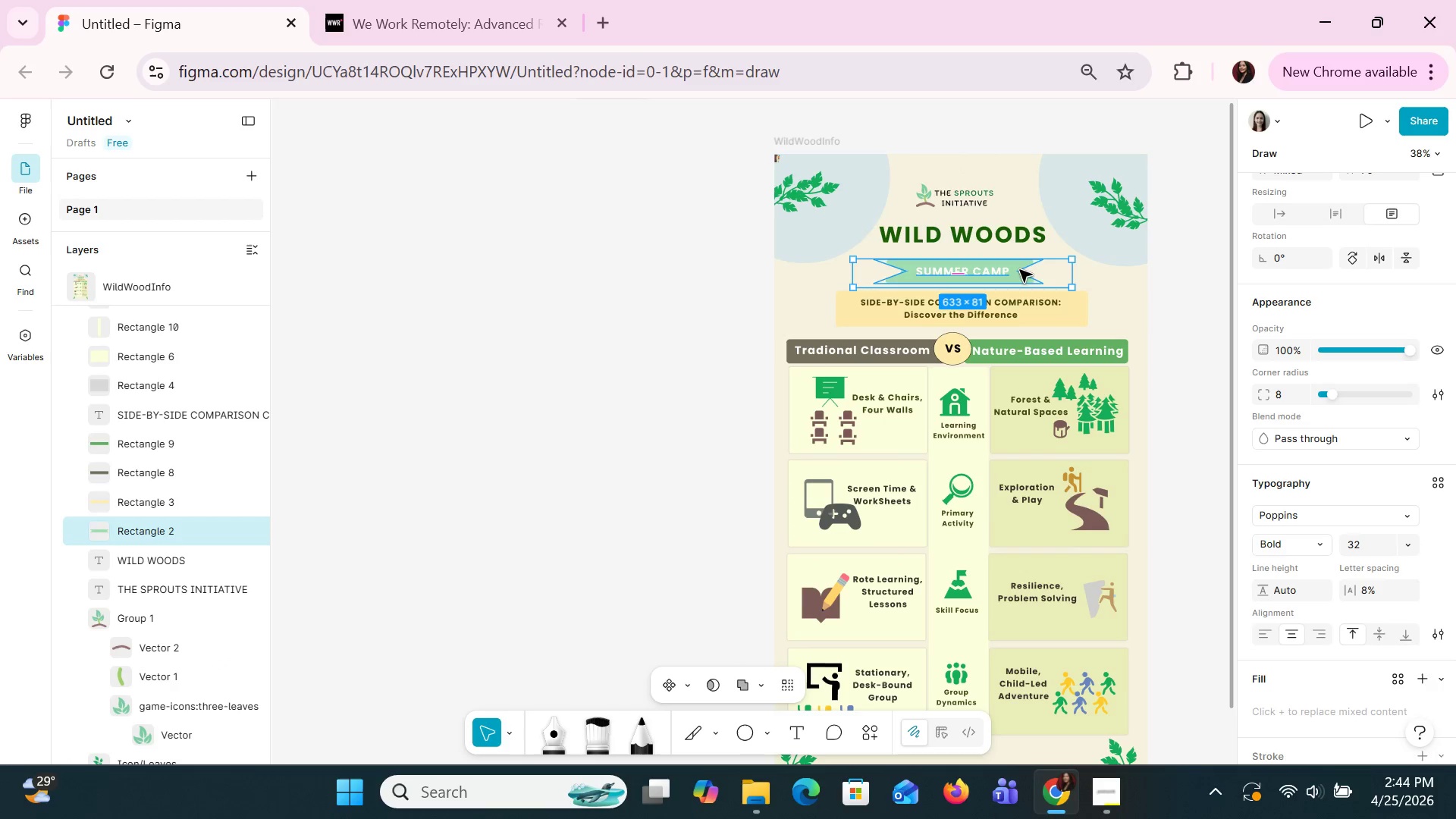 
key(ArrowUp)
 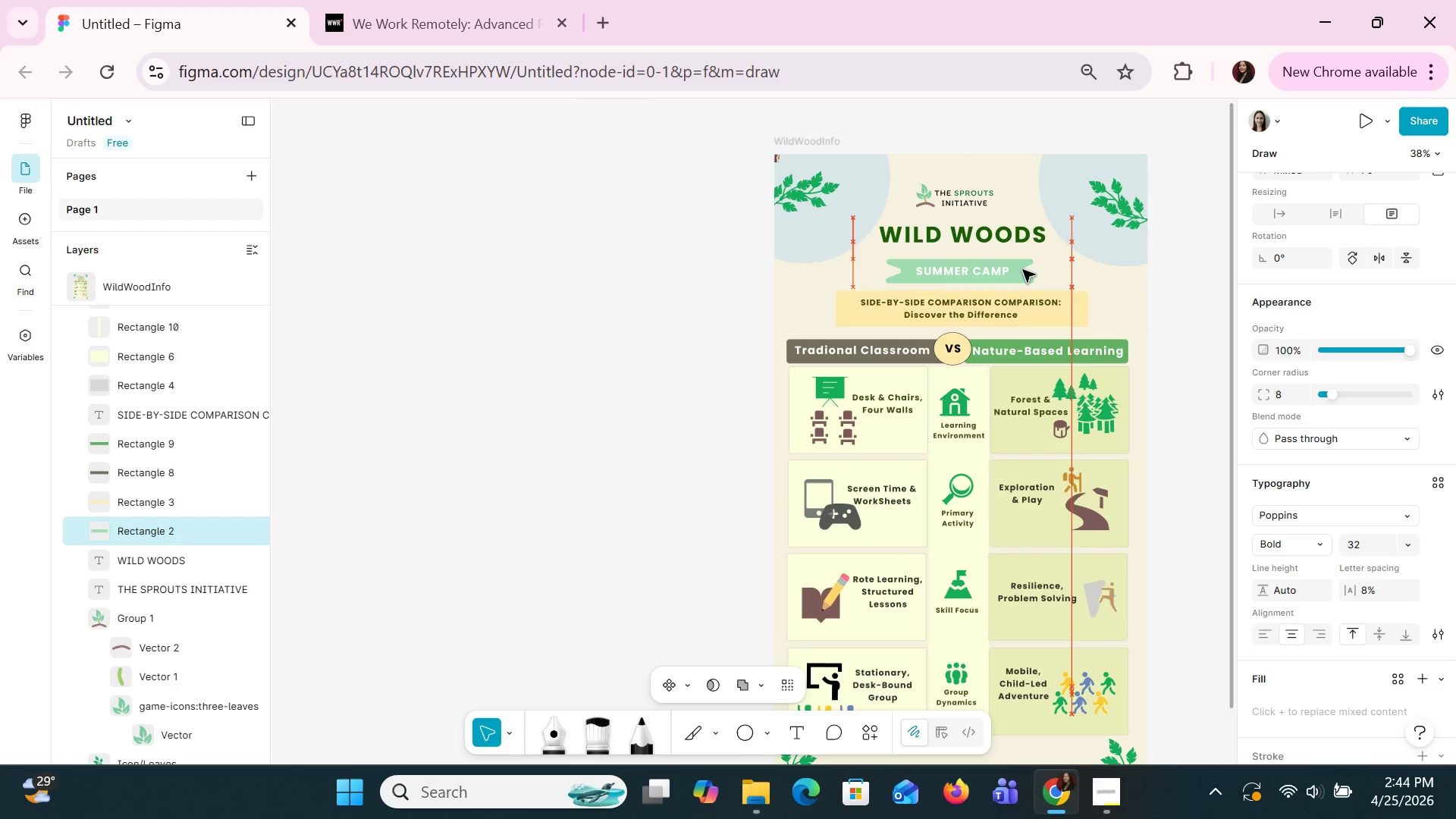 
key(ArrowUp)
 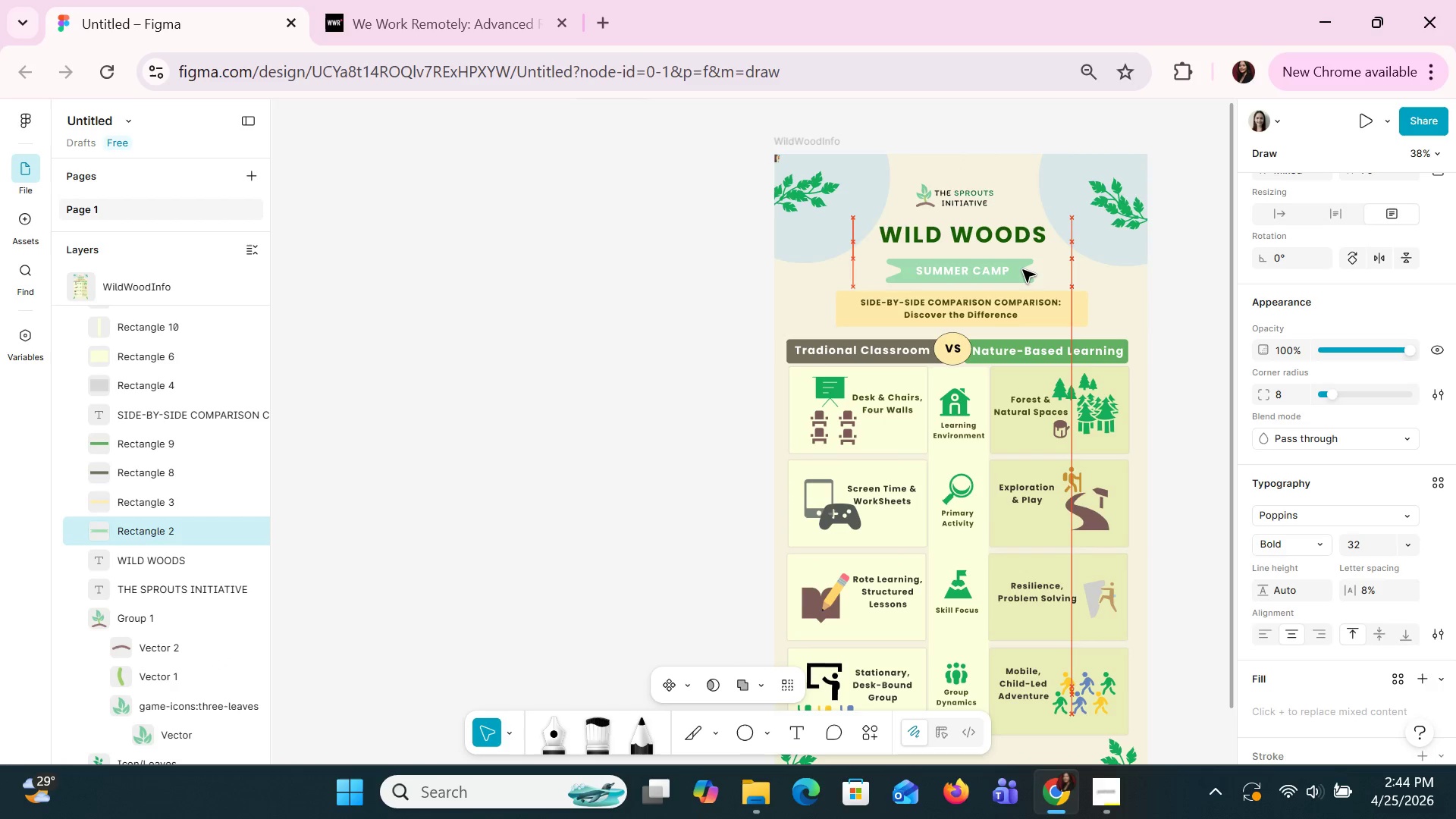 
key(ArrowUp)
 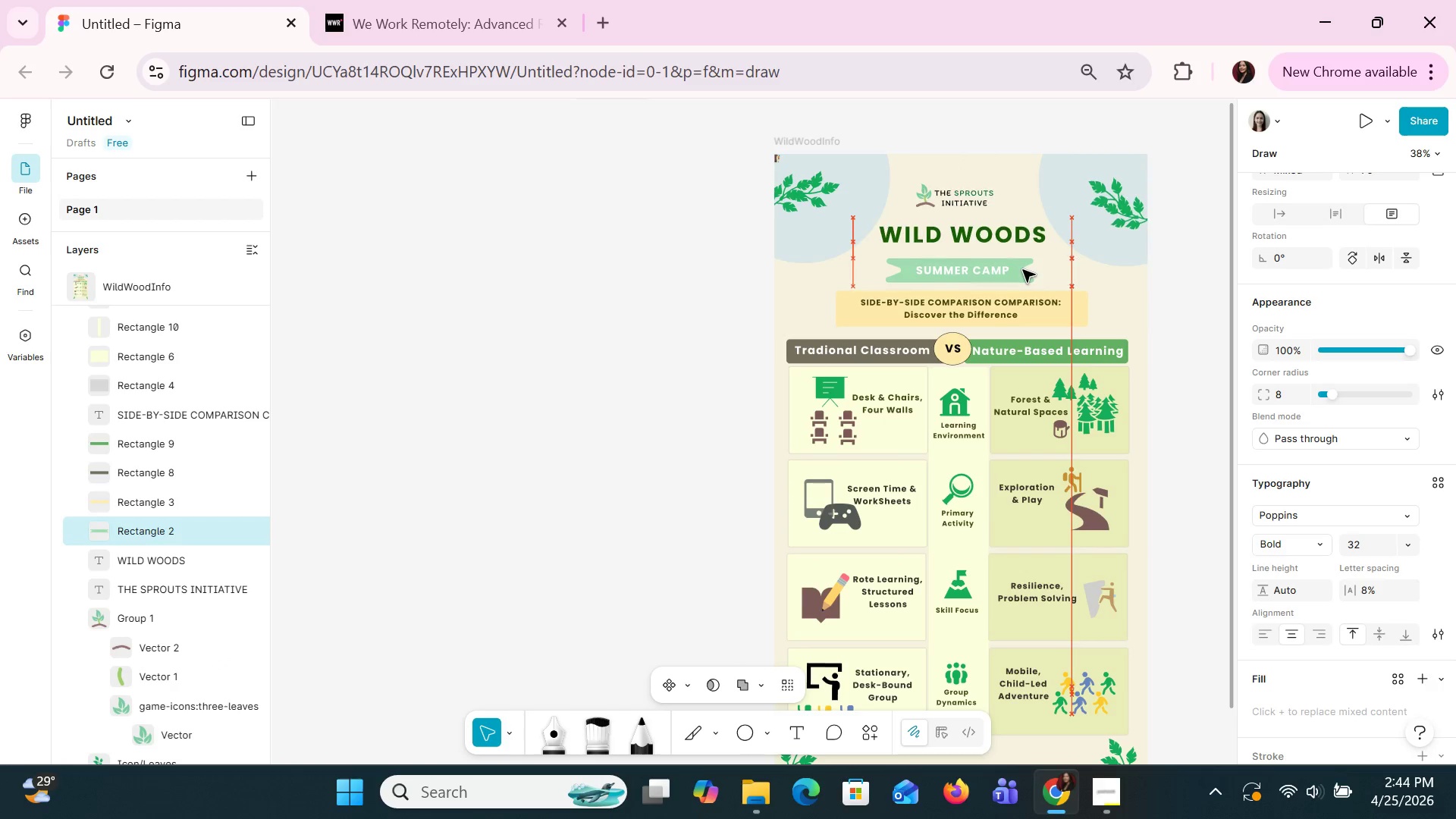 
key(ArrowUp)
 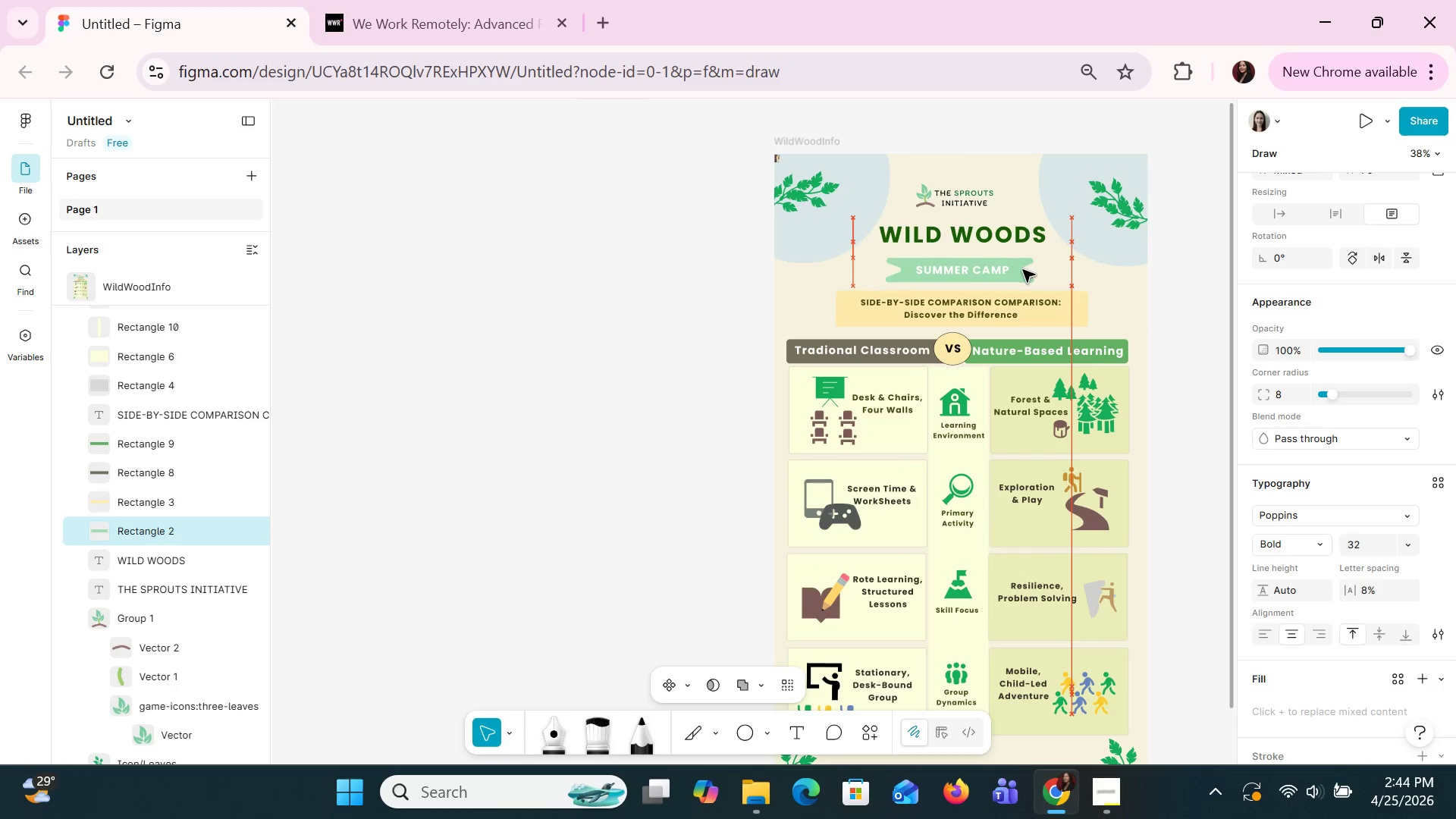 
key(ArrowUp)
 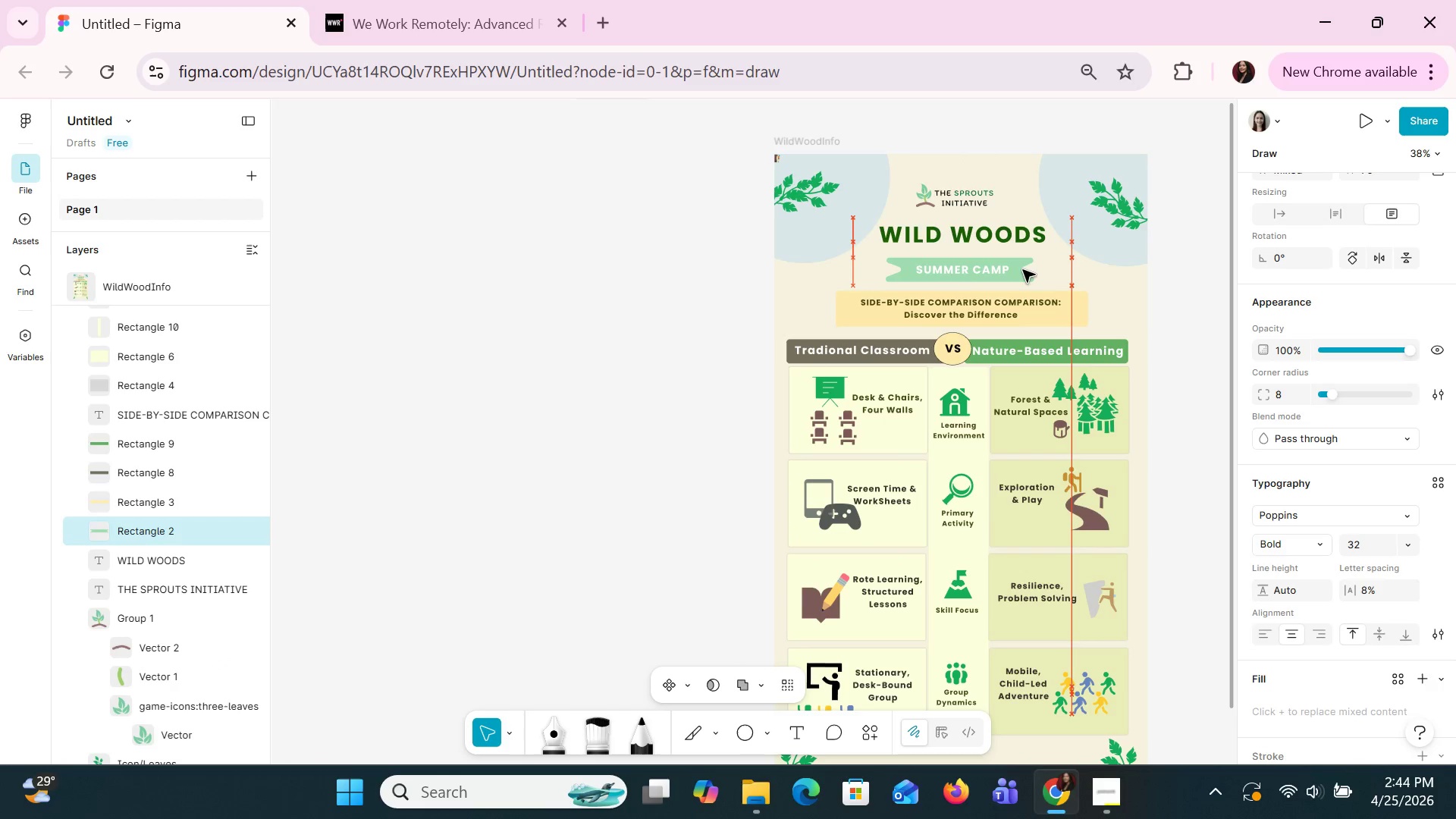 
key(ArrowUp)
 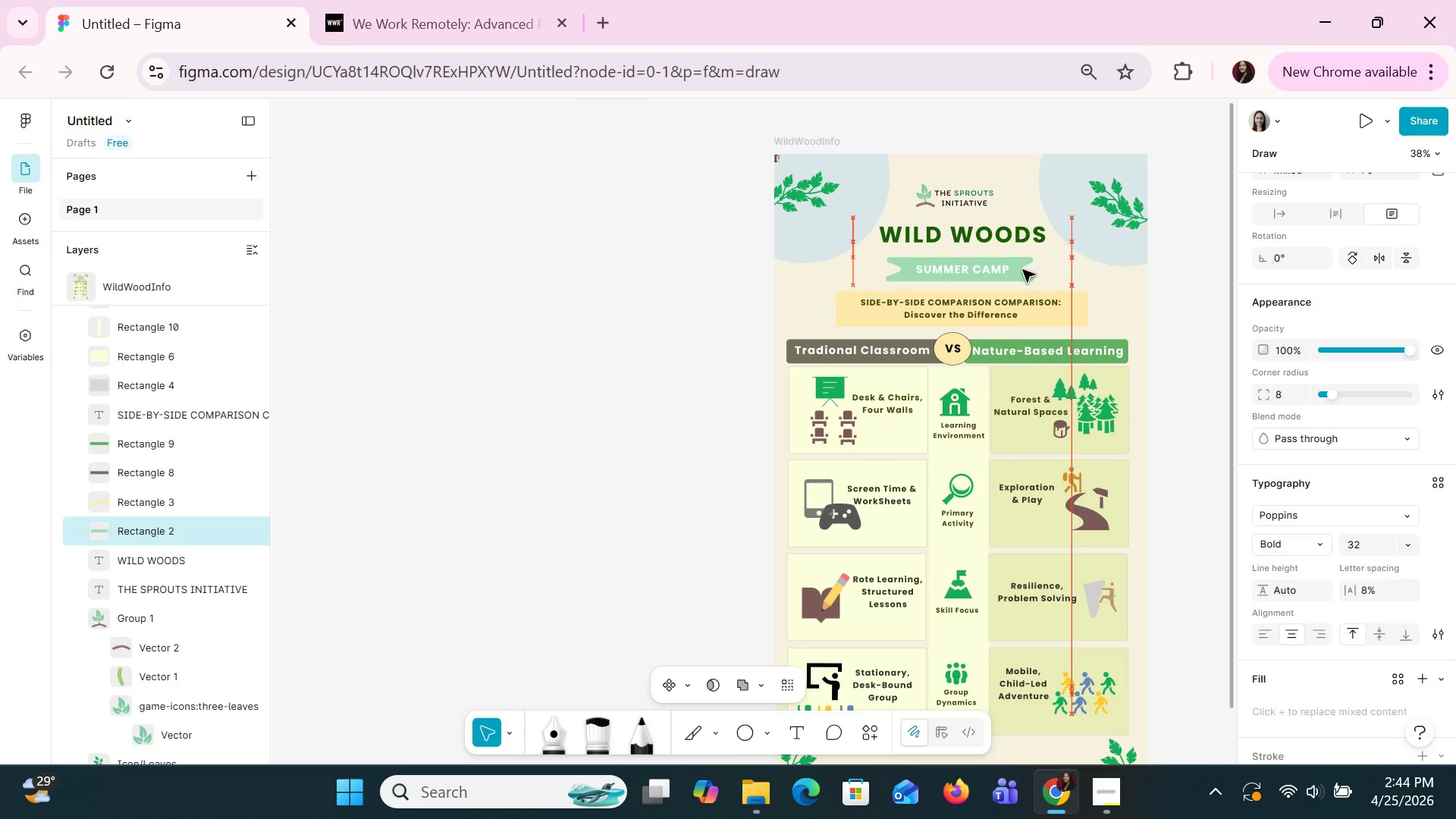 
key(ArrowUp)
 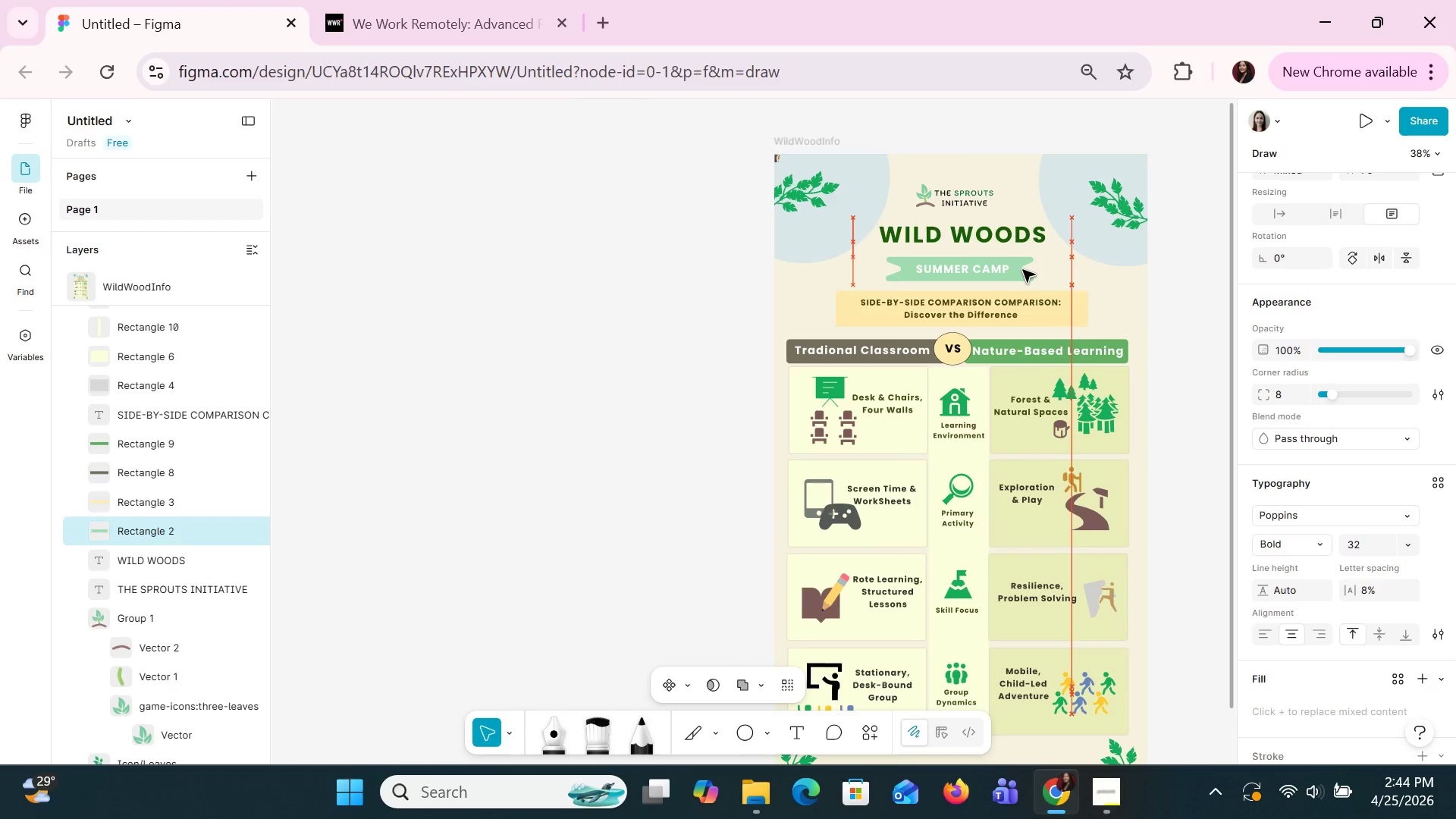 
key(ArrowUp)
 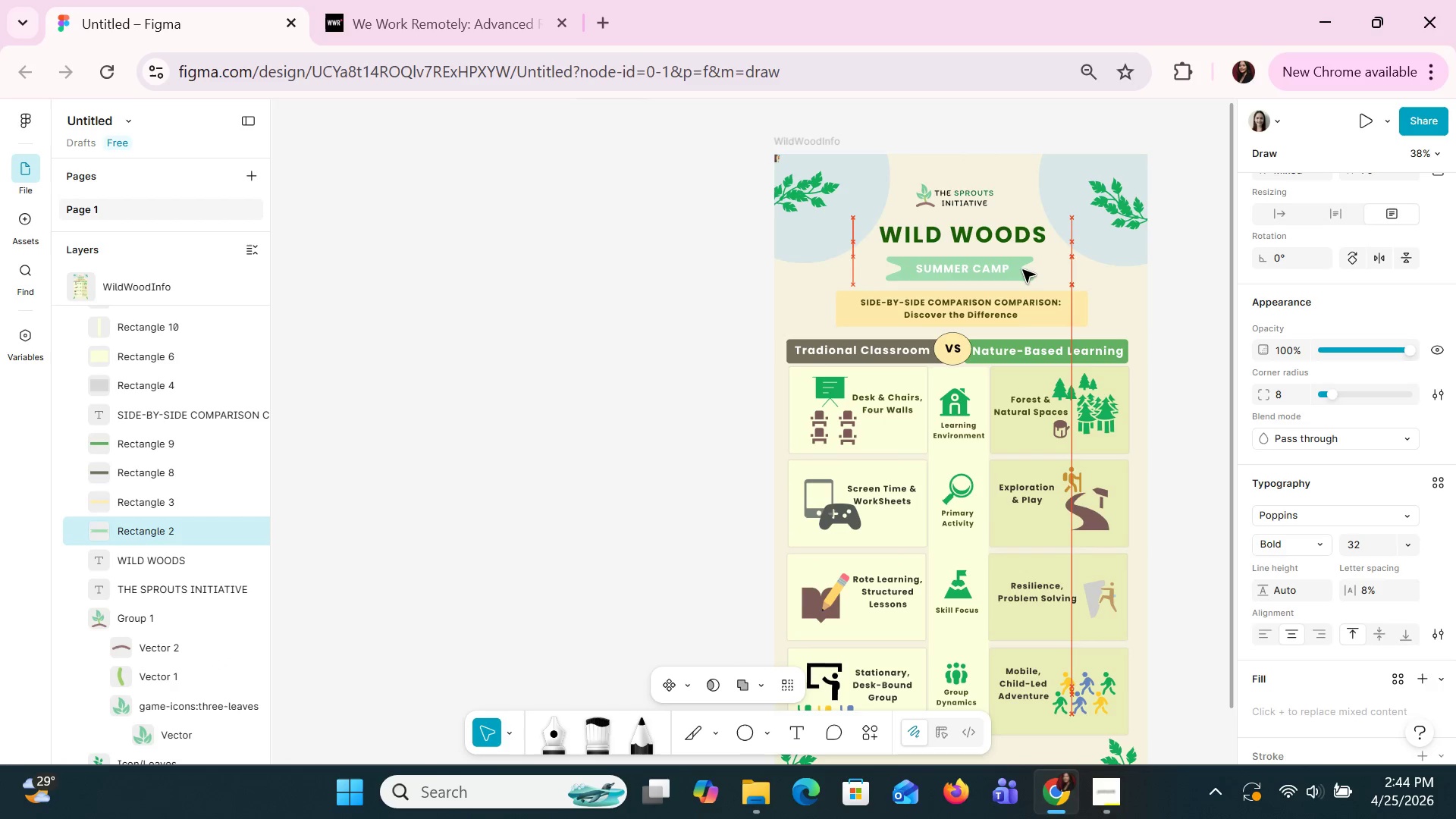 
key(ArrowUp)
 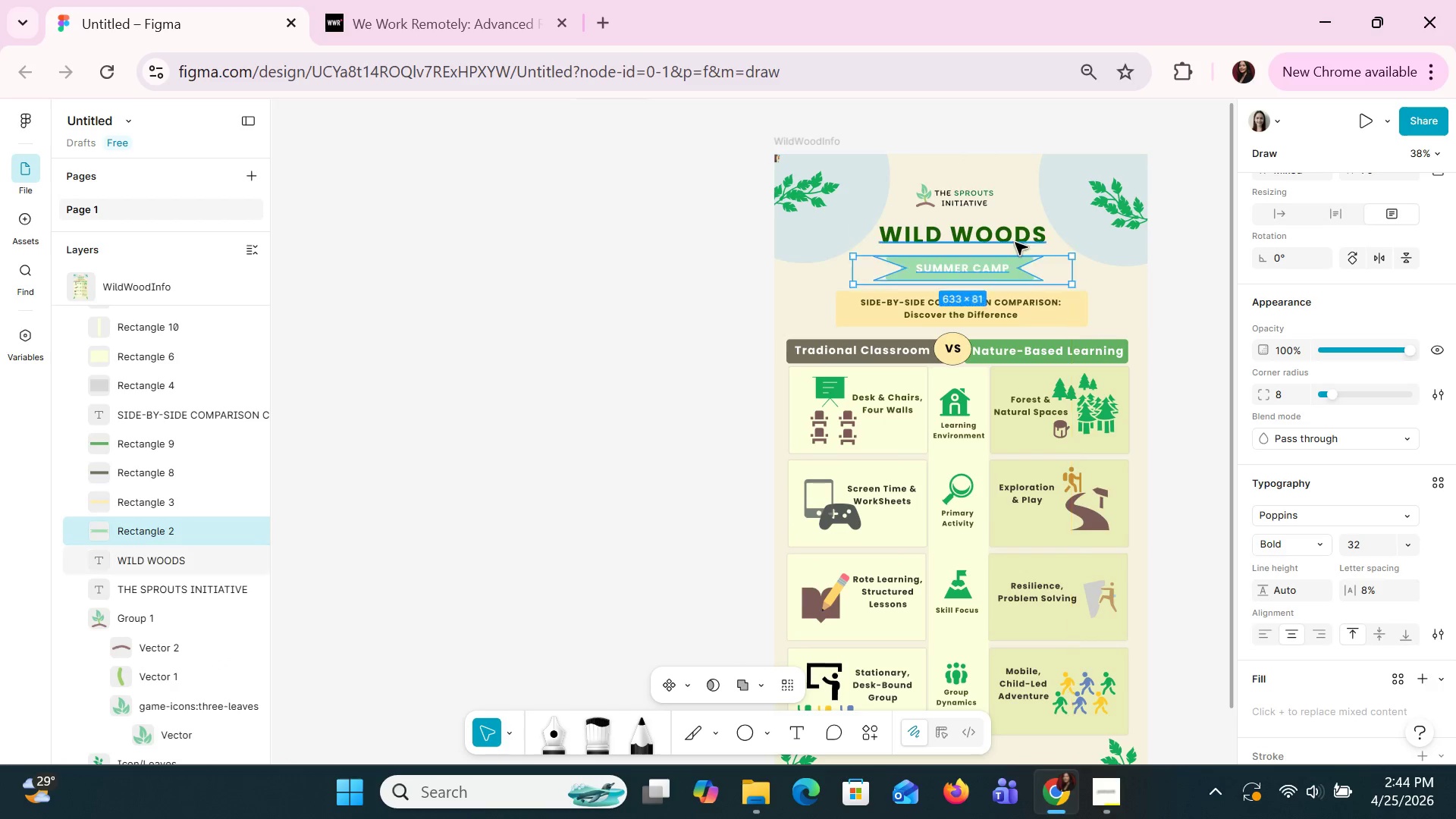 
left_click([1015, 242])
 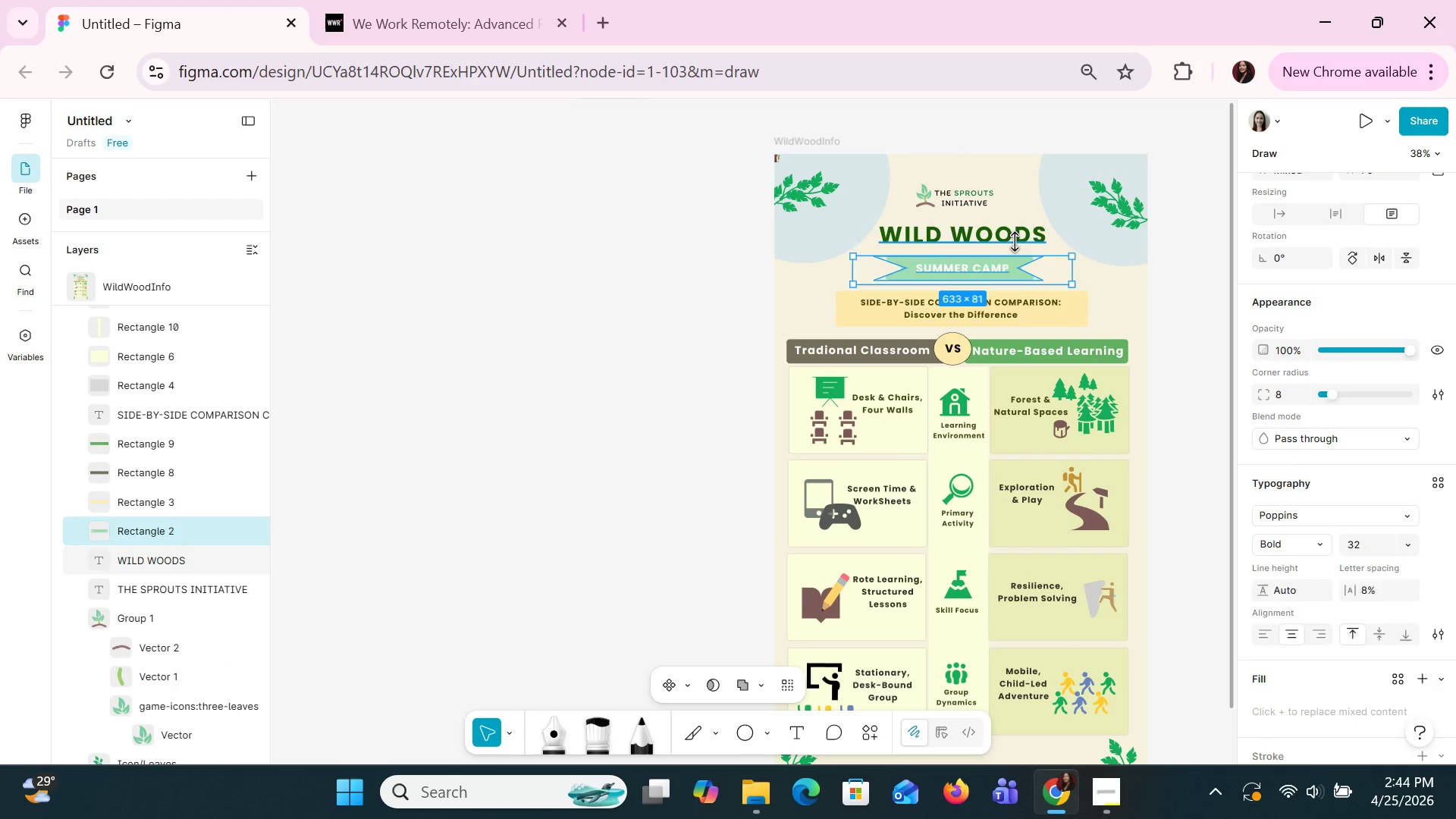 
key(ArrowDown)
 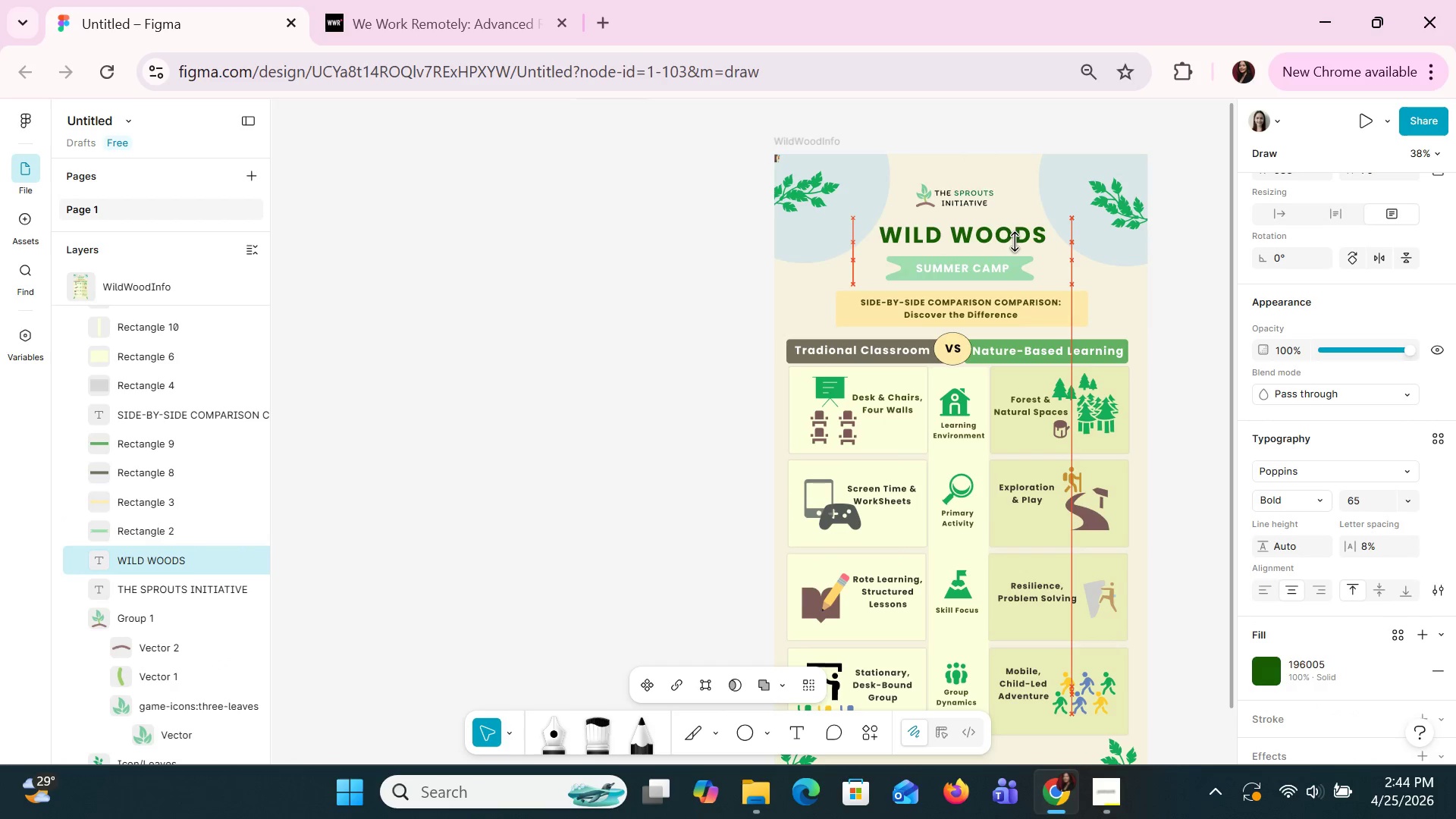 
key(ArrowDown)
 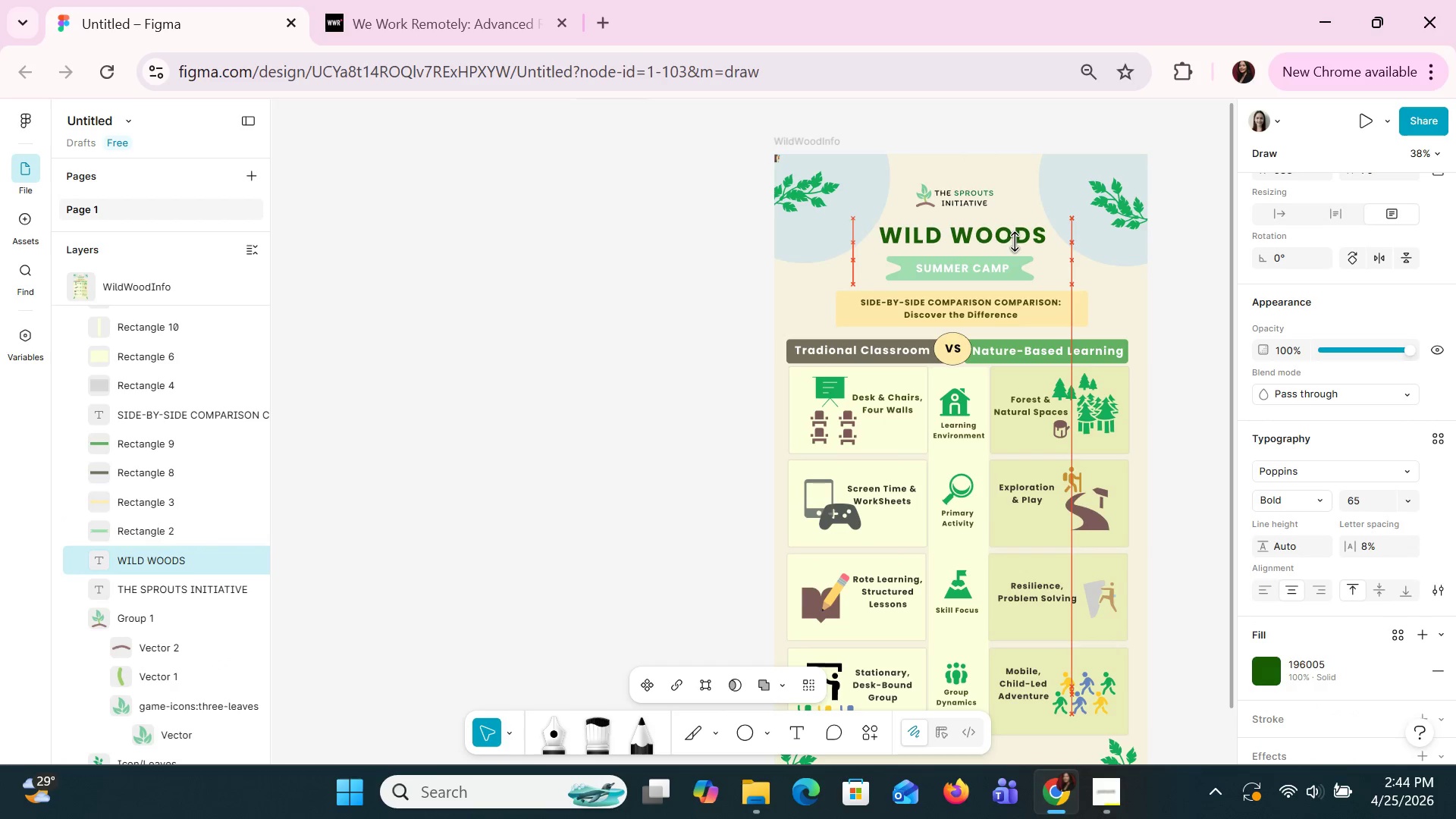 
key(ArrowDown)
 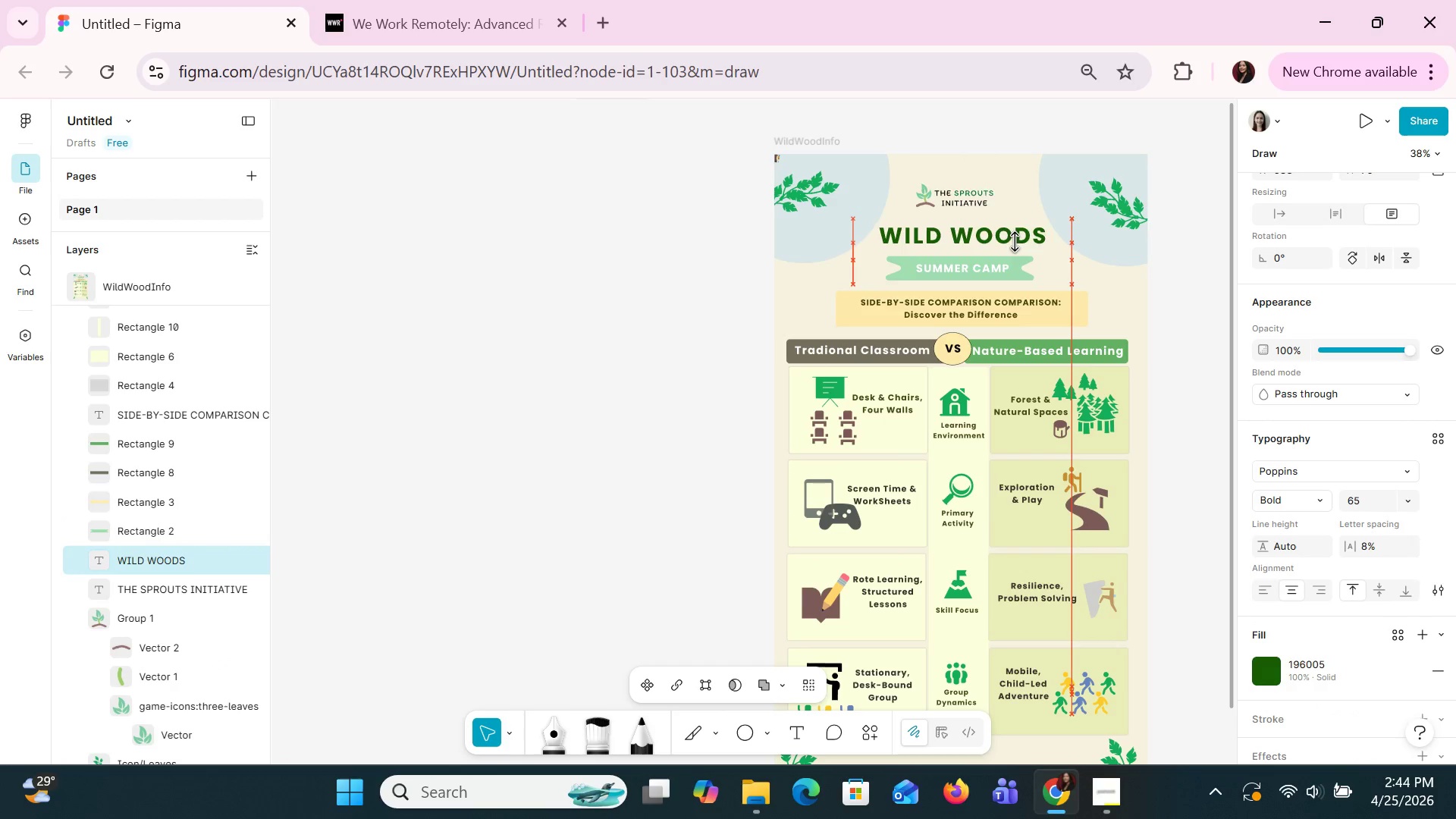 
key(ArrowDown)
 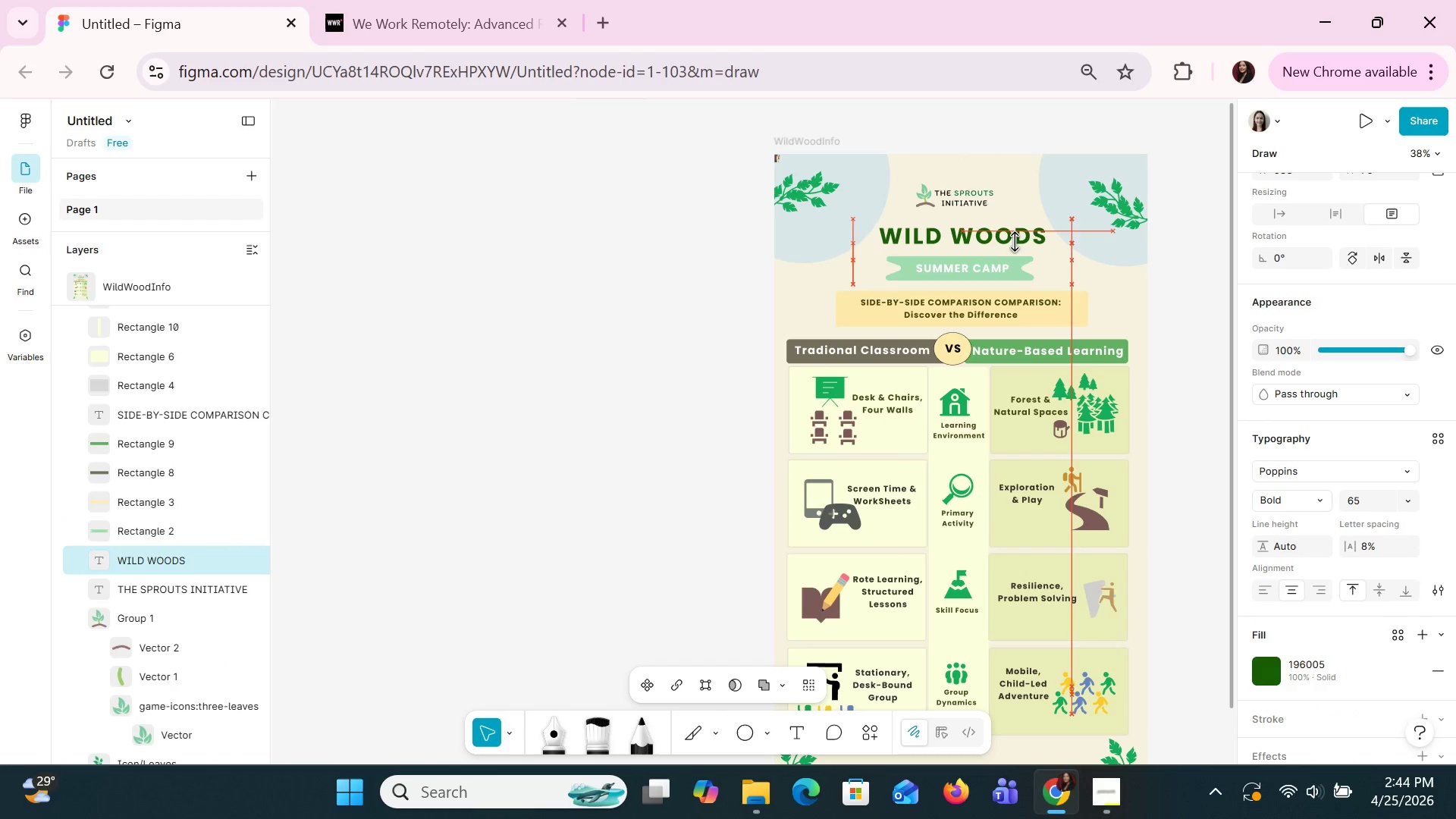 
key(ArrowDown)
 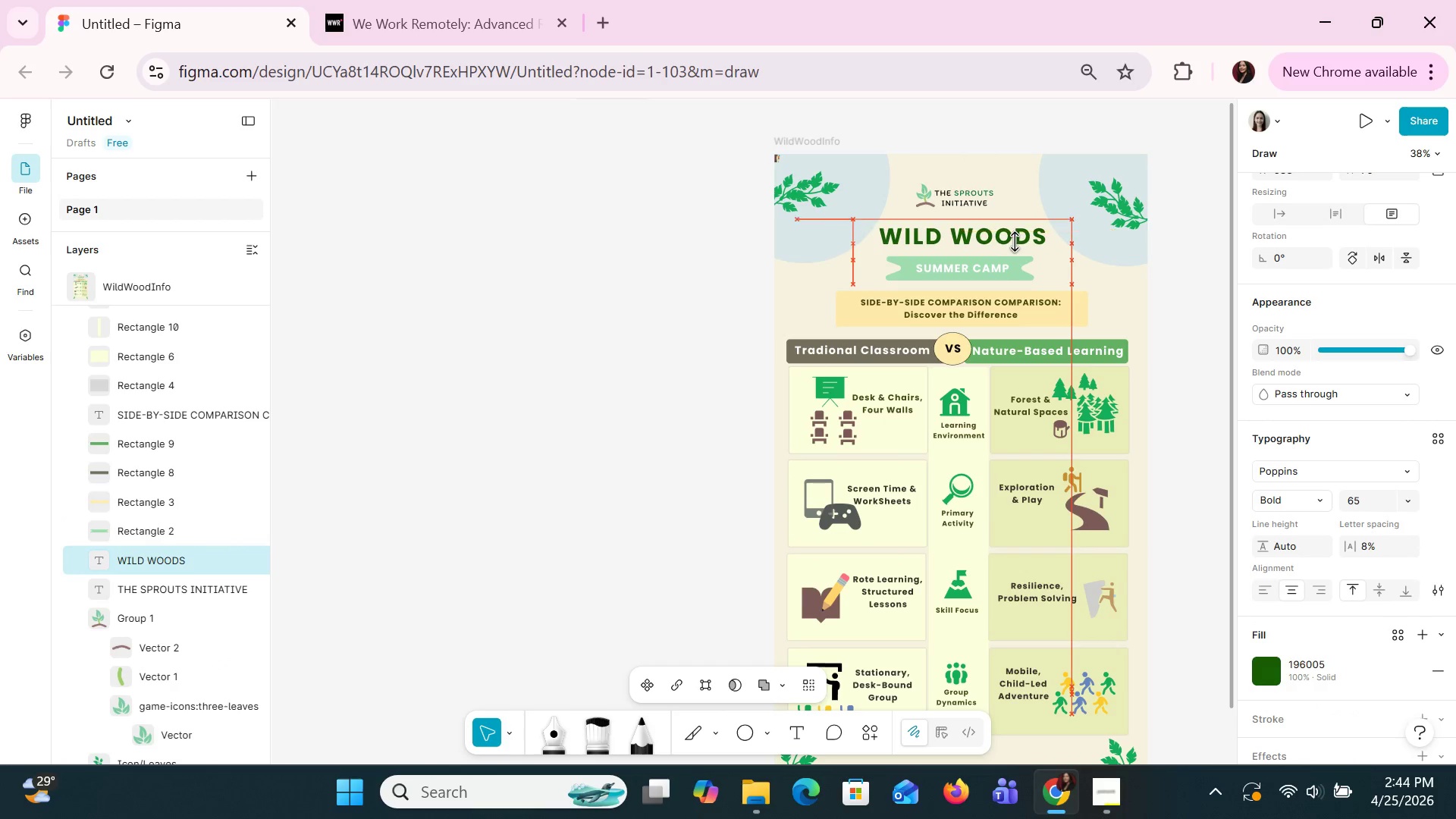 
key(ArrowDown)
 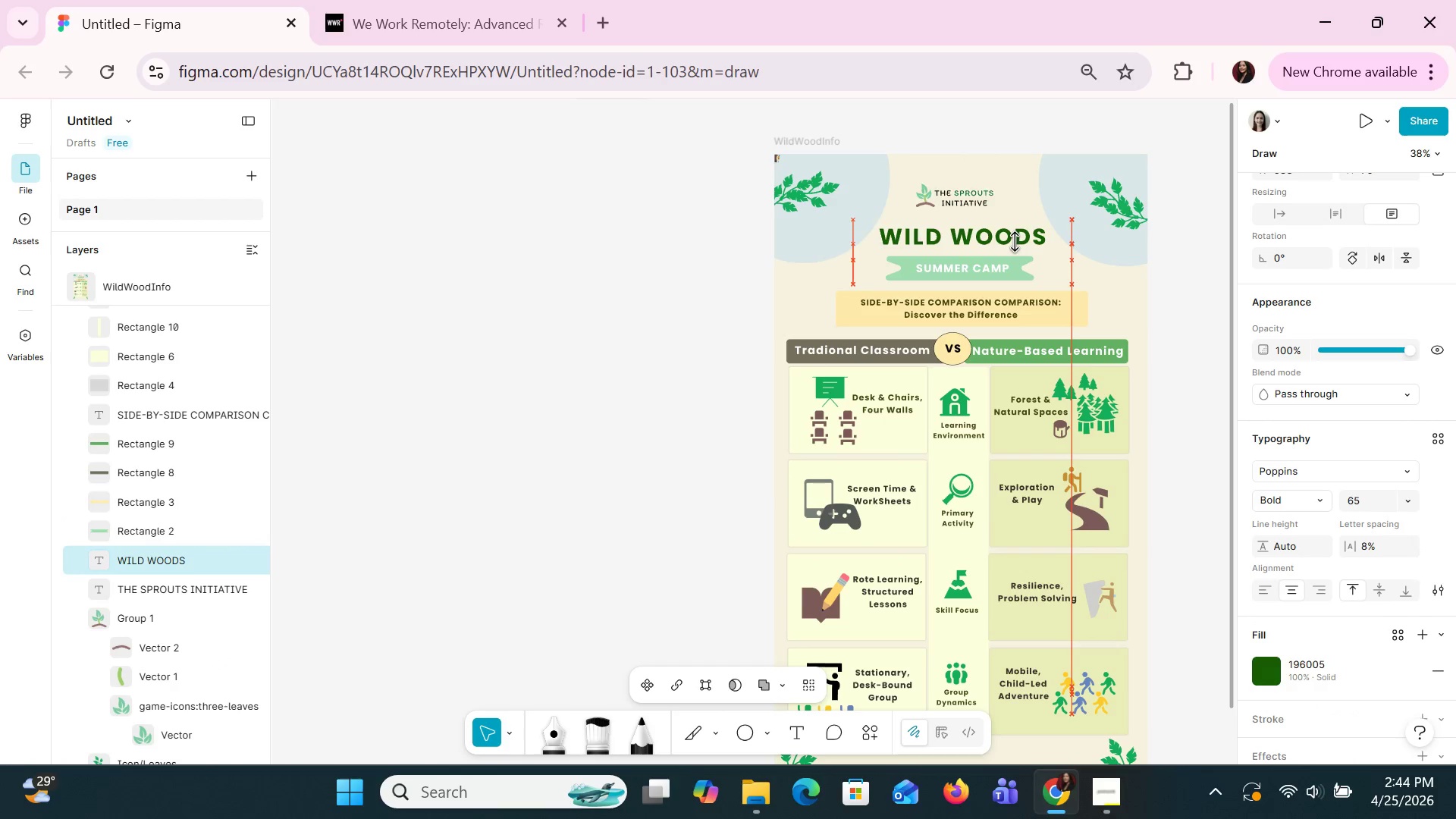 
key(ArrowDown)
 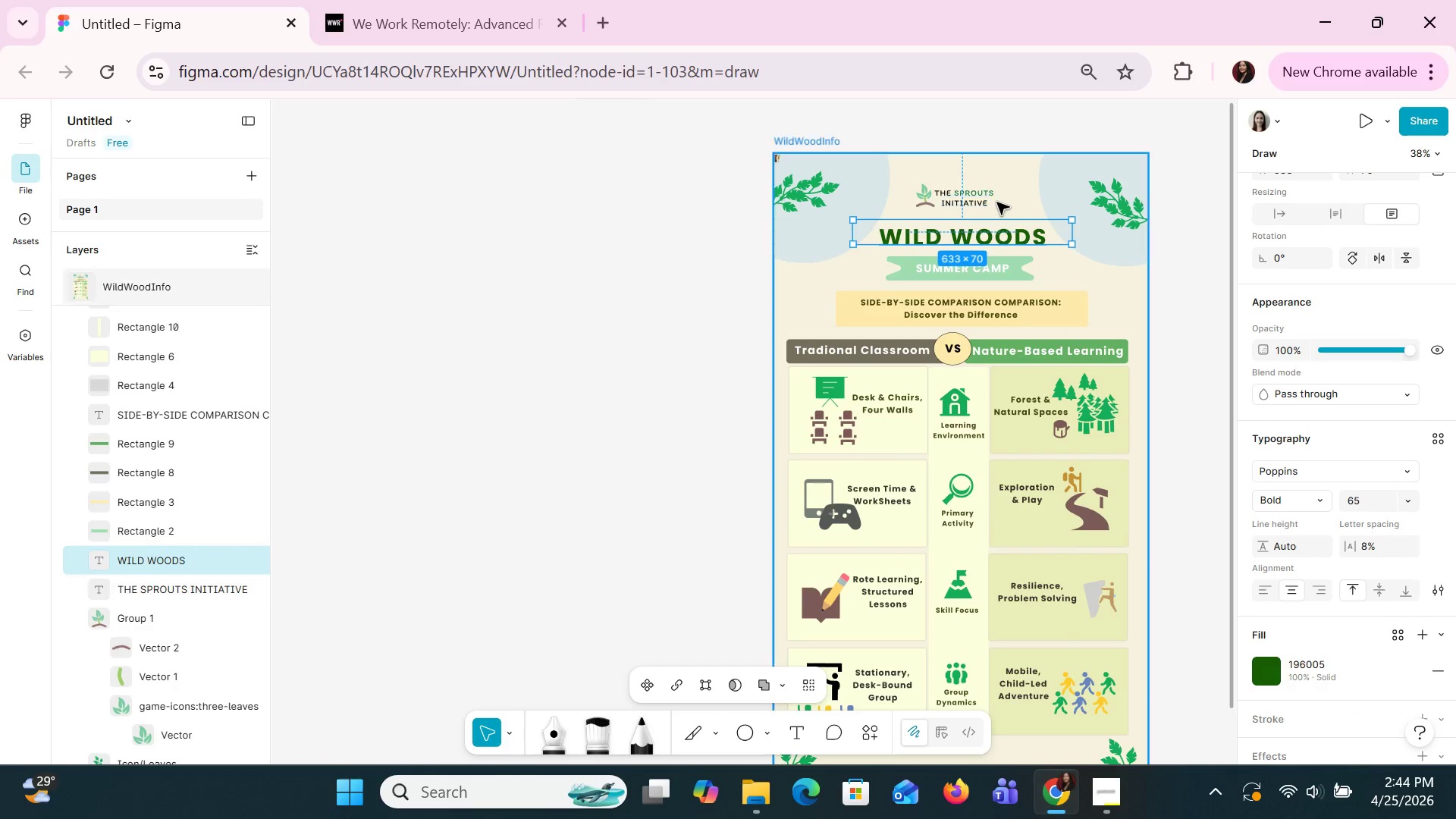 
left_click([1006, 206])
 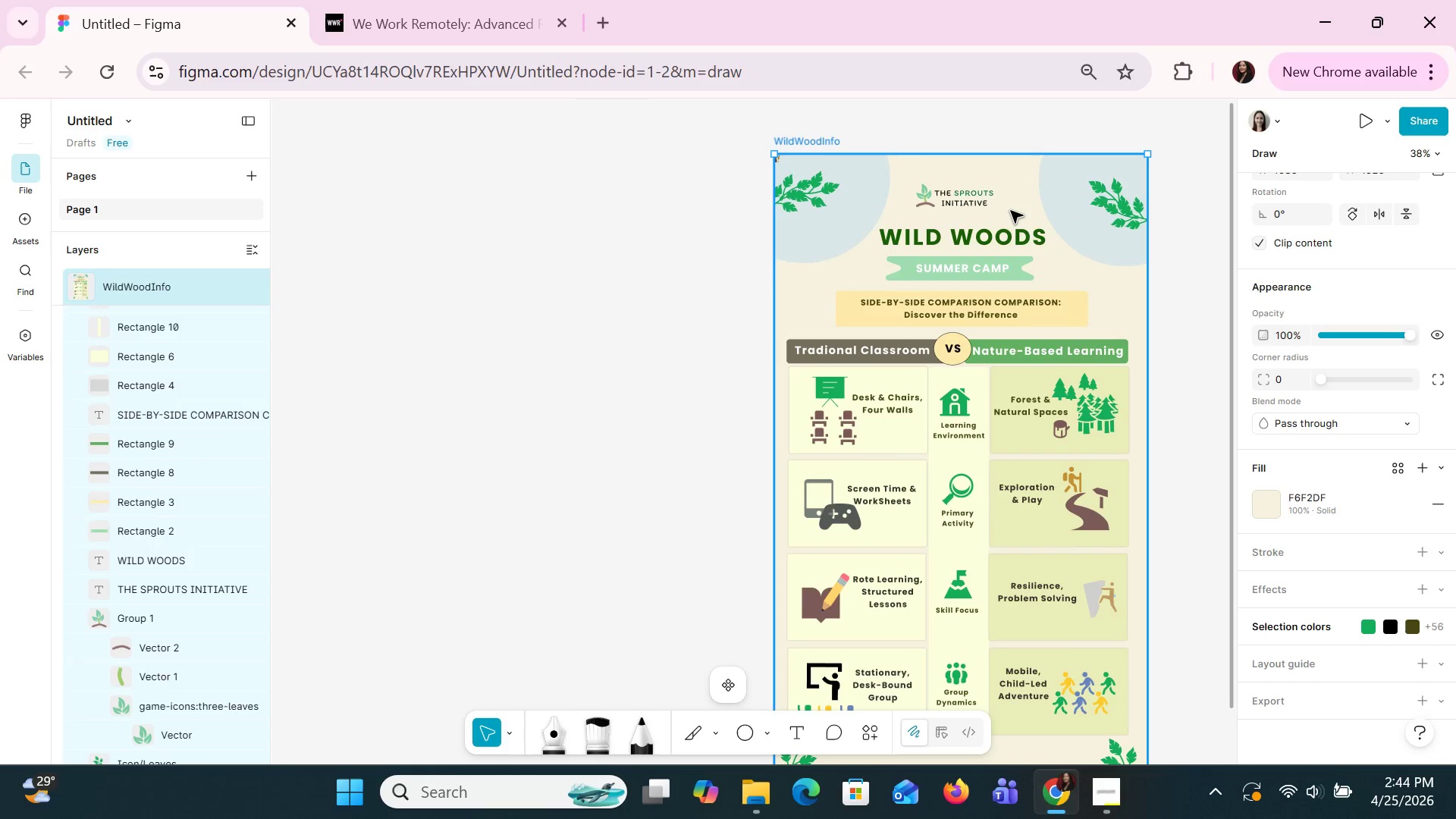 
left_click_drag(start_coordinate=[1010, 210], to_coordinate=[968, 203])
 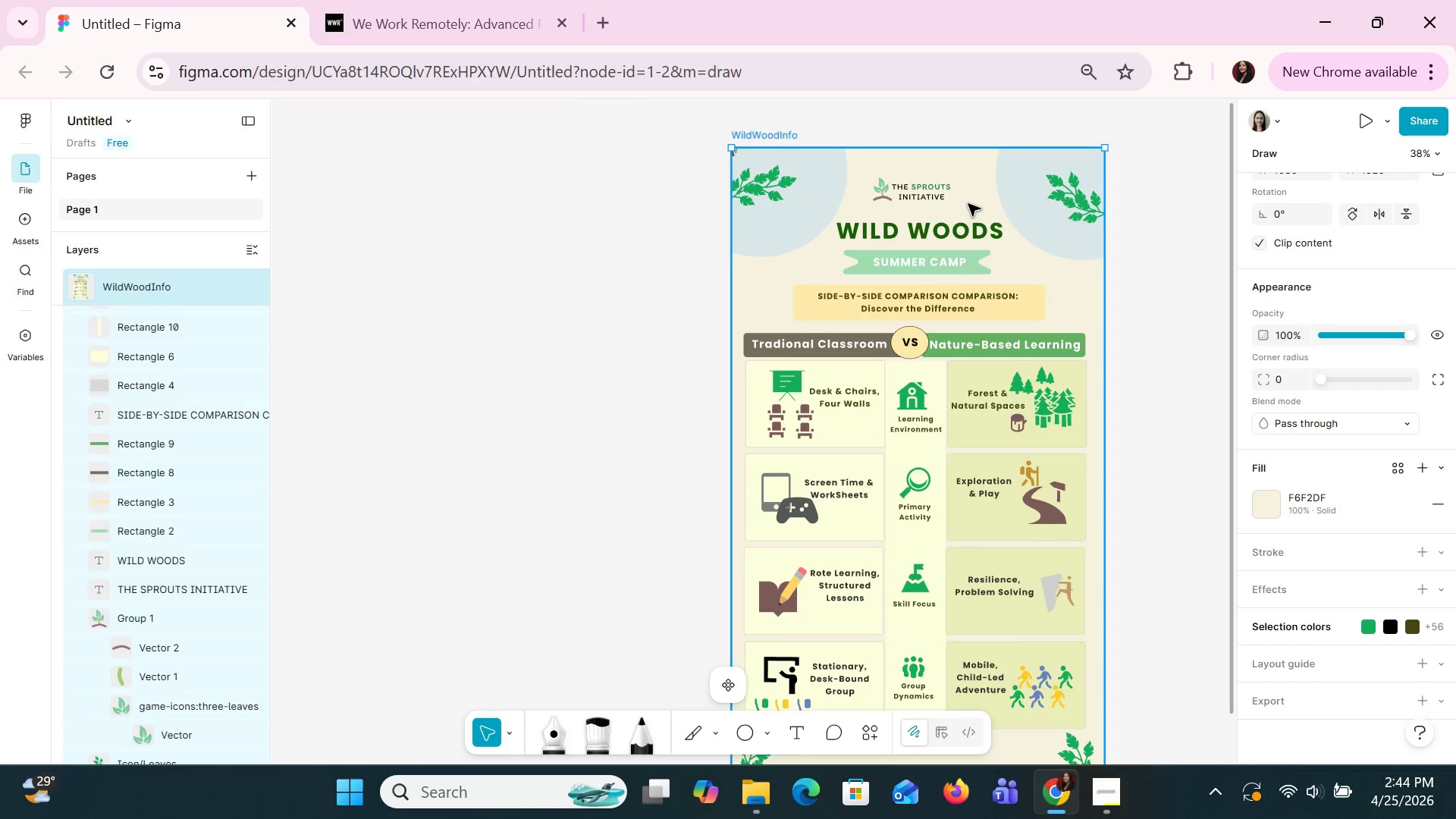 
hold_key(key=ControlLeft, duration=1.39)
scroll: coordinate [967, 209], scroll_direction: up, amount: 3.0
 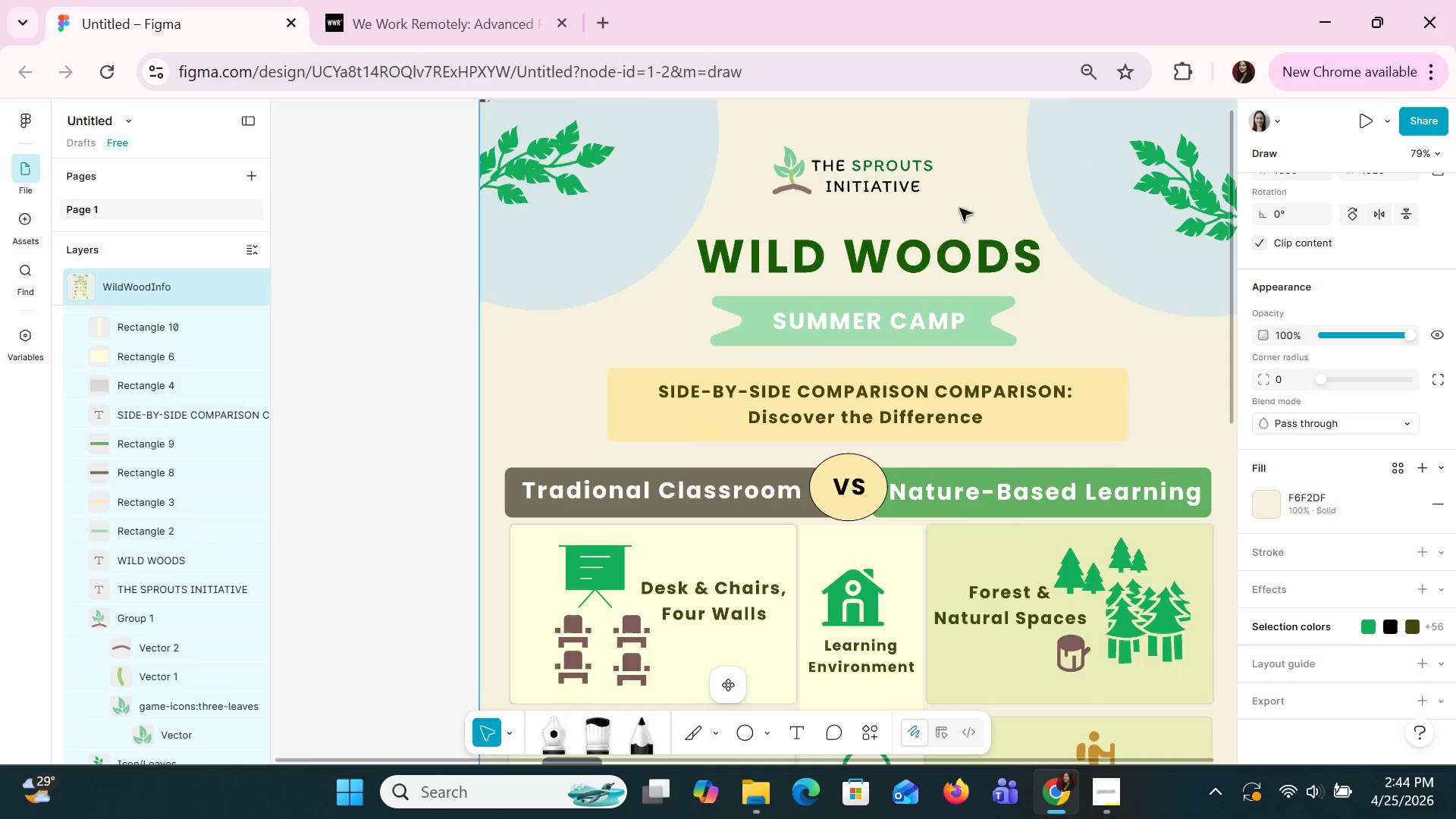 
left_click([956, 206])
 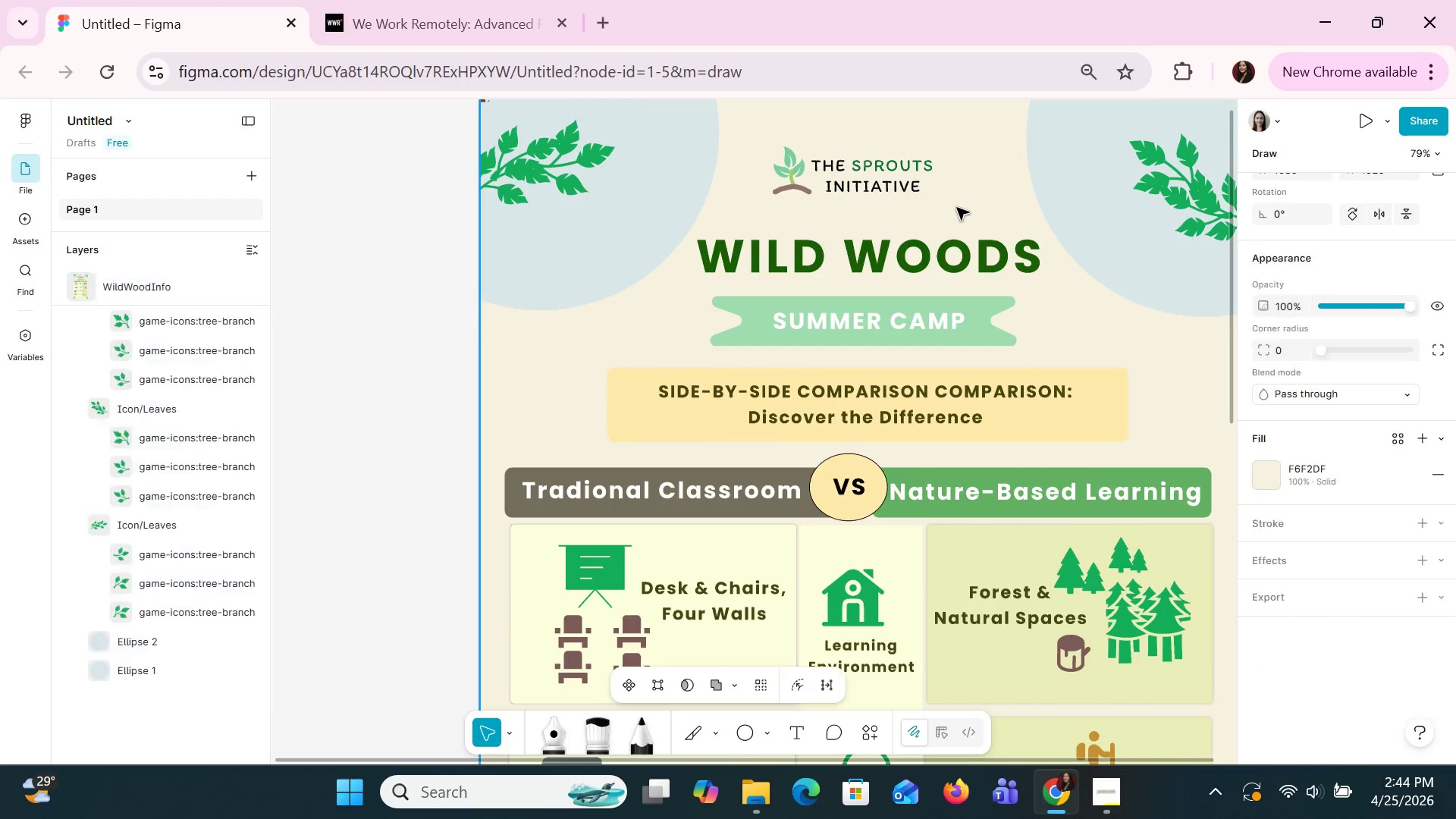 
left_click([951, 209])
 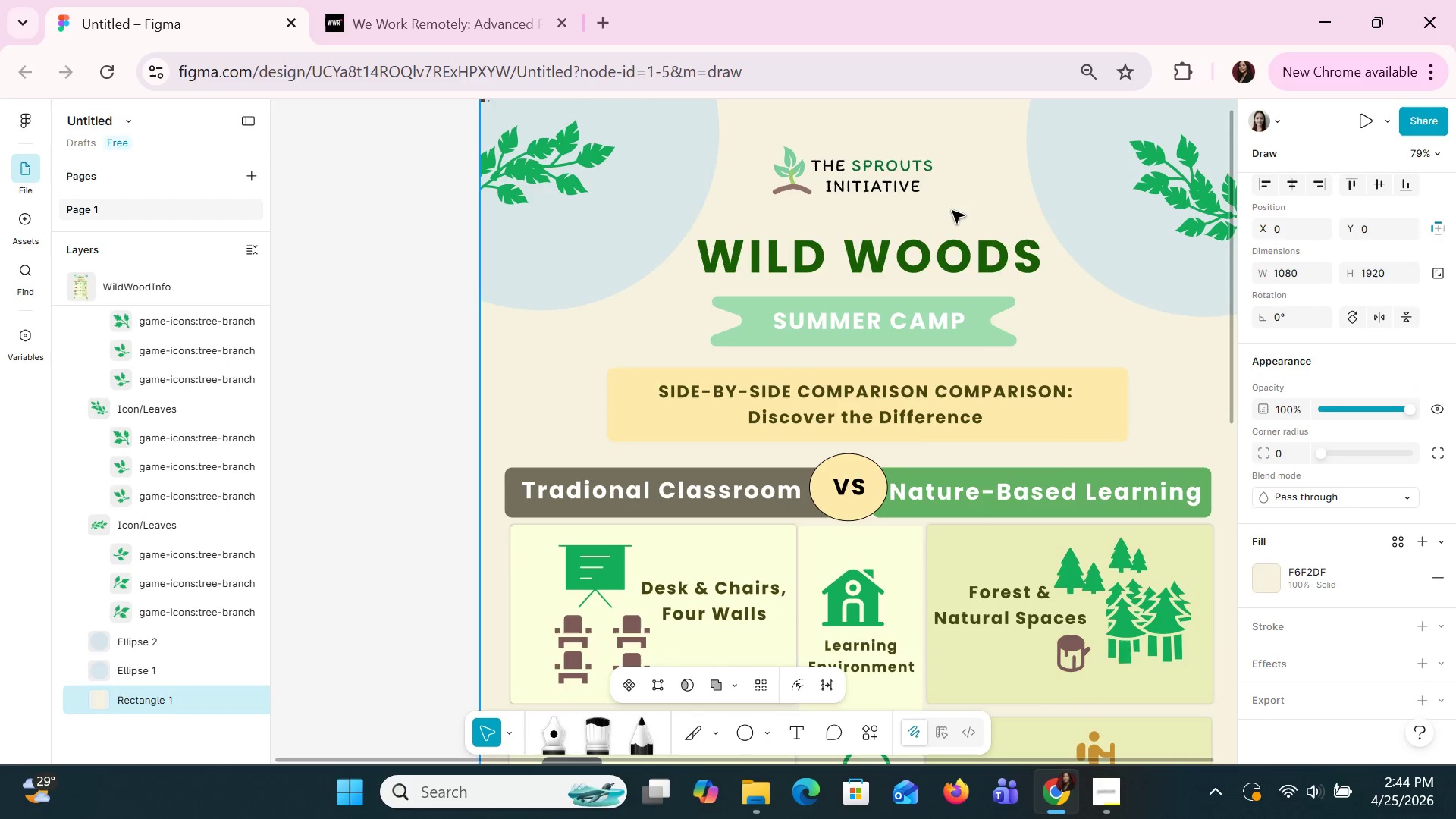 
triple_click([952, 210])
 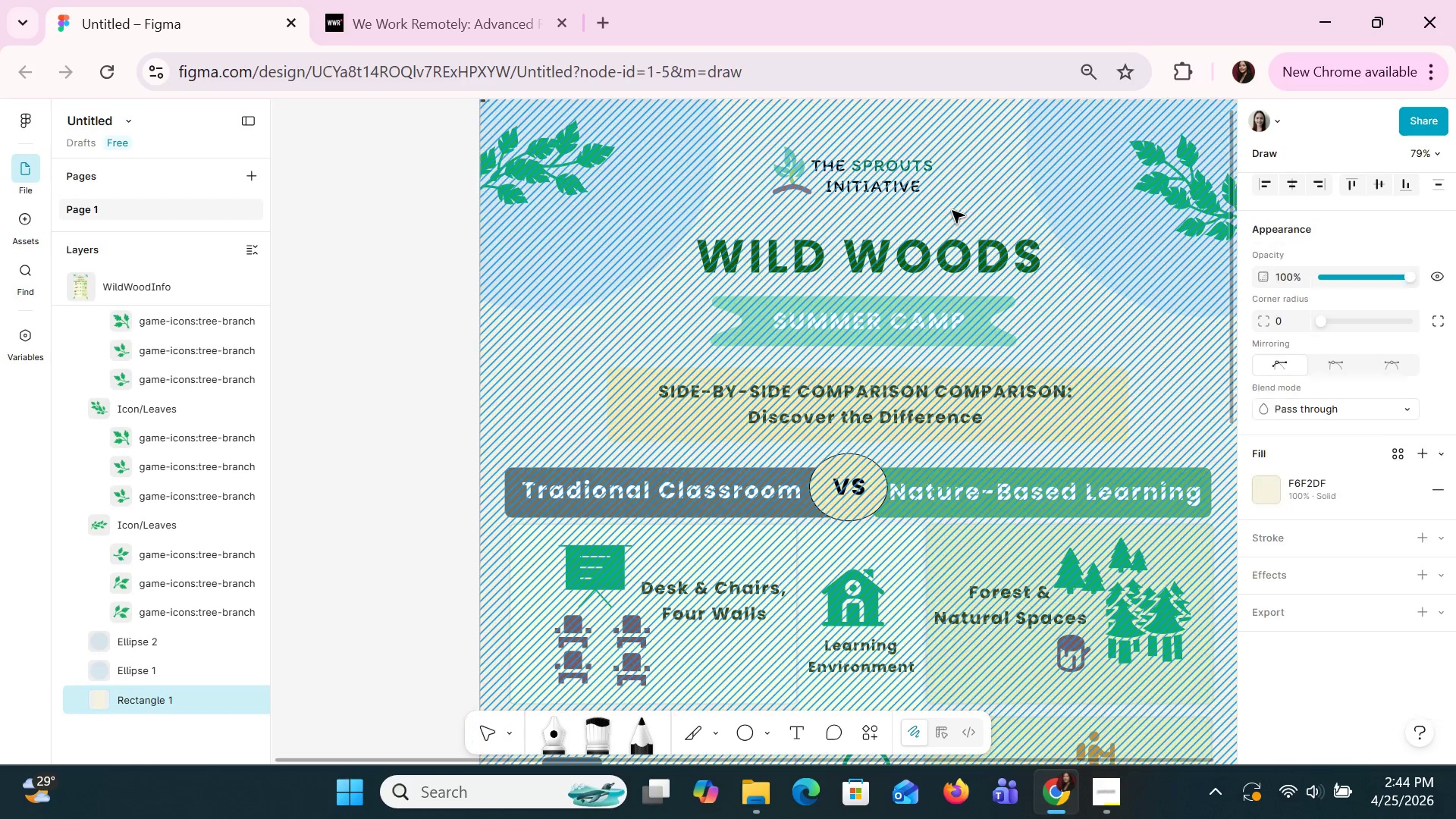 
triple_click([952, 210])
 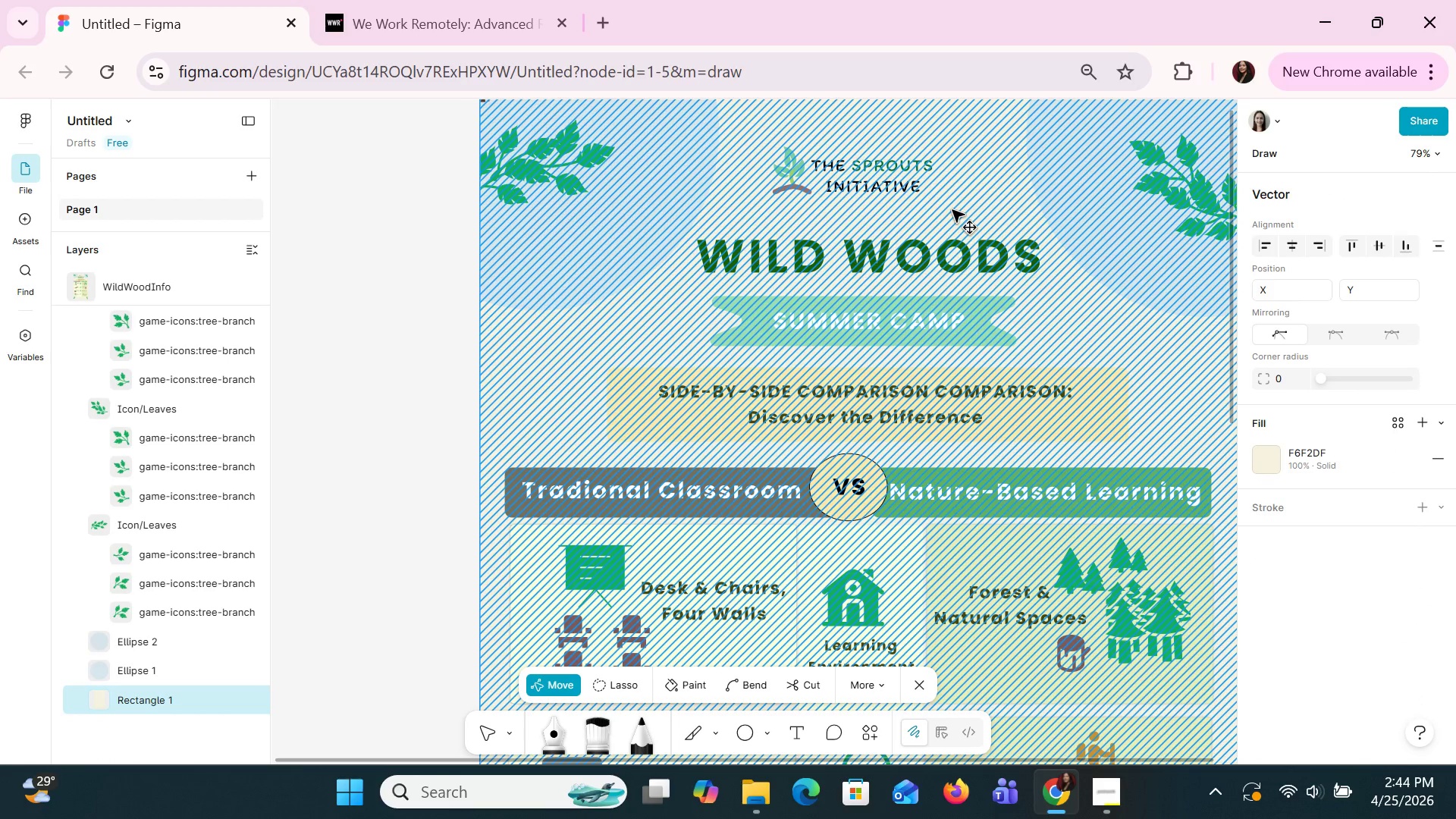 
key(Escape)
 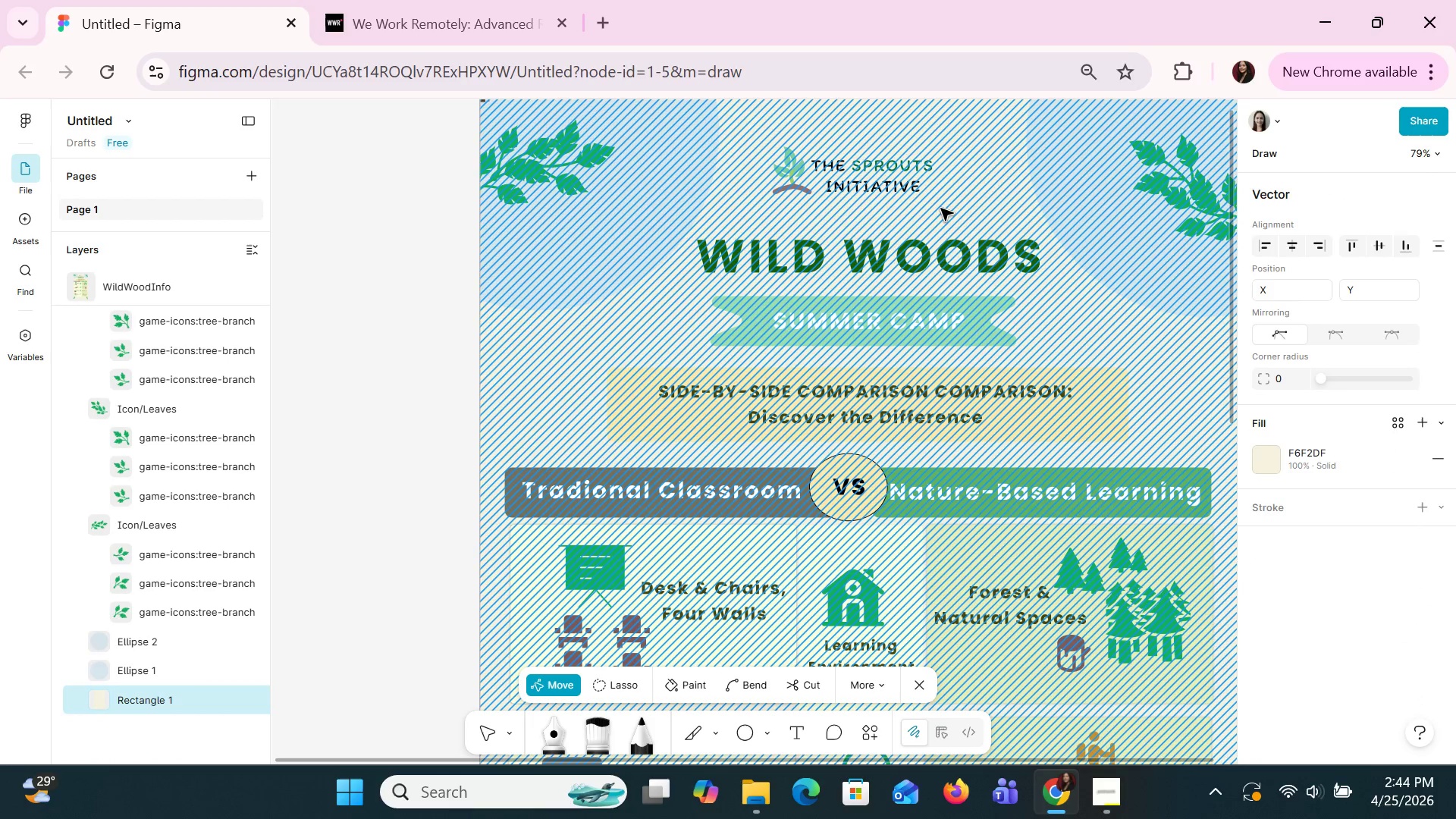 
left_click([940, 208])
 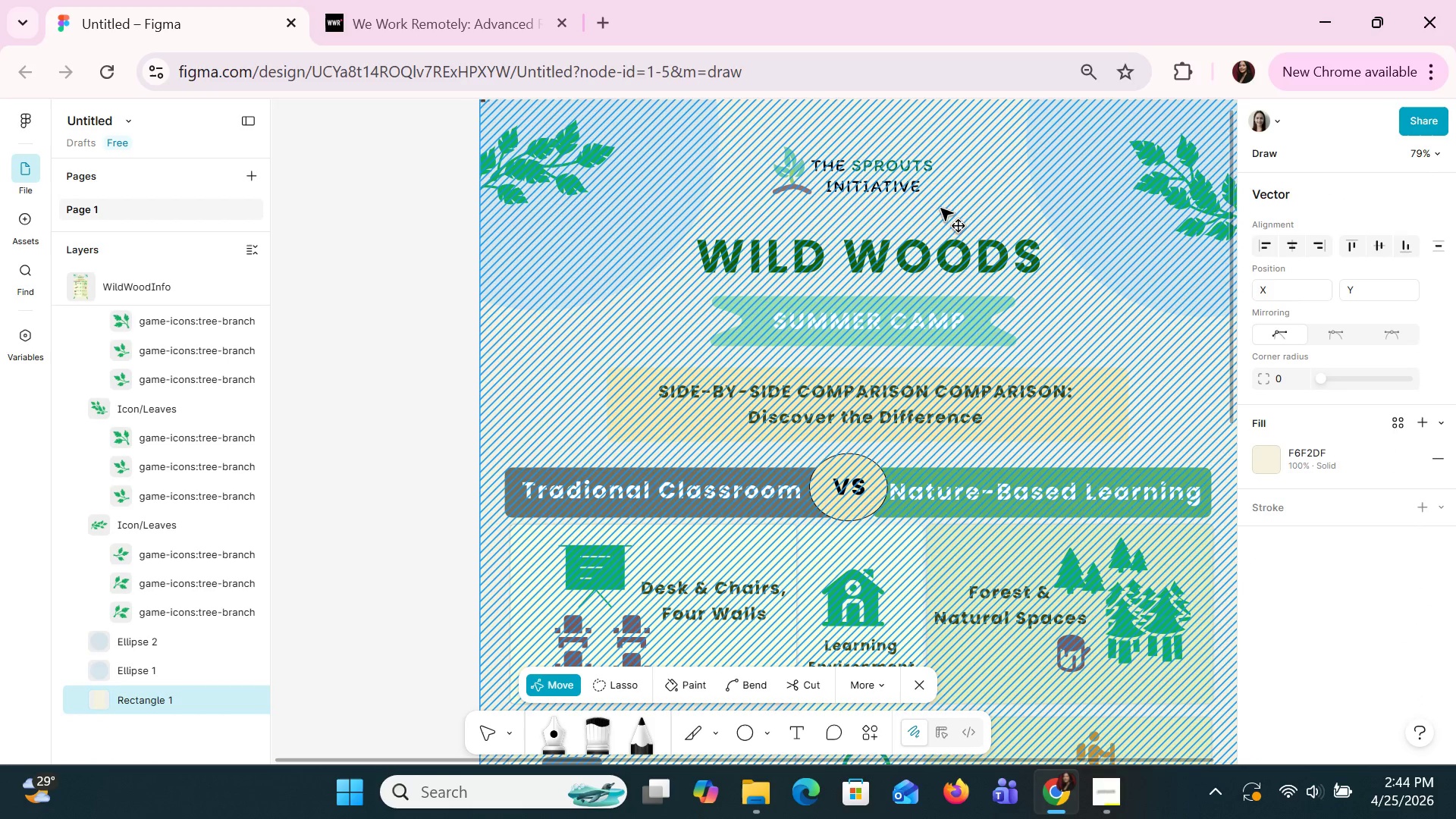 
key(Escape)
 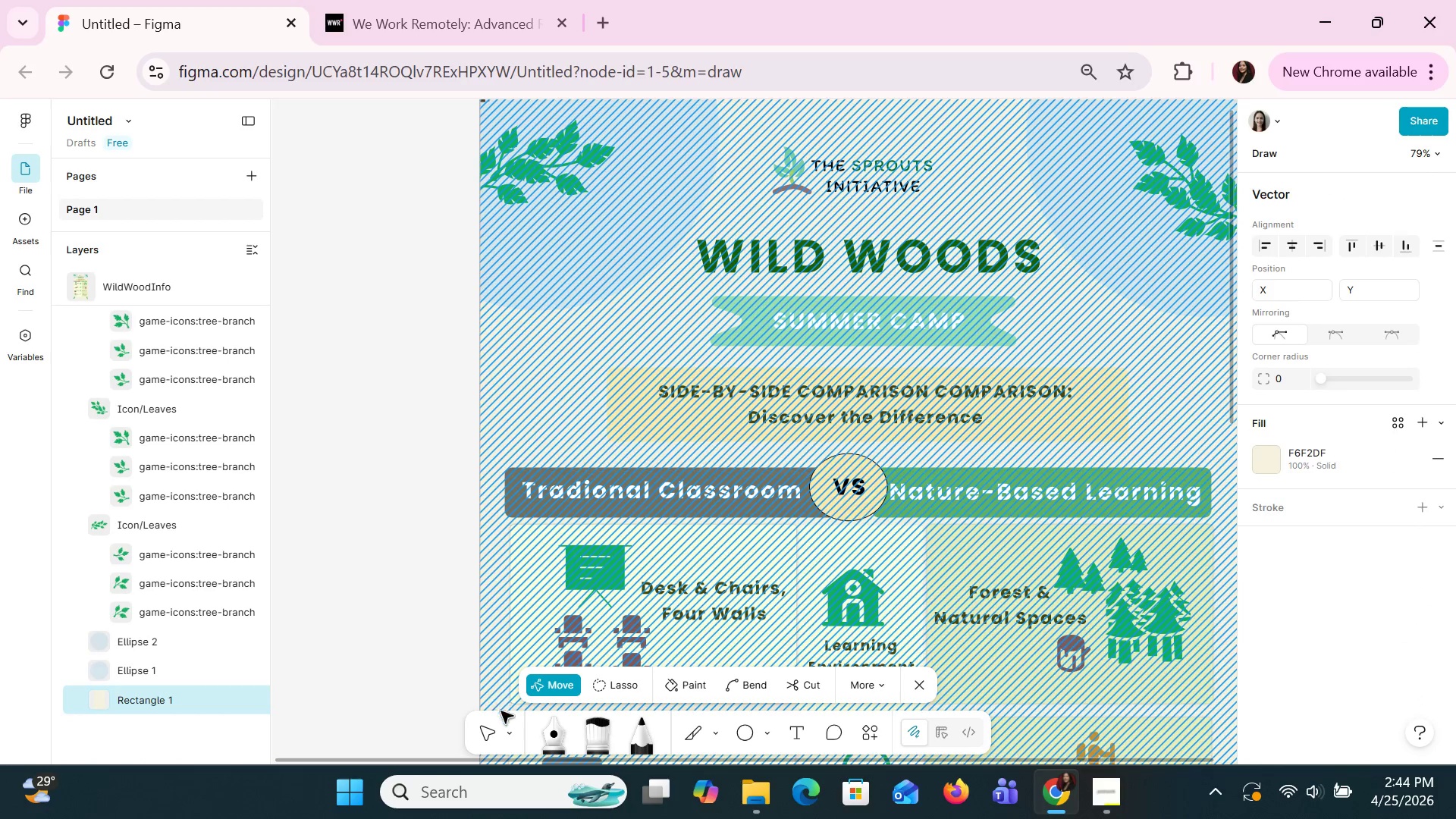 
left_click([491, 726])
 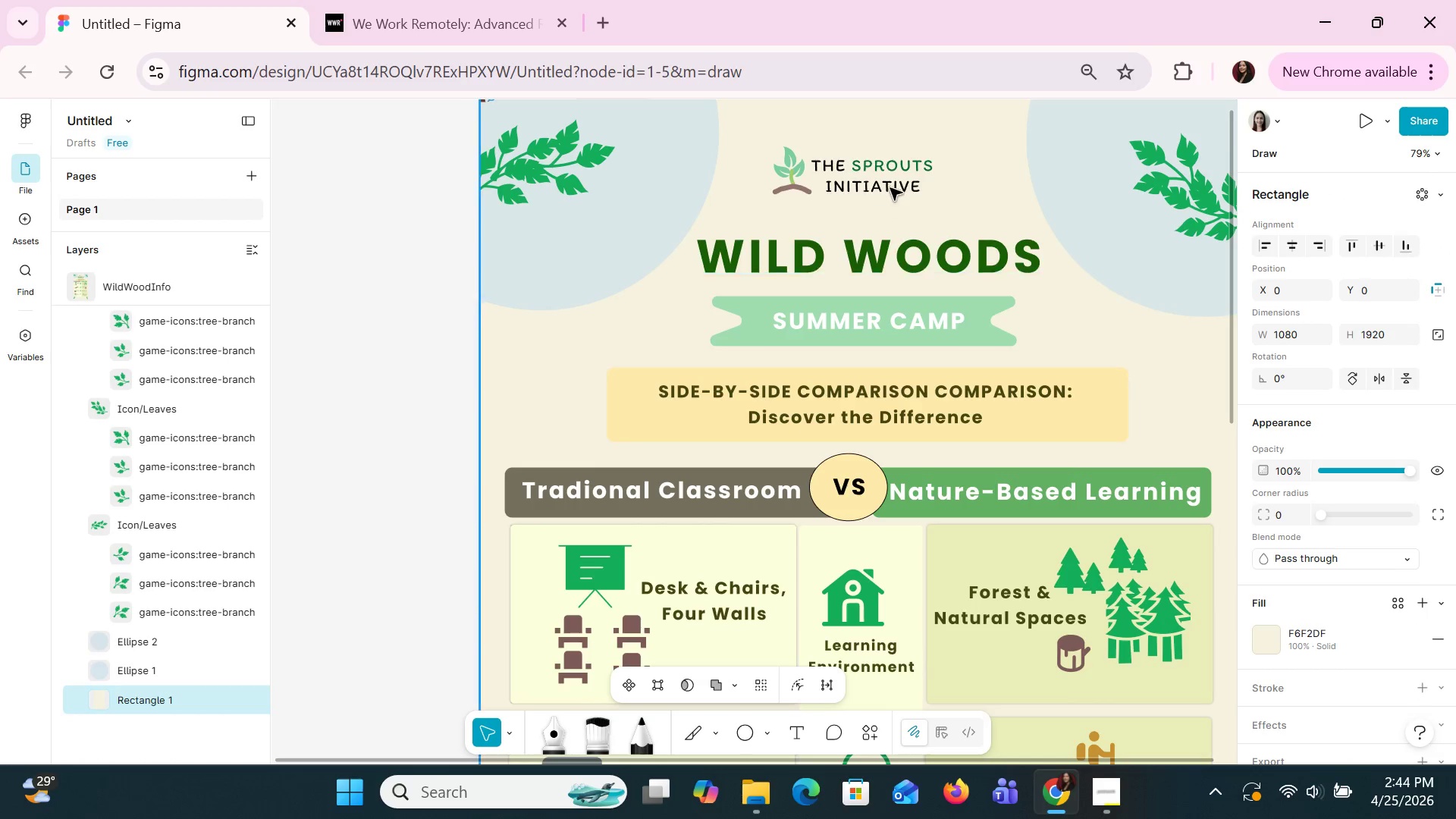 
left_click([890, 166])
 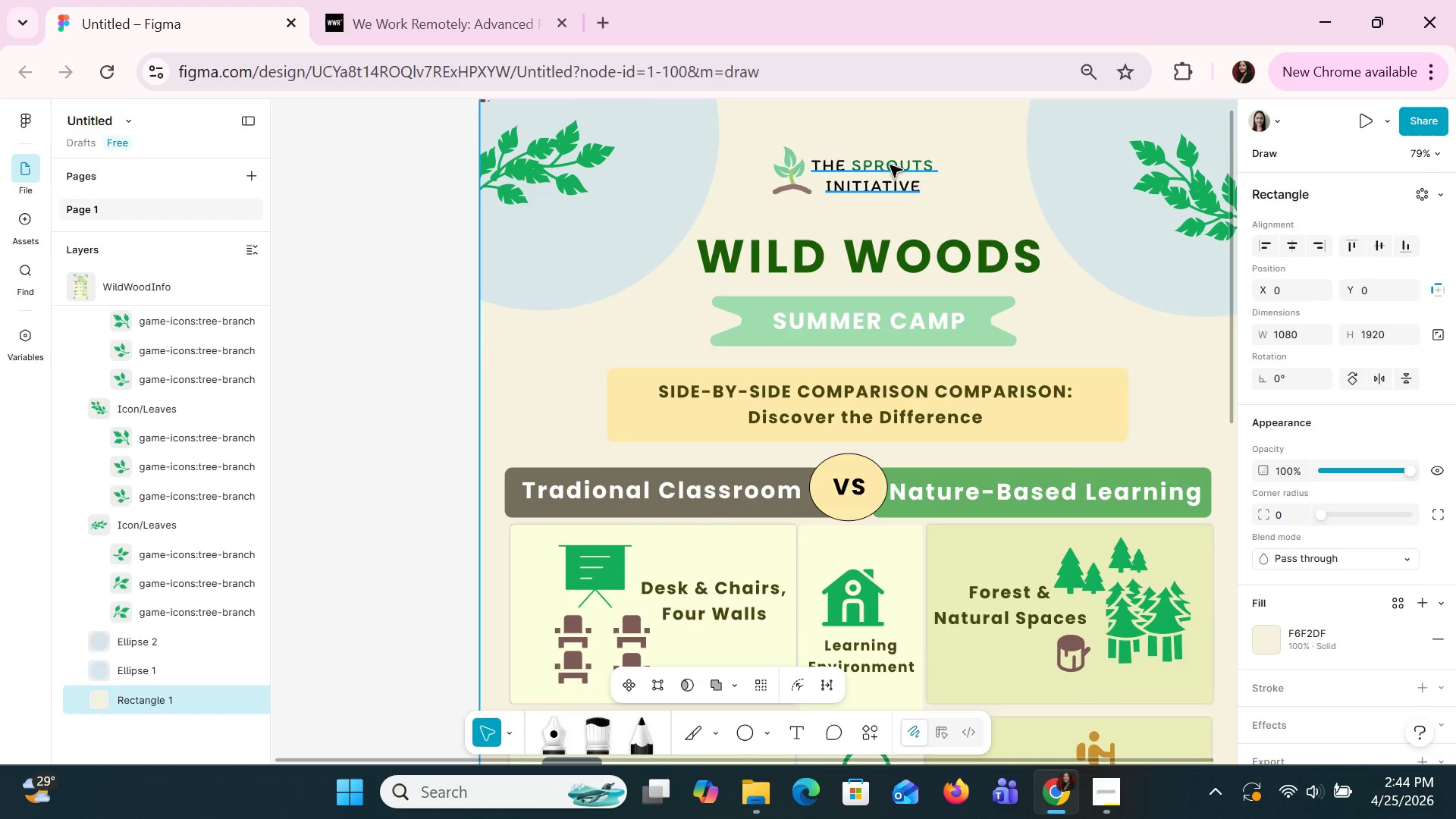 
hold_key(key=ShiftLeft, duration=1.5)
left_click([786, 174])
 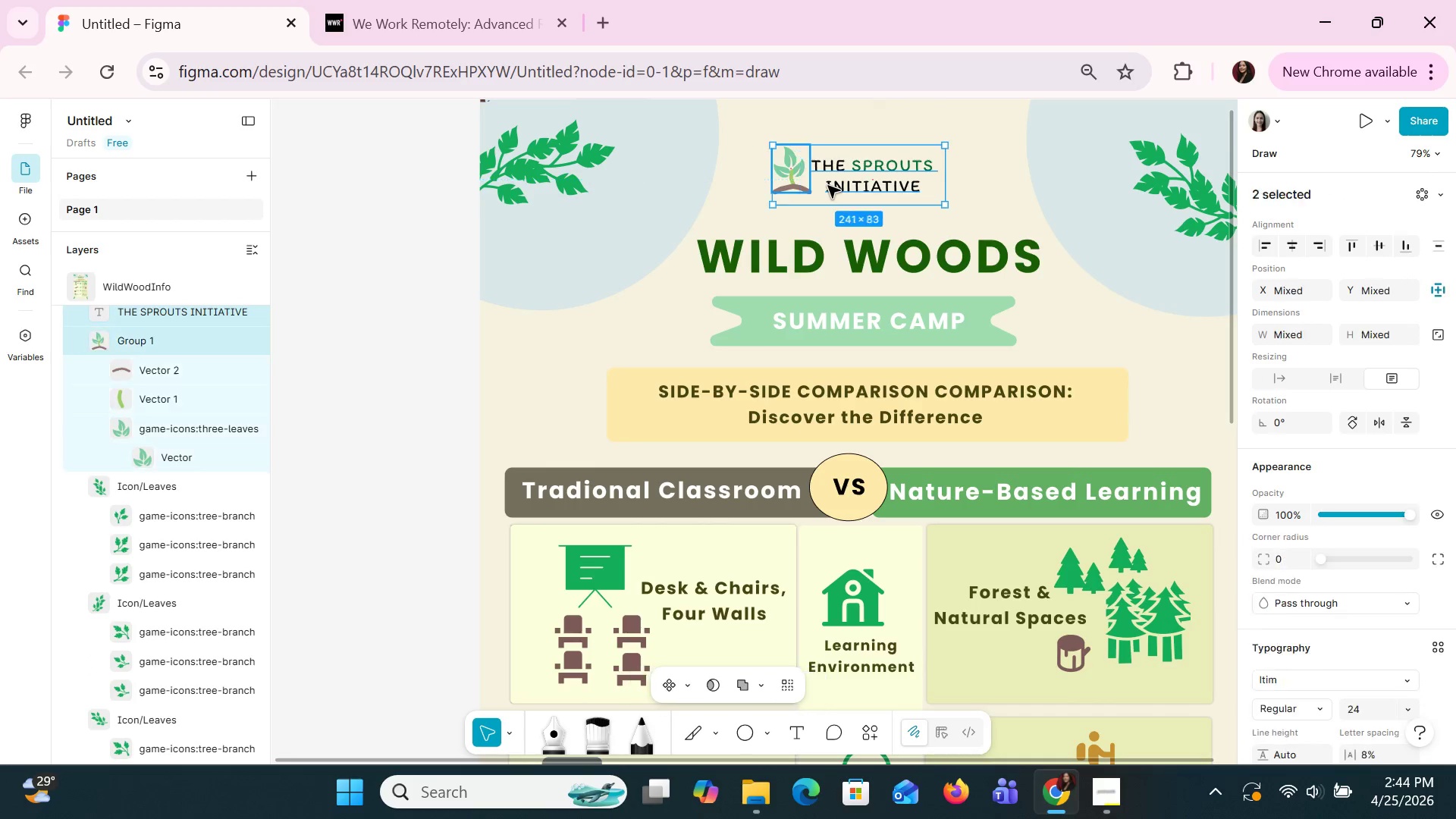 
hold_key(key=ShiftLeft, duration=0.5)
 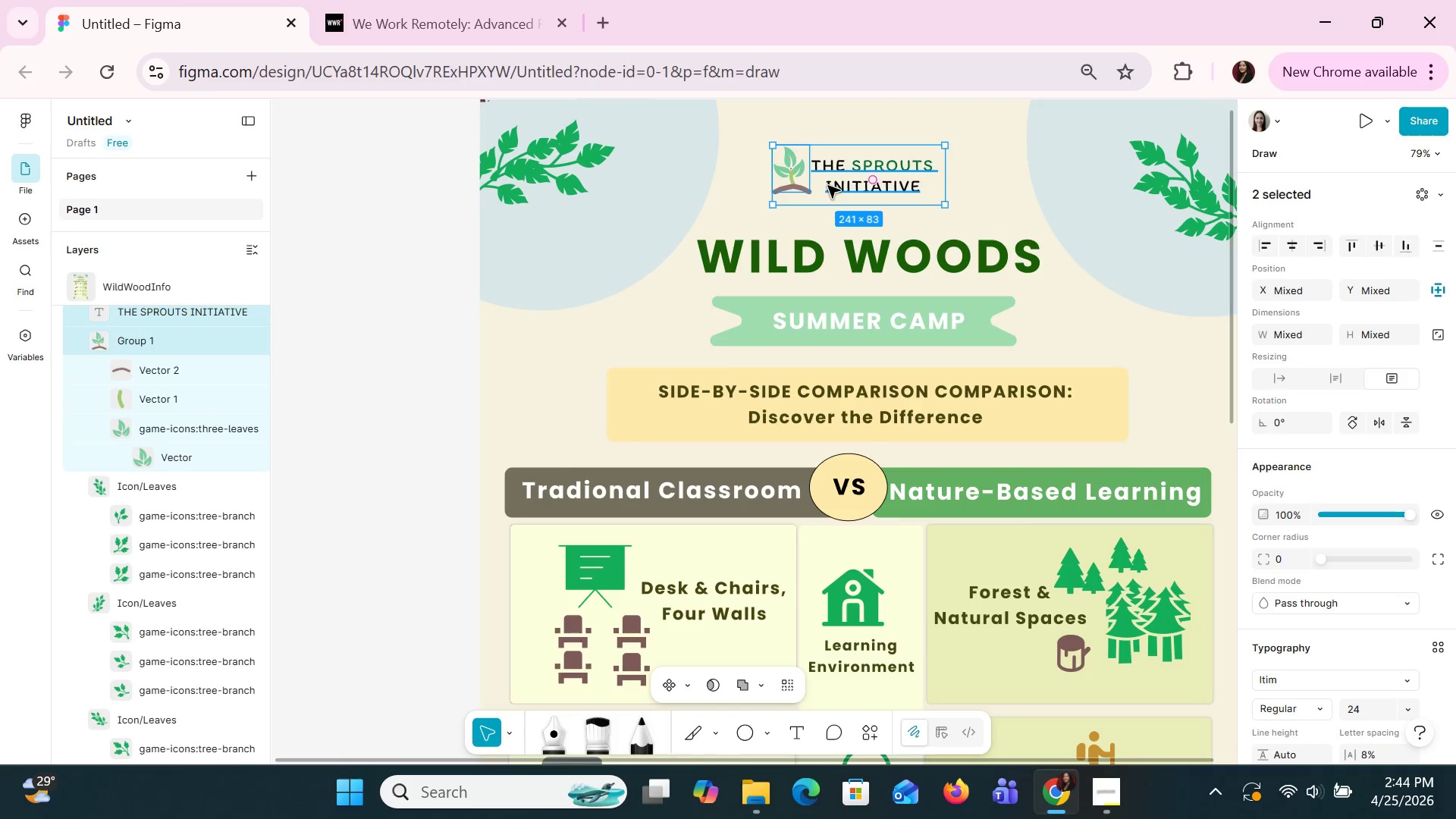 
left_click_drag(start_coordinate=[827, 185], to_coordinate=[827, 201])
 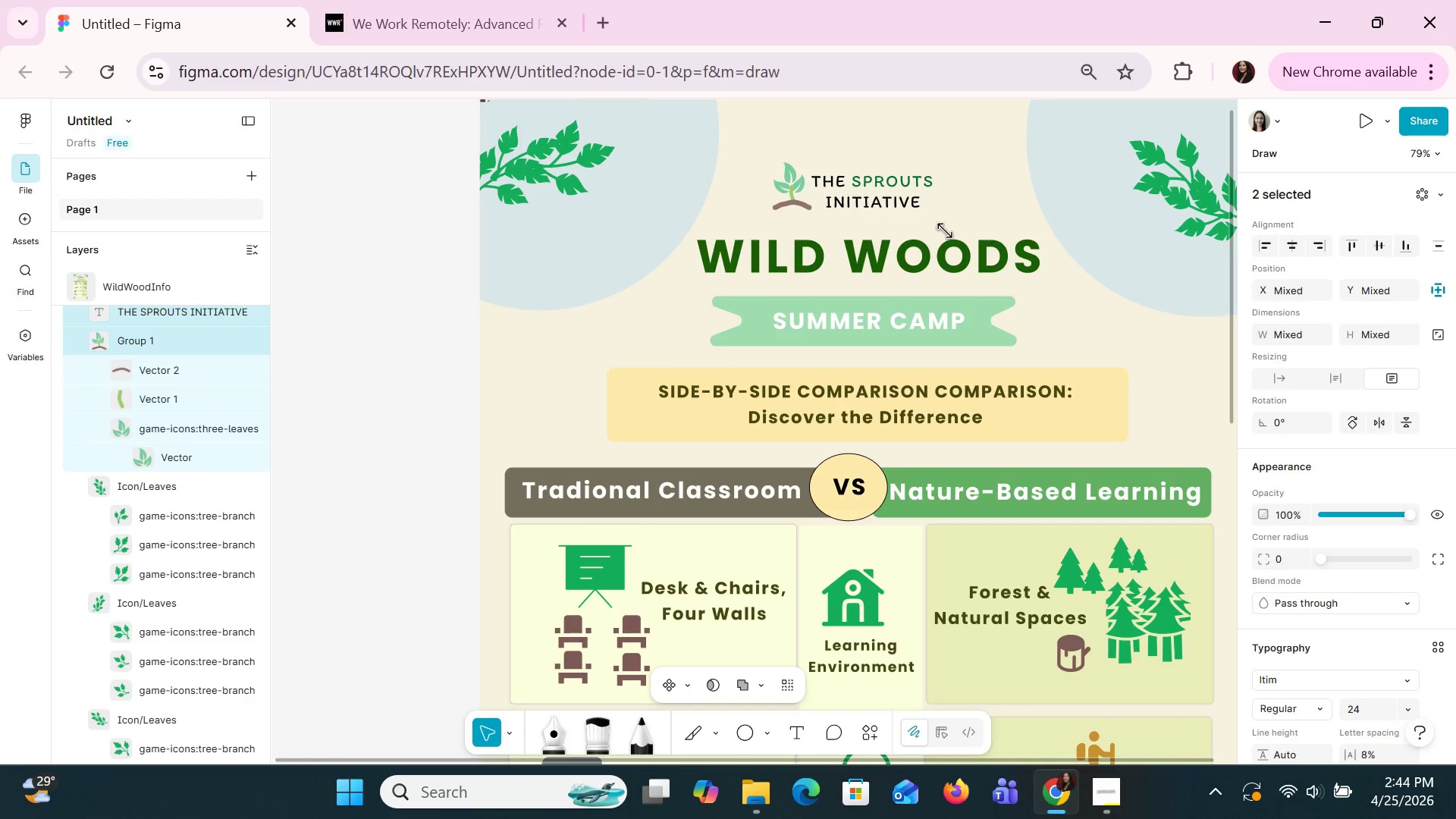 
hold_key(key=ControlLeft, duration=1.5)
scroll: coordinate [969, 267], scroll_direction: down, amount: 4.0
 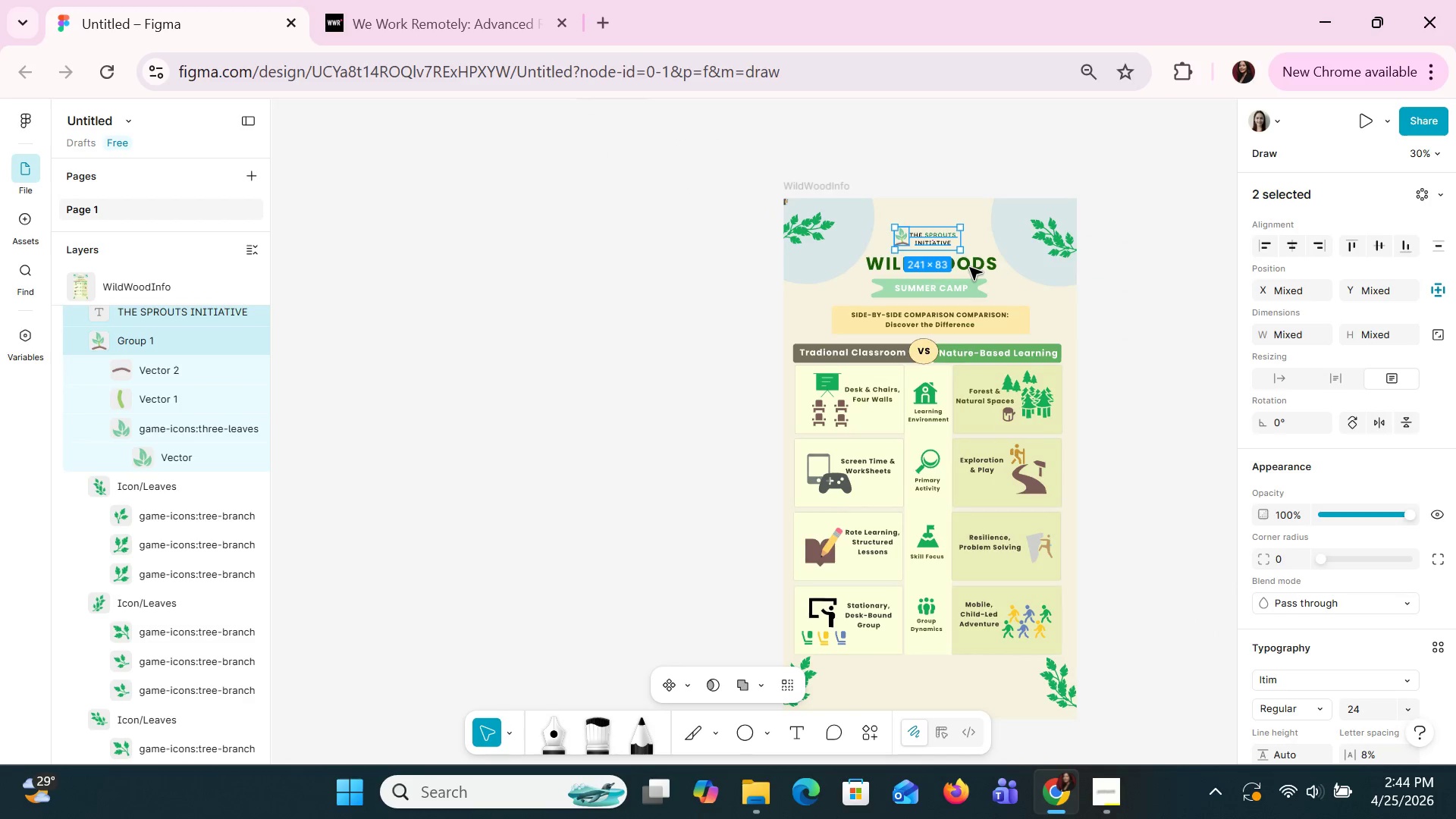 
hold_key(key=ControlLeft, duration=0.81)
scroll: coordinate [969, 265], scroll_direction: up, amount: 1.0
 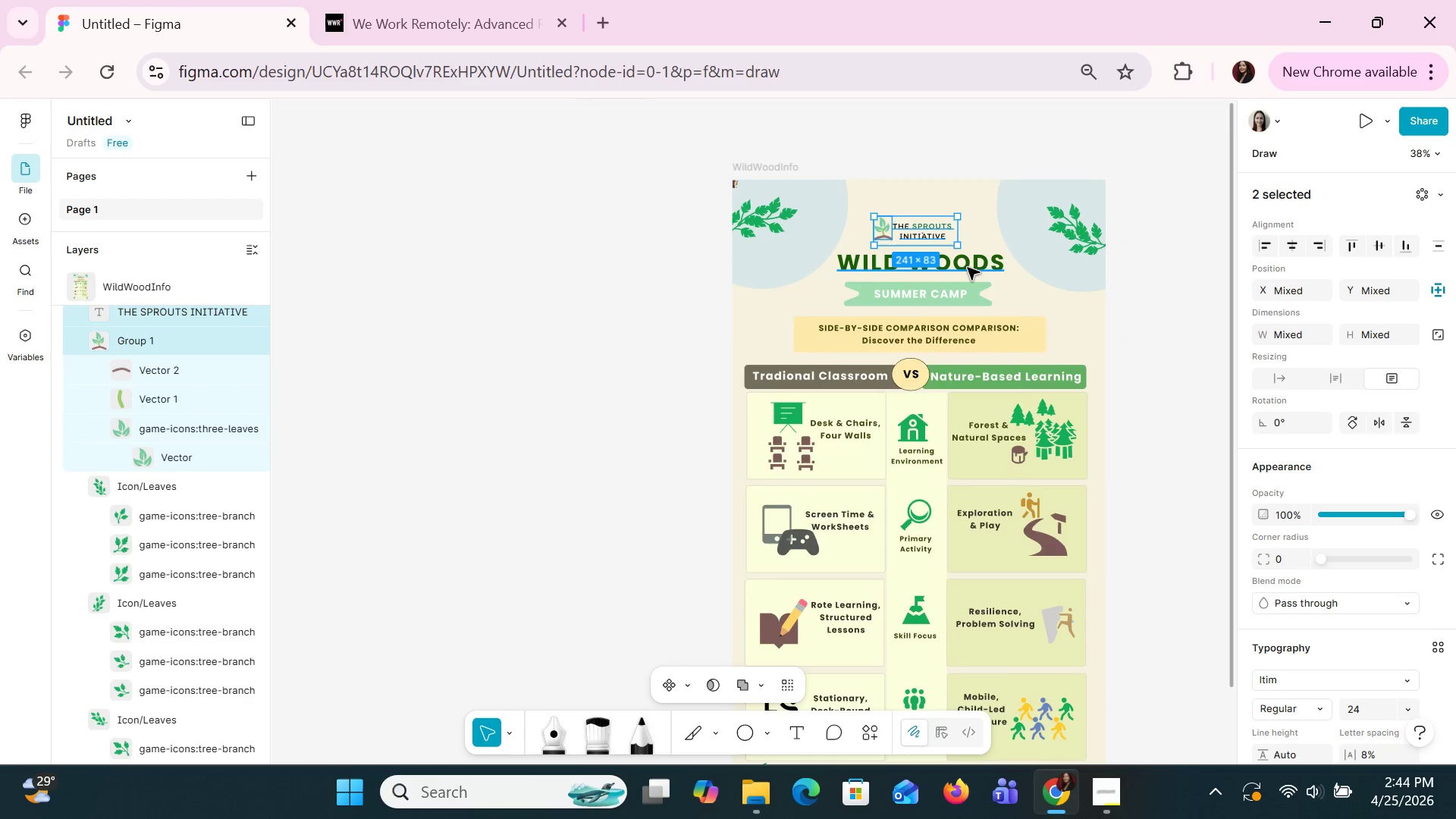 
scroll: coordinate [967, 267], scroll_direction: down, amount: 2.0
 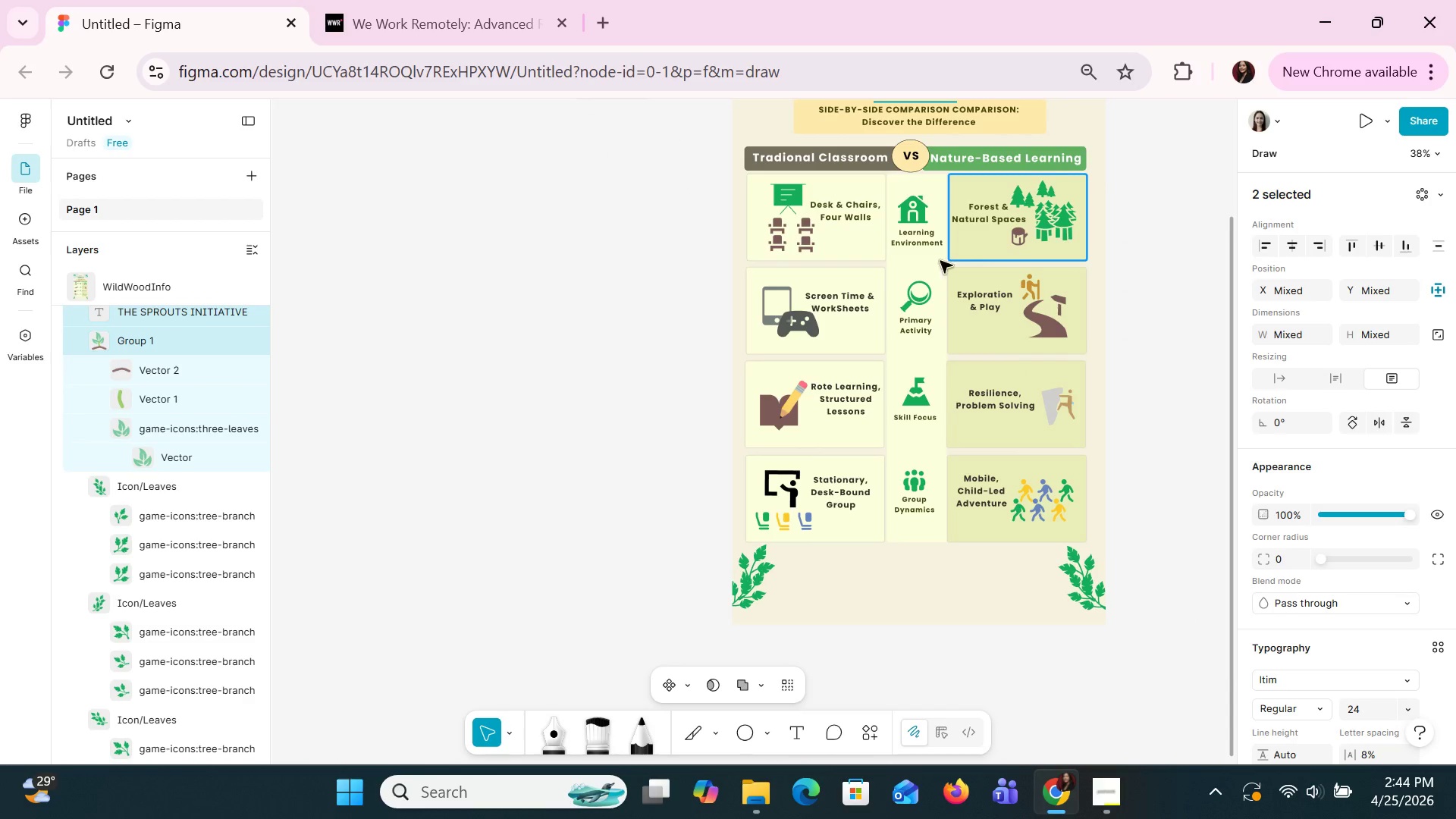 
left_click([749, 584])
 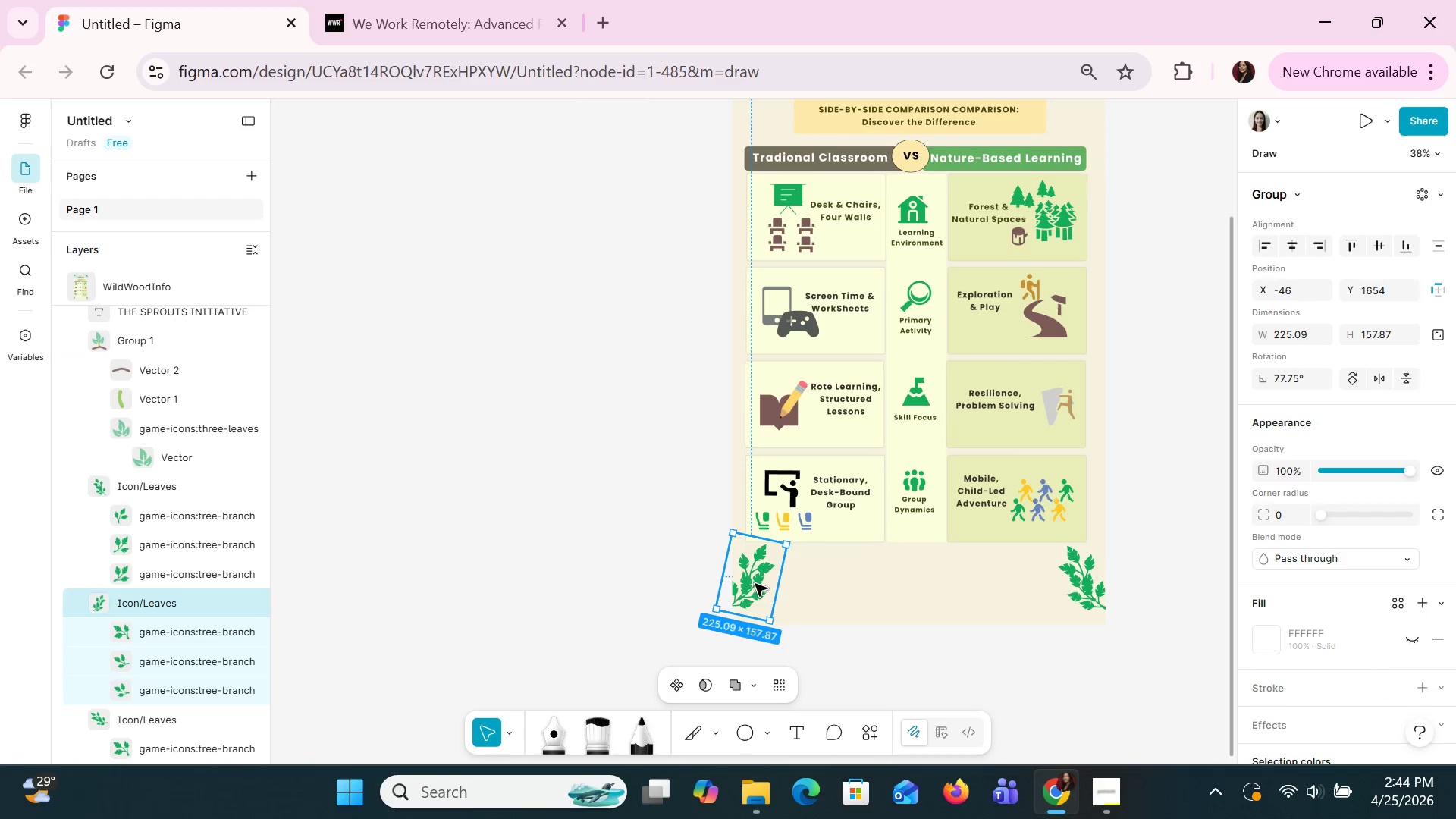 
key(Control+C)
 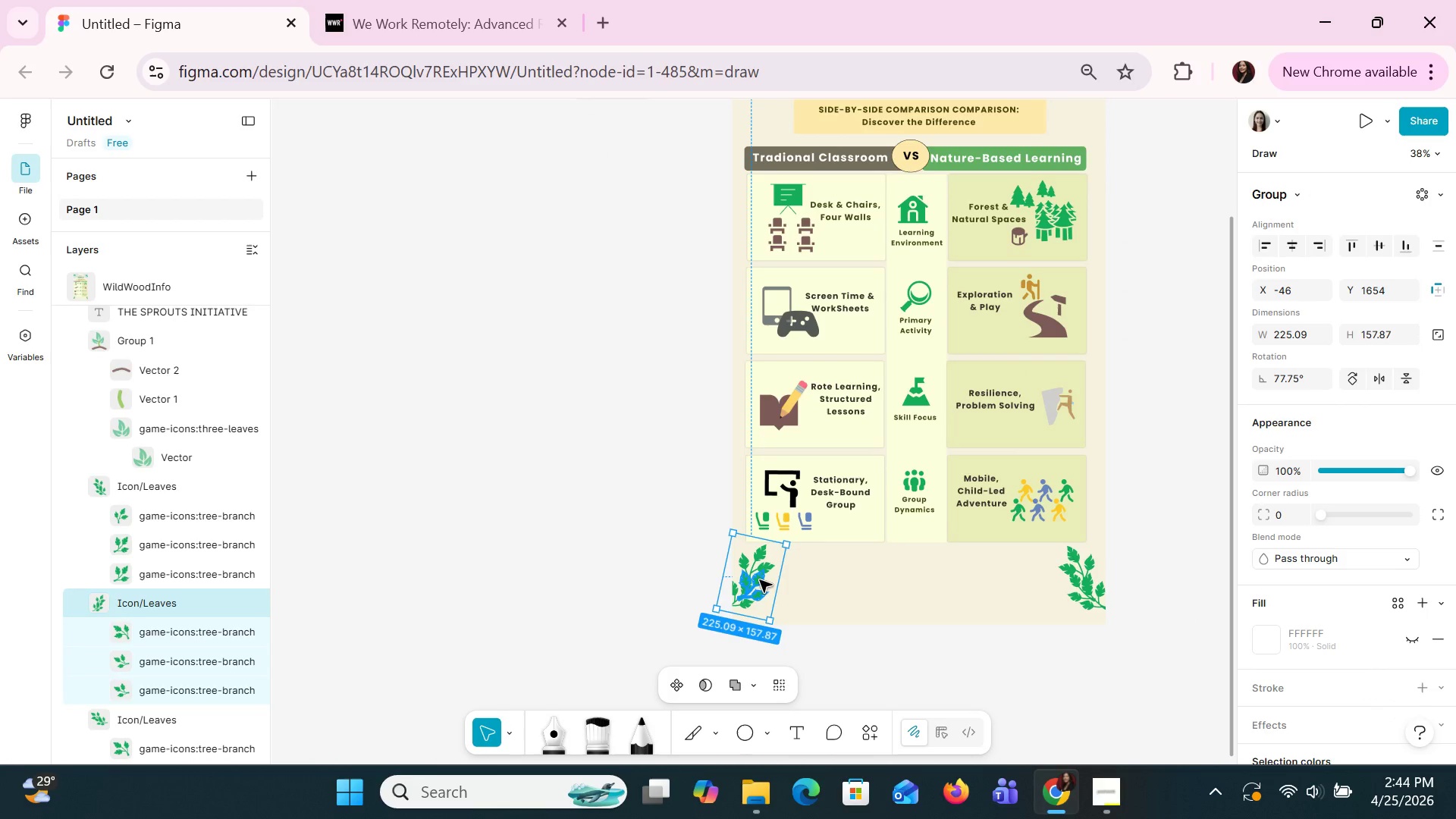 
key(Control+V)
 